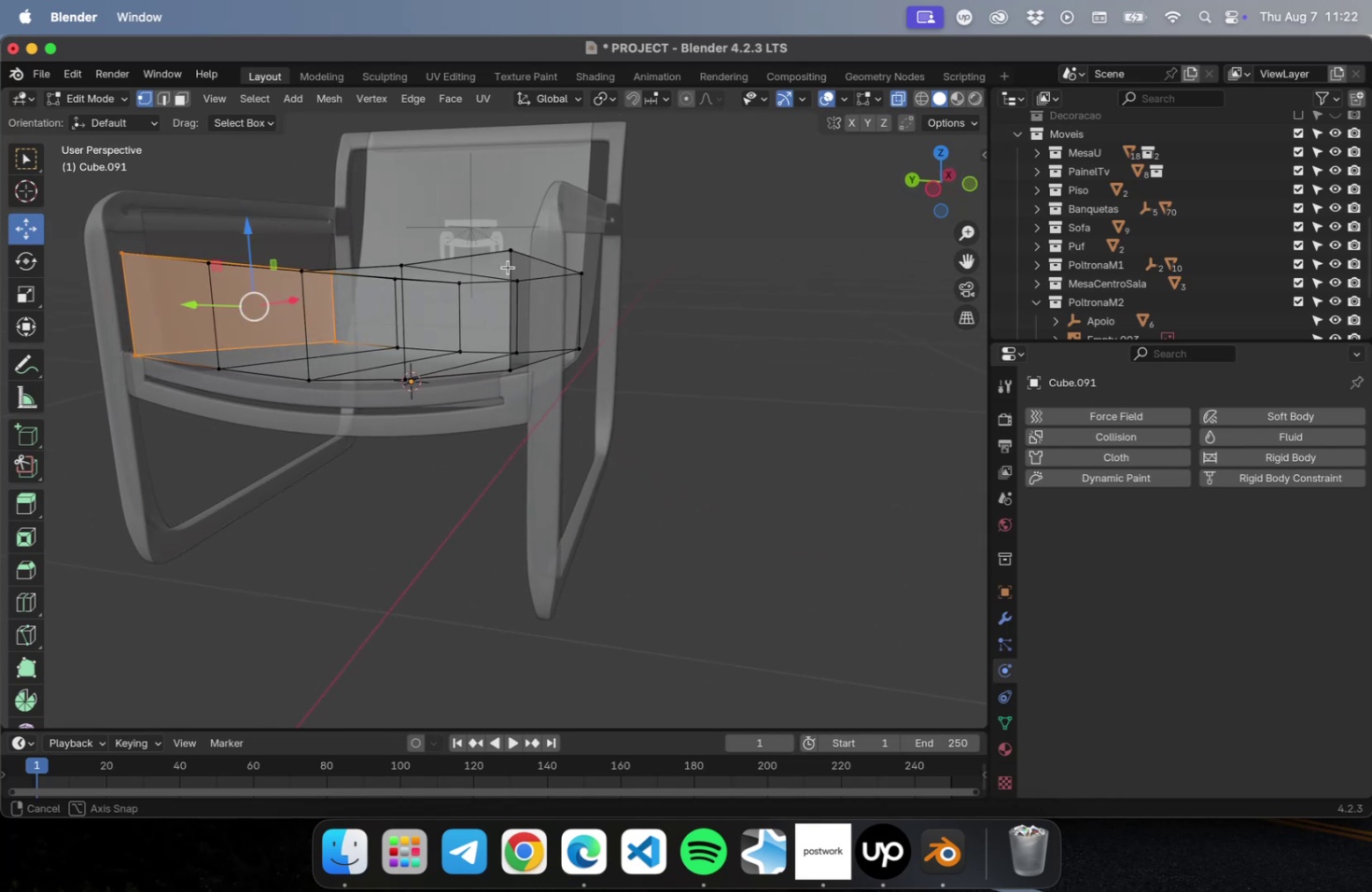 
hold_key(key=ShiftLeft, duration=0.59)
left_click_drag(start_coordinate=[522, 195], to_coordinate=[621, 458])
 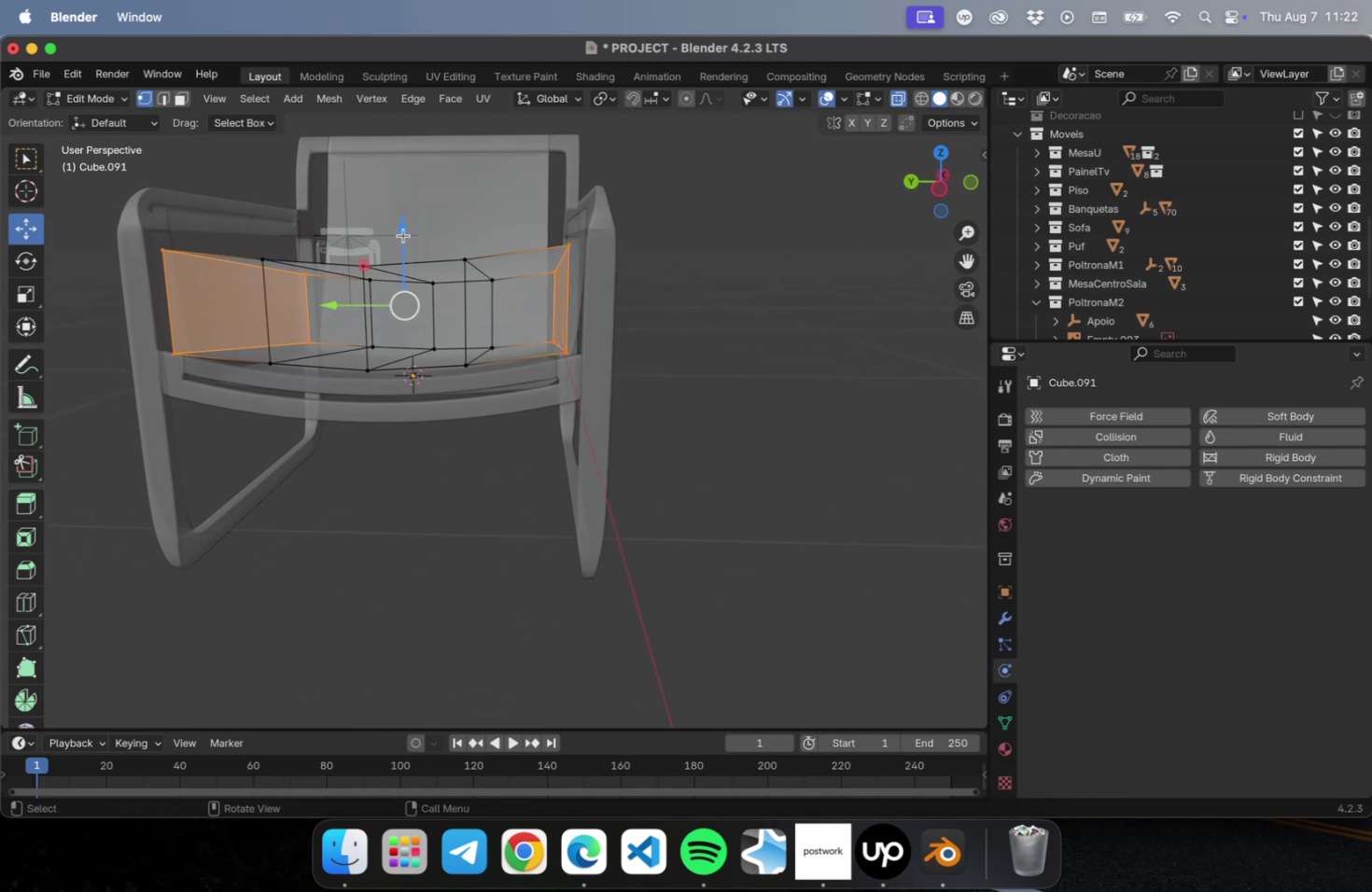 
left_click_drag(start_coordinate=[404, 234], to_coordinate=[404, 225])
 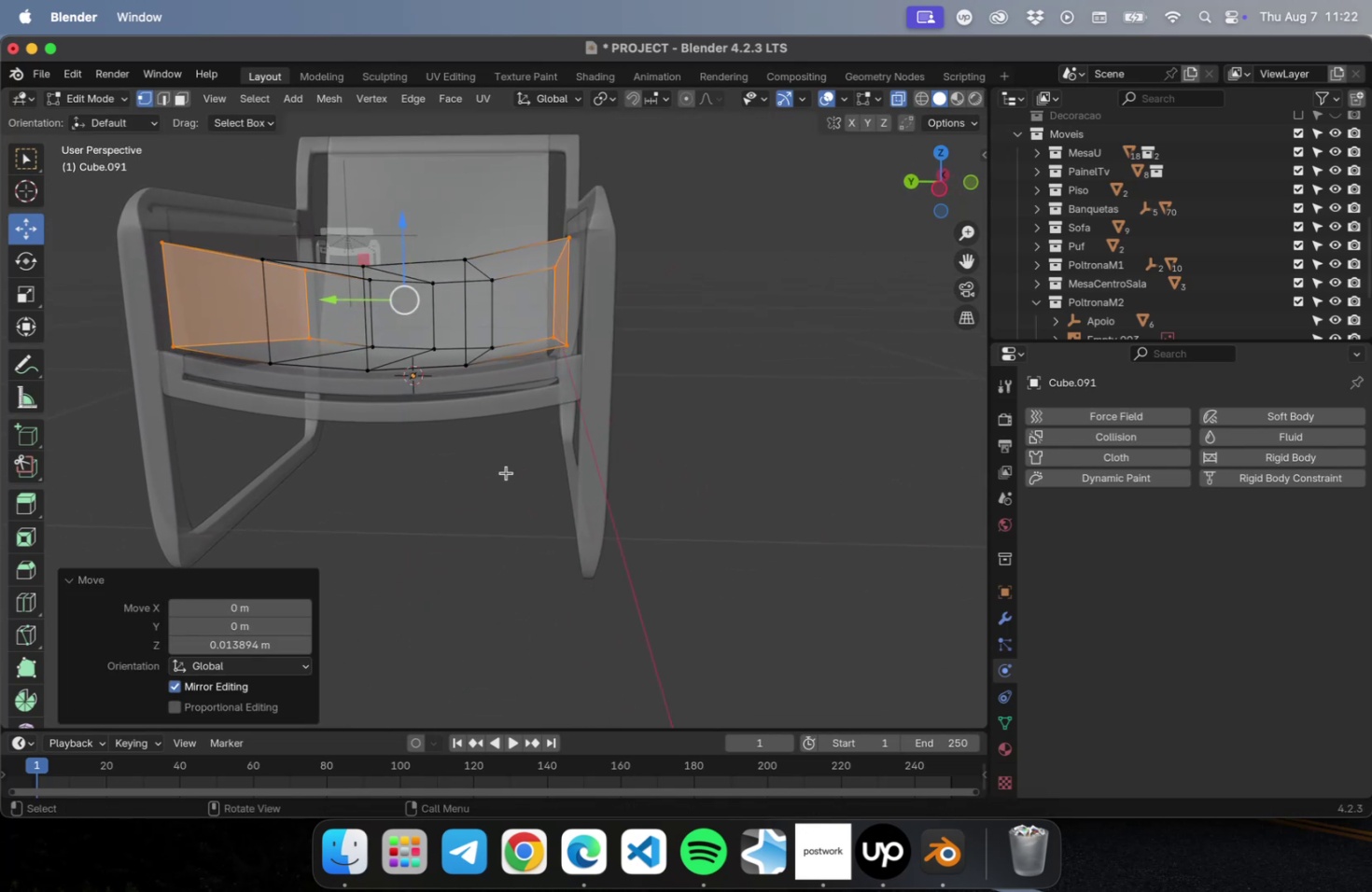 
key(Tab)
 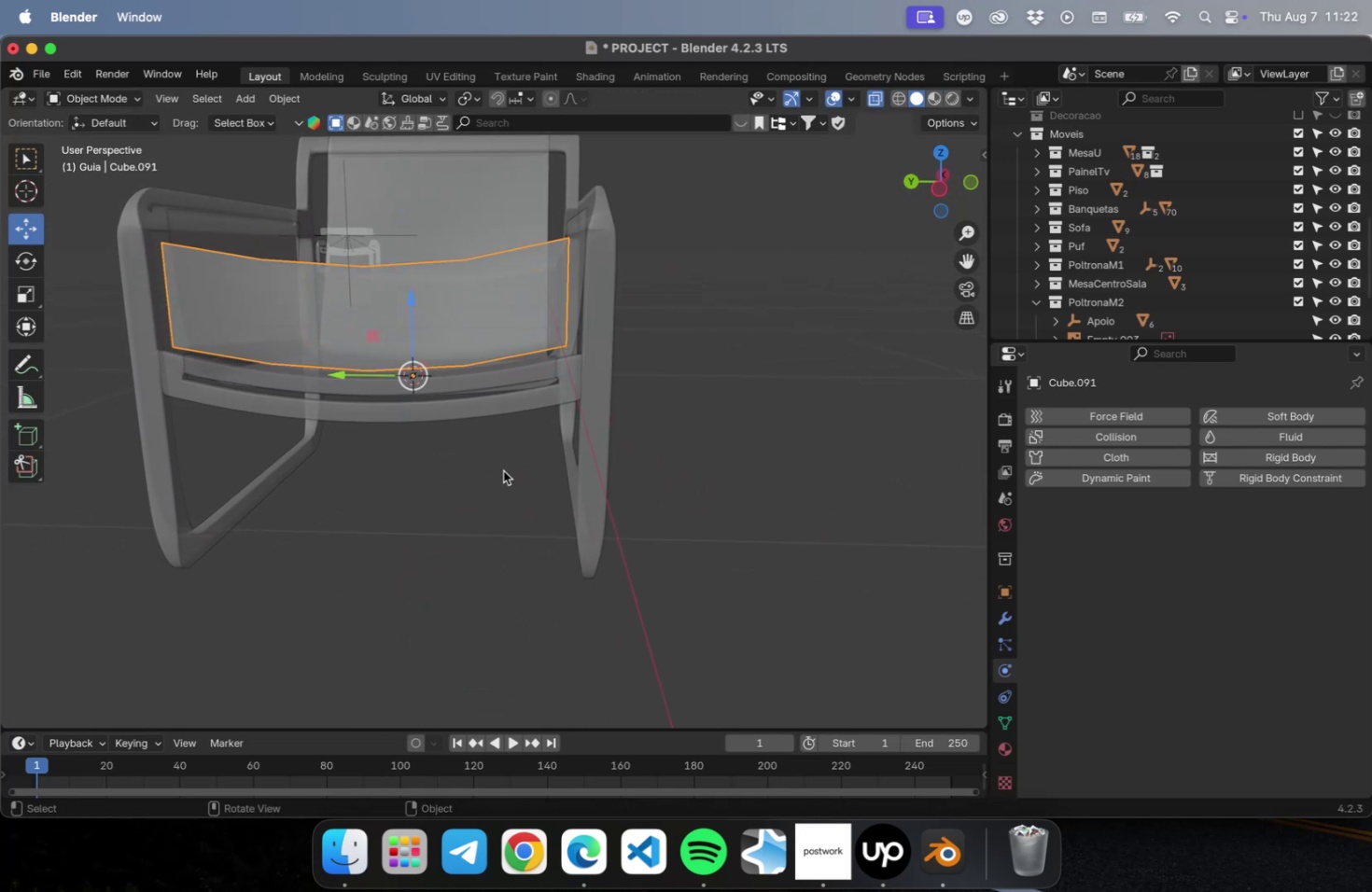 
left_click([473, 475])
 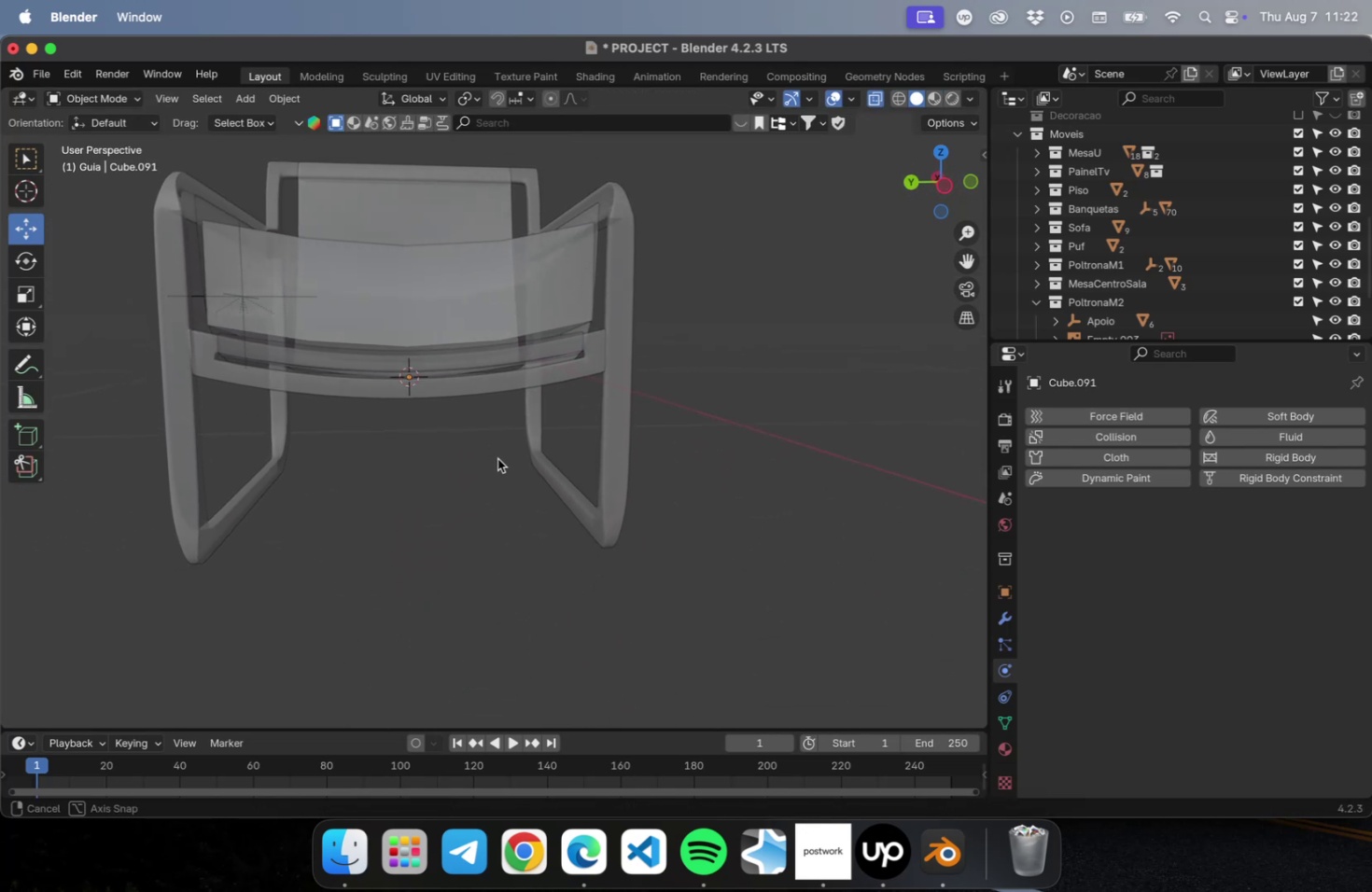 
key(Meta+CommandLeft)
 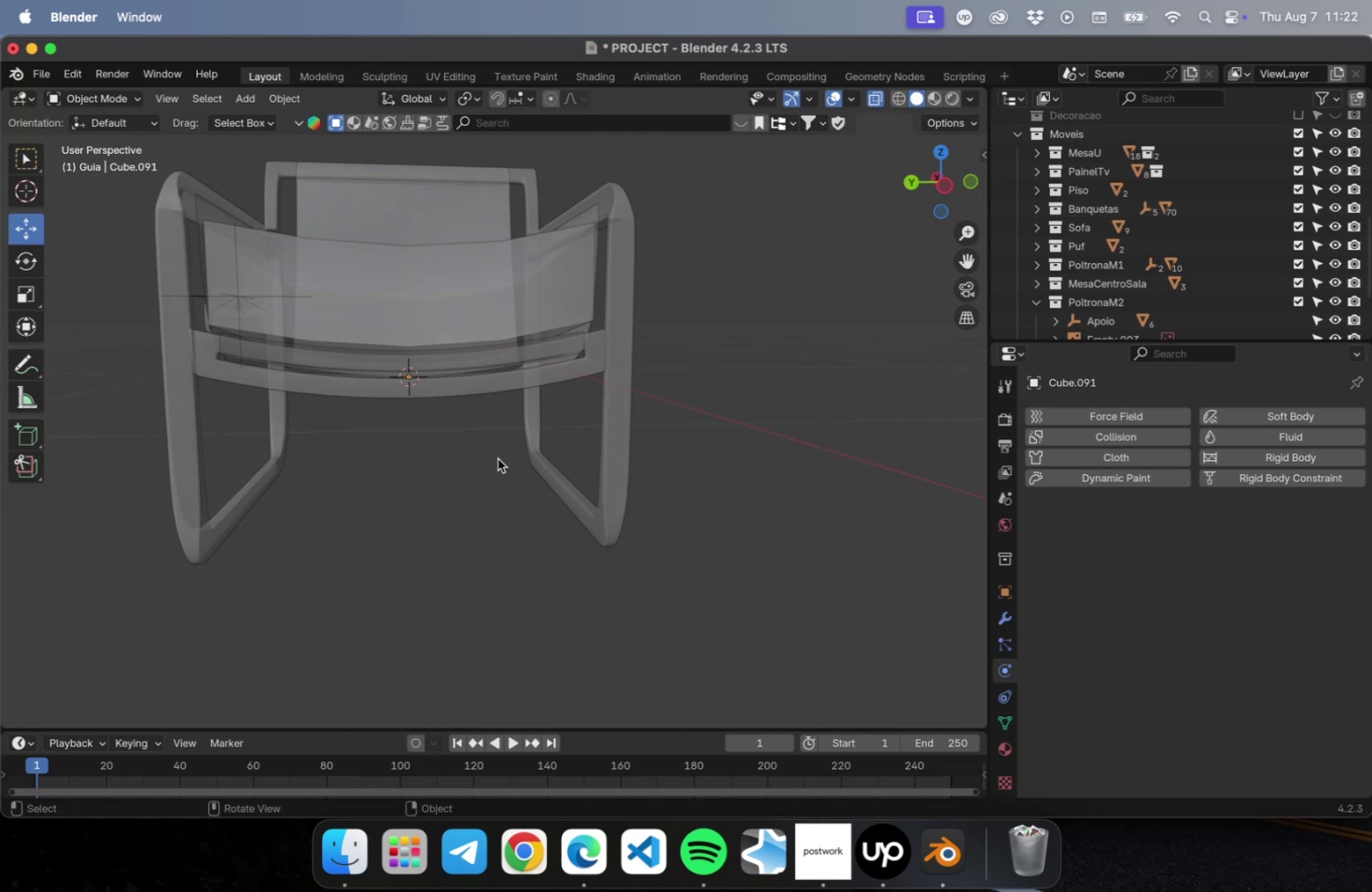 
key(Meta+S)
 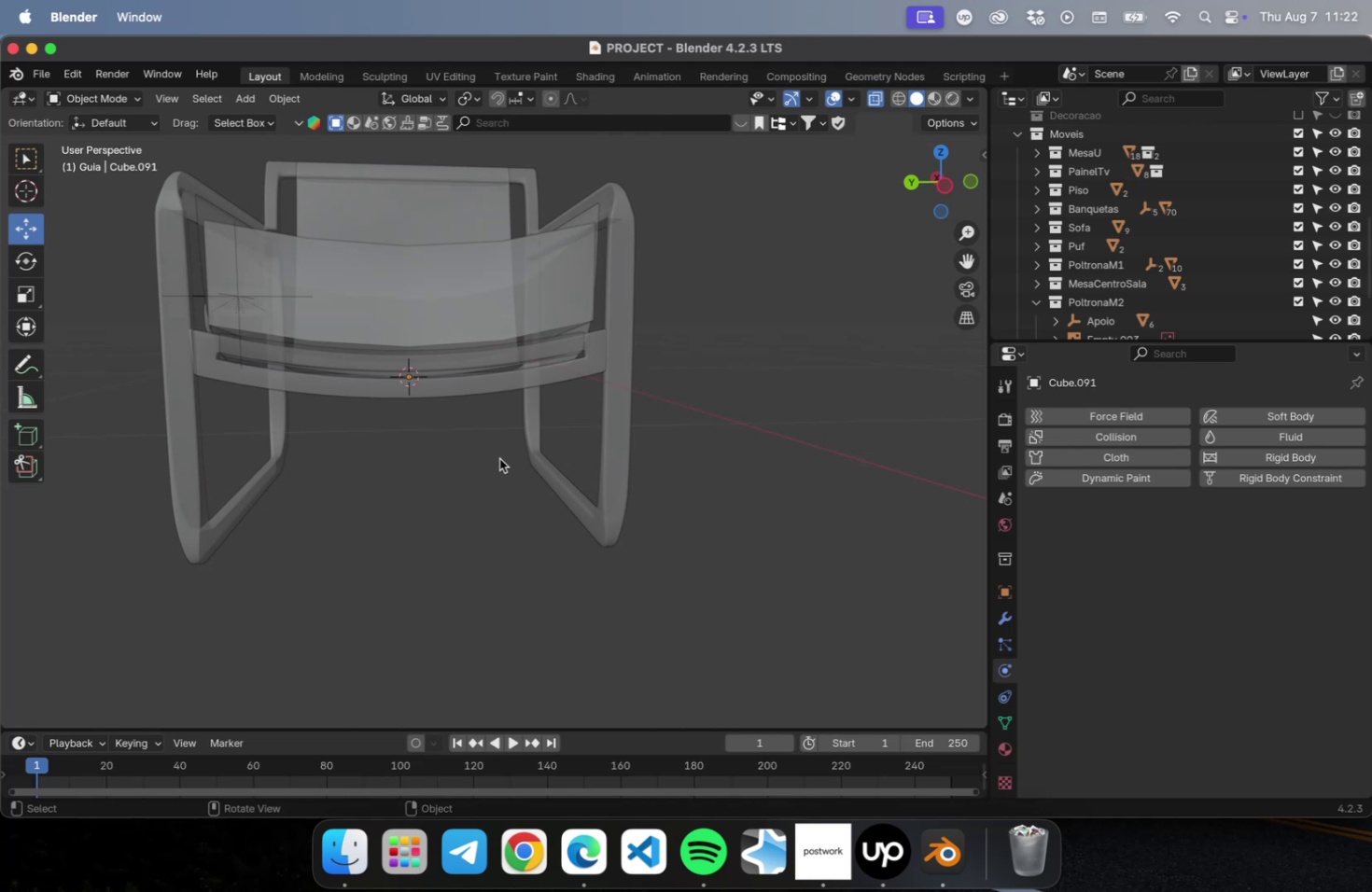 
wait(20.49)
 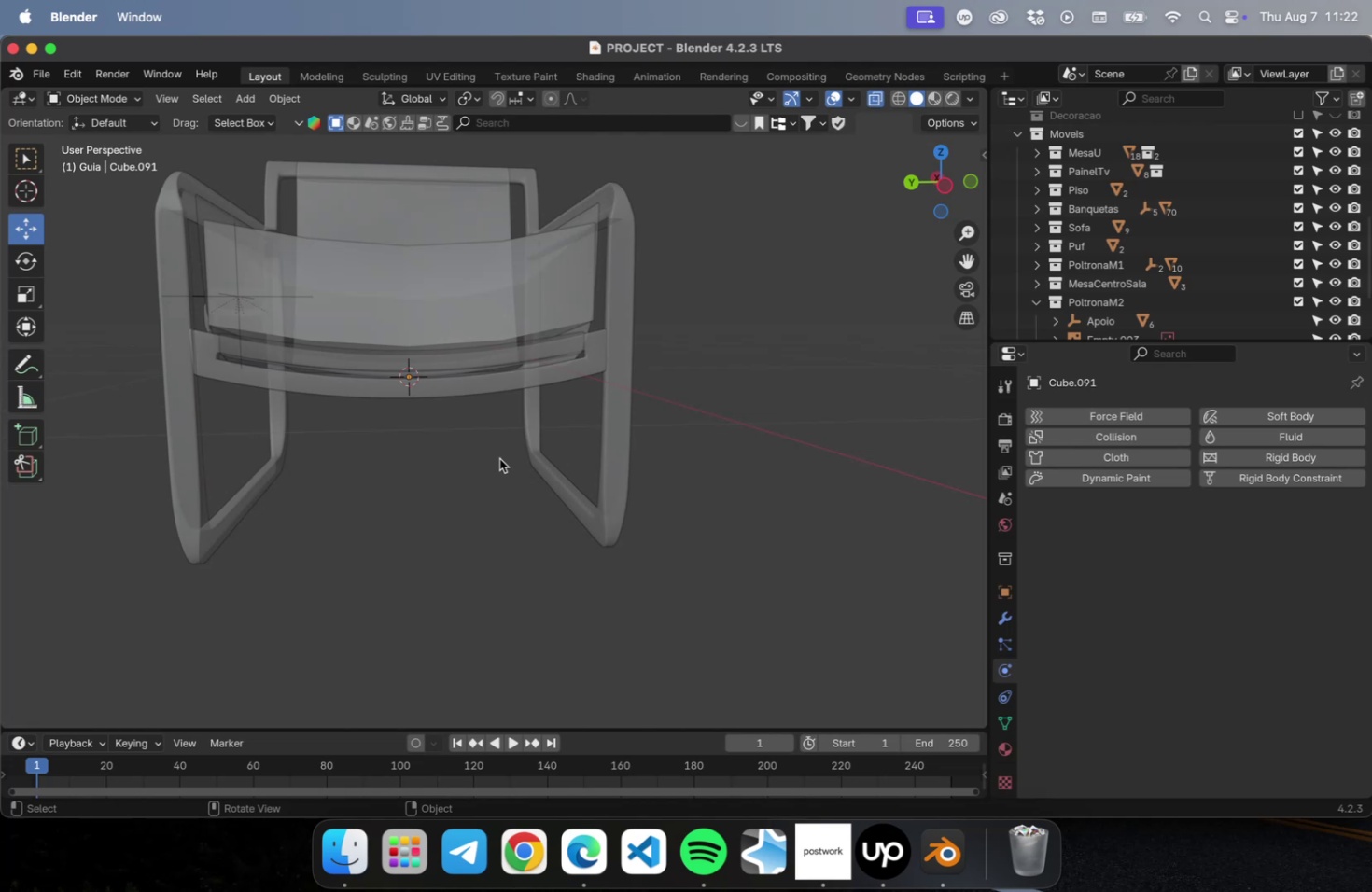 
hold_key(key=ShiftLeft, duration=0.58)
 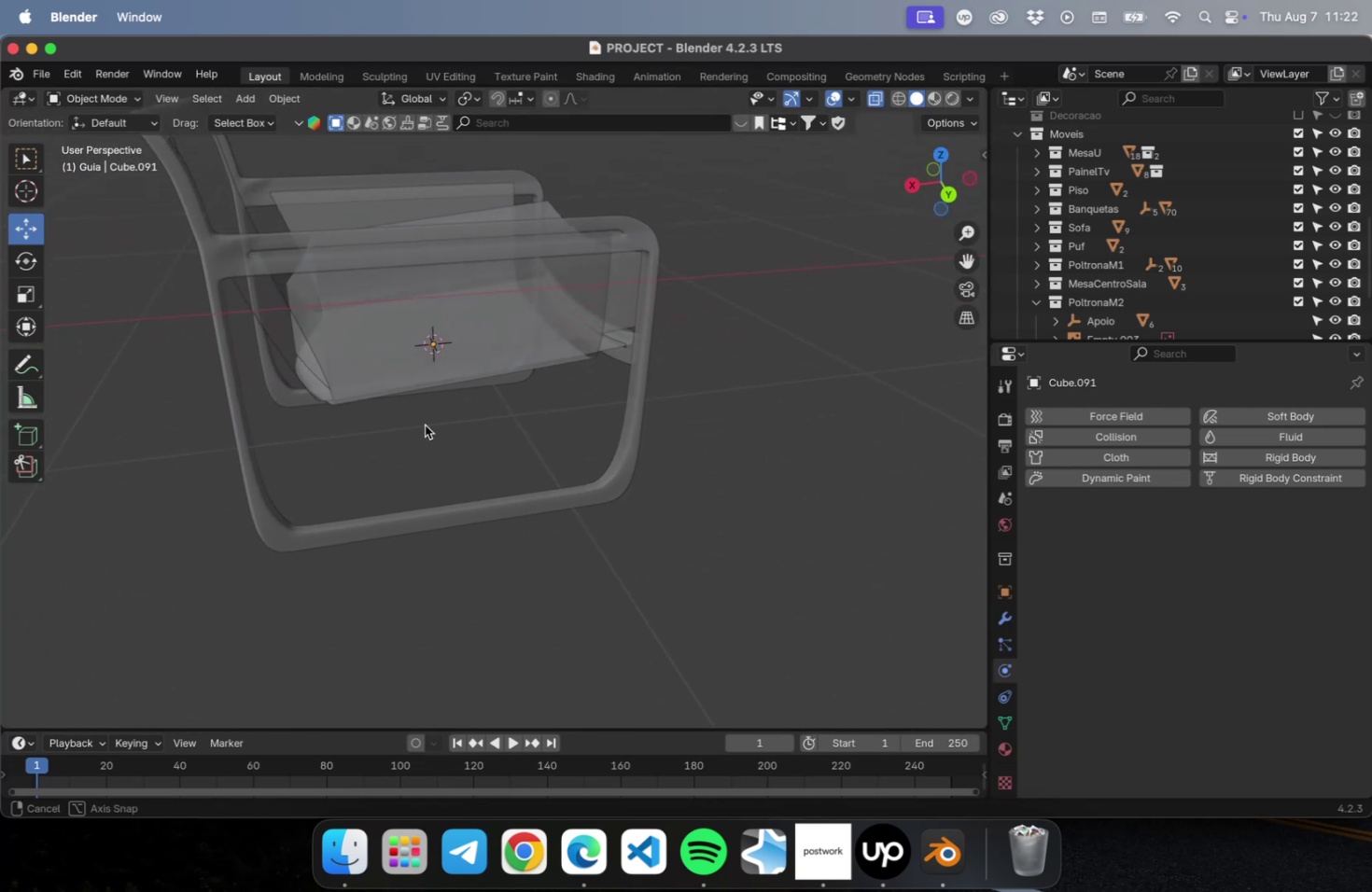 
hold_key(key=ShiftLeft, duration=0.53)
 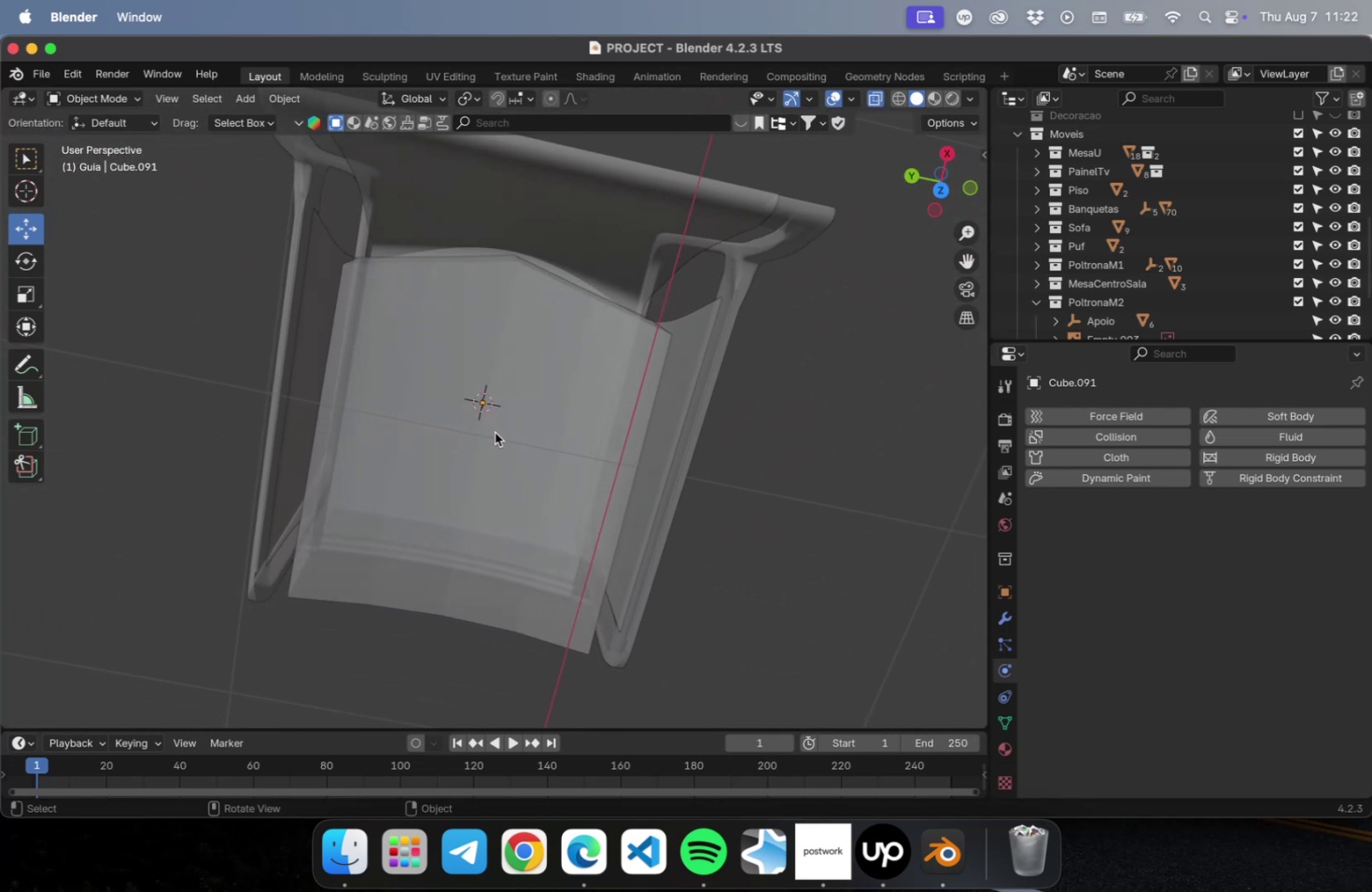 
key(NumLock)
 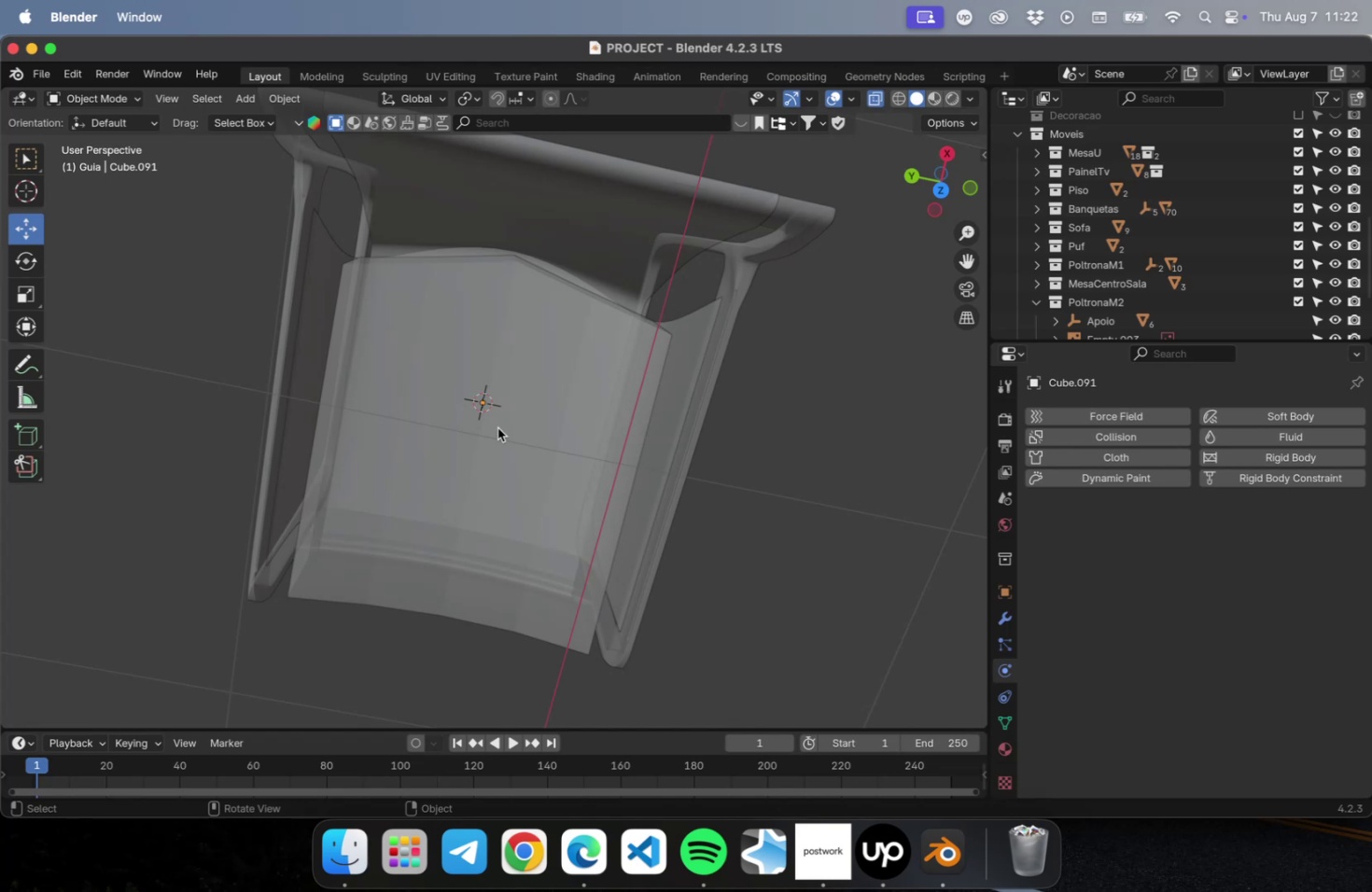 
key(Numpad7)
 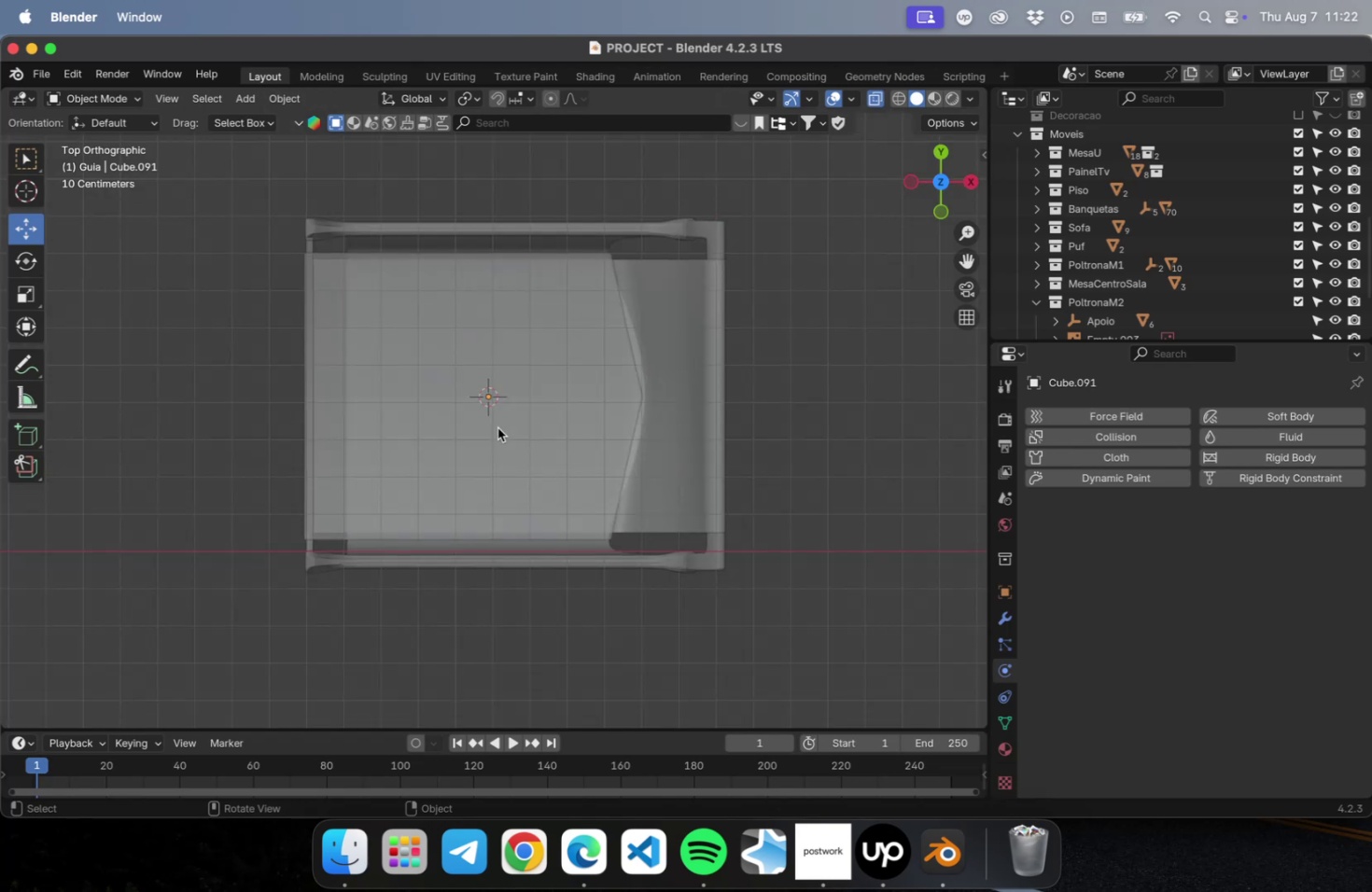 
hold_key(key=ShiftLeft, duration=0.38)
 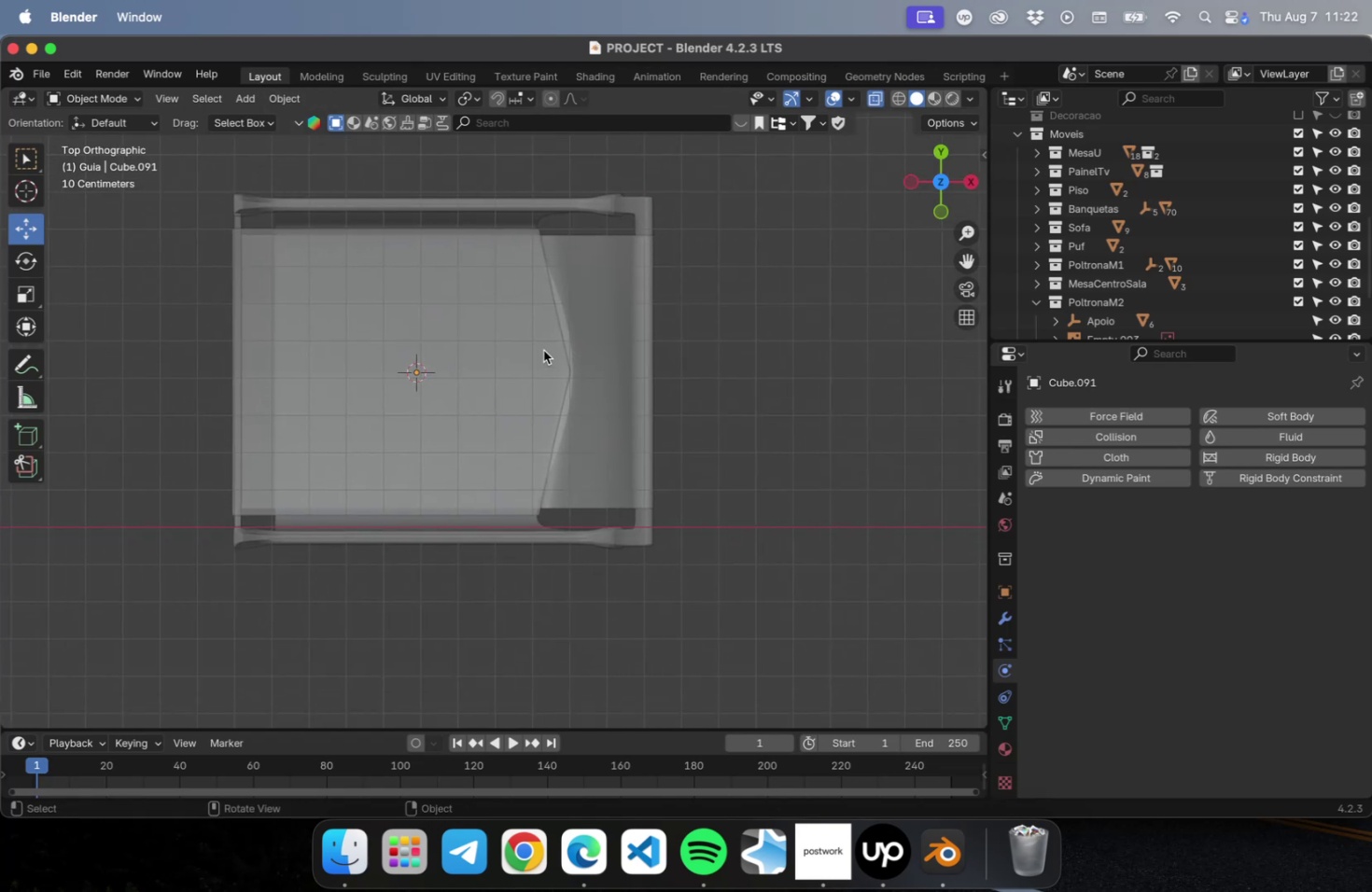 
key(Tab)
 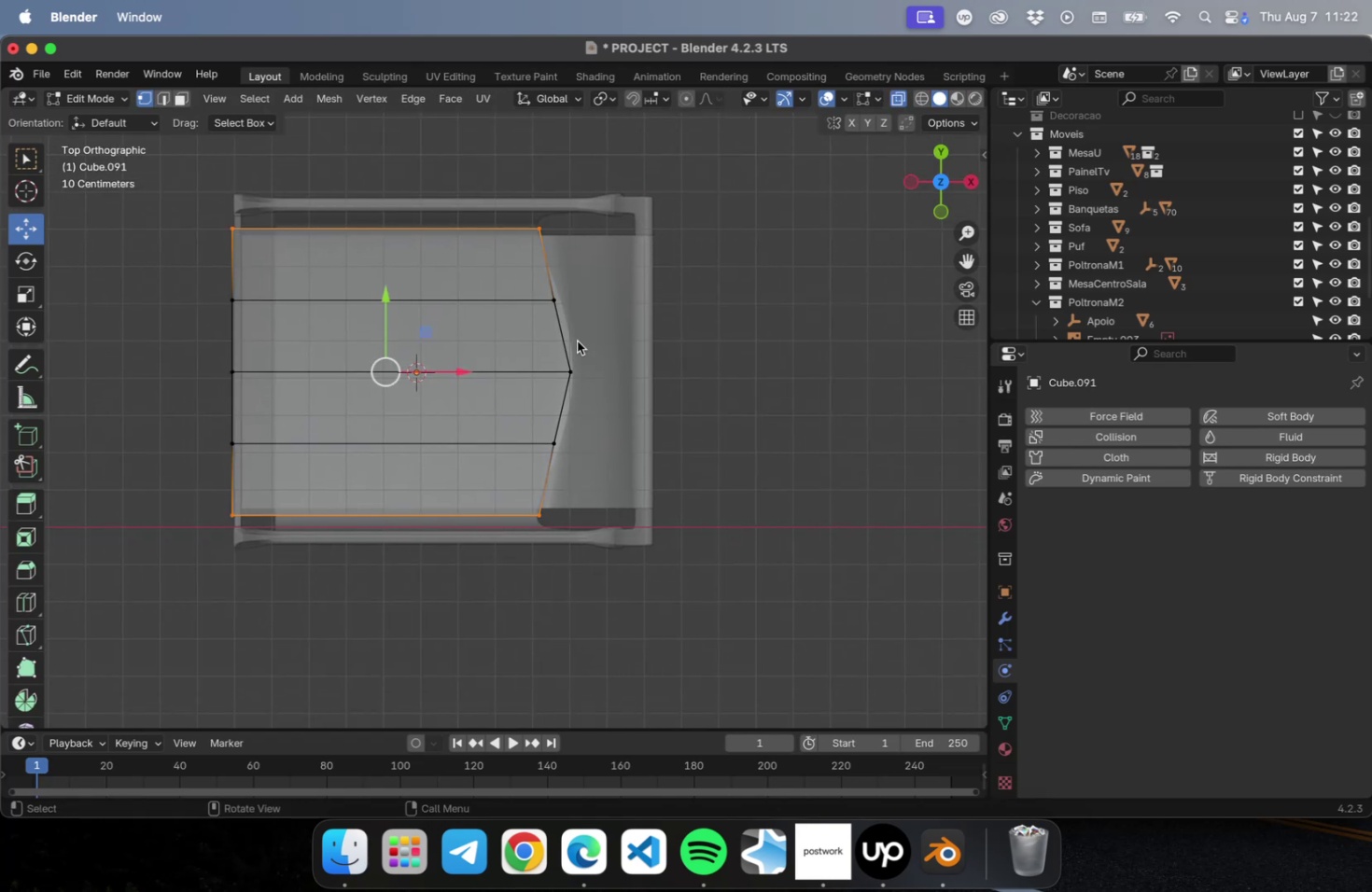 
left_click_drag(start_coordinate=[615, 278], to_coordinate=[501, 333])
 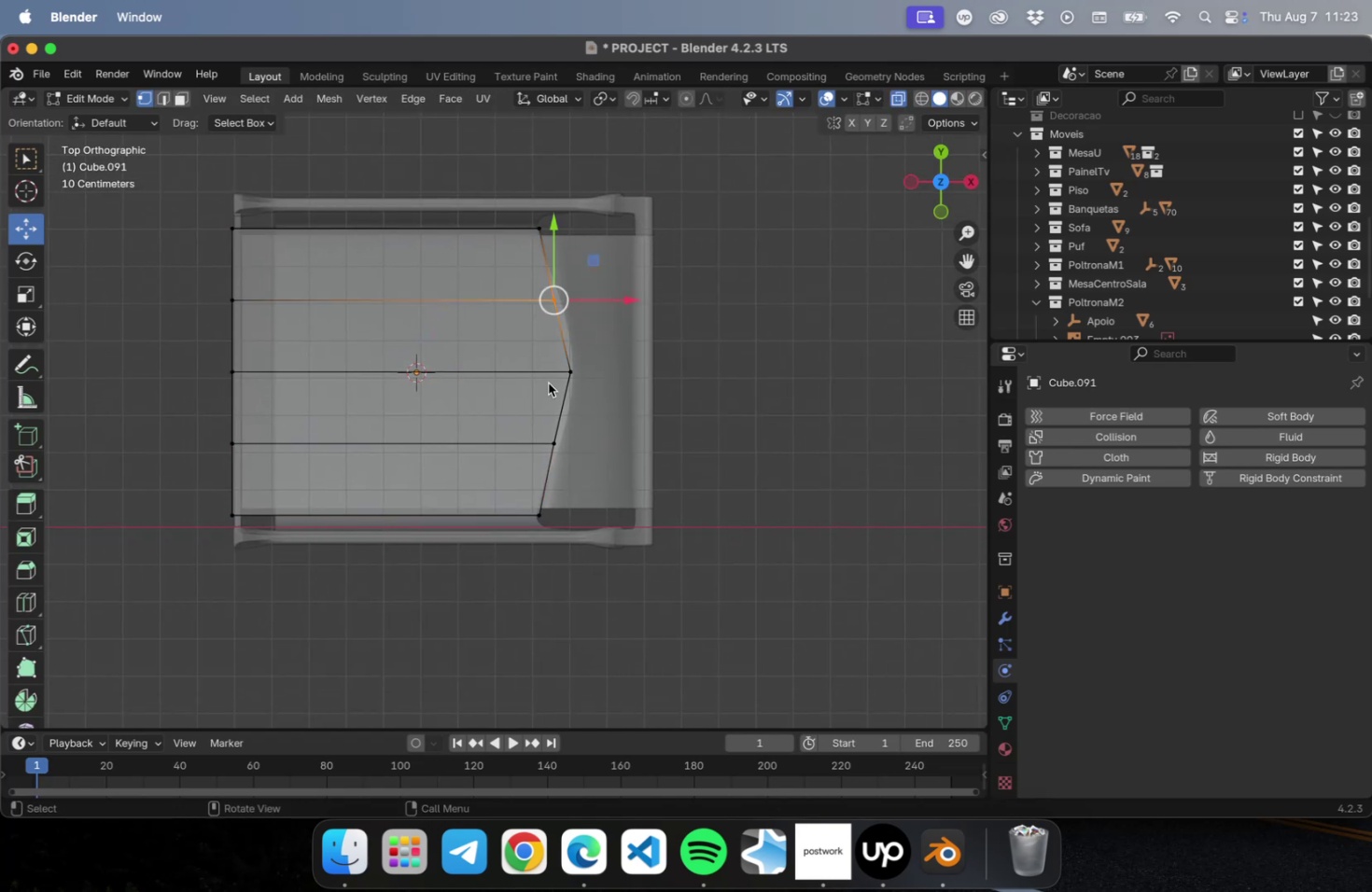 
hold_key(key=ShiftLeft, duration=0.85)
left_click_drag(start_coordinate=[603, 495], to_coordinate=[502, 411])
 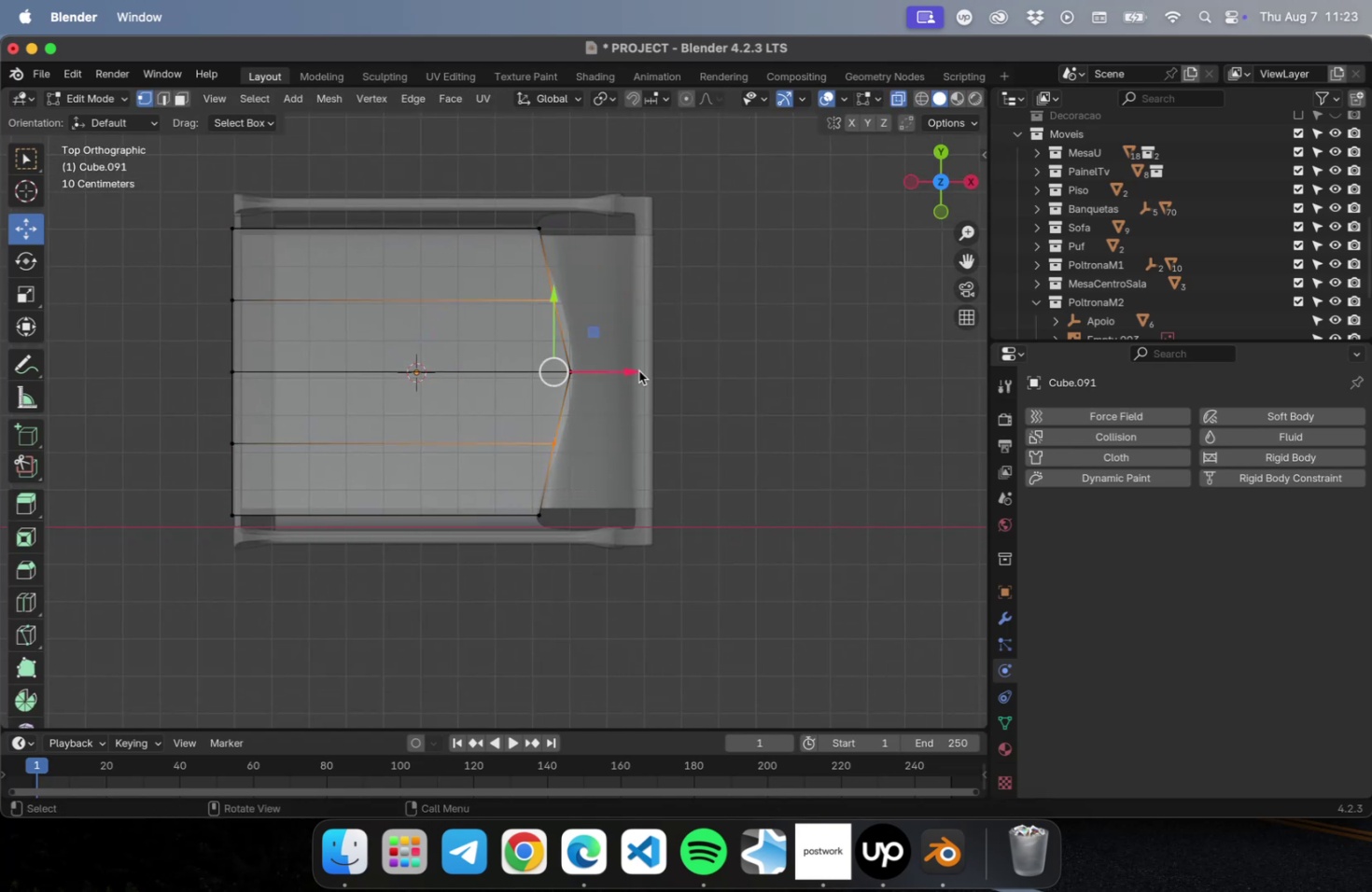 
left_click_drag(start_coordinate=[633, 369], to_coordinate=[646, 367])
 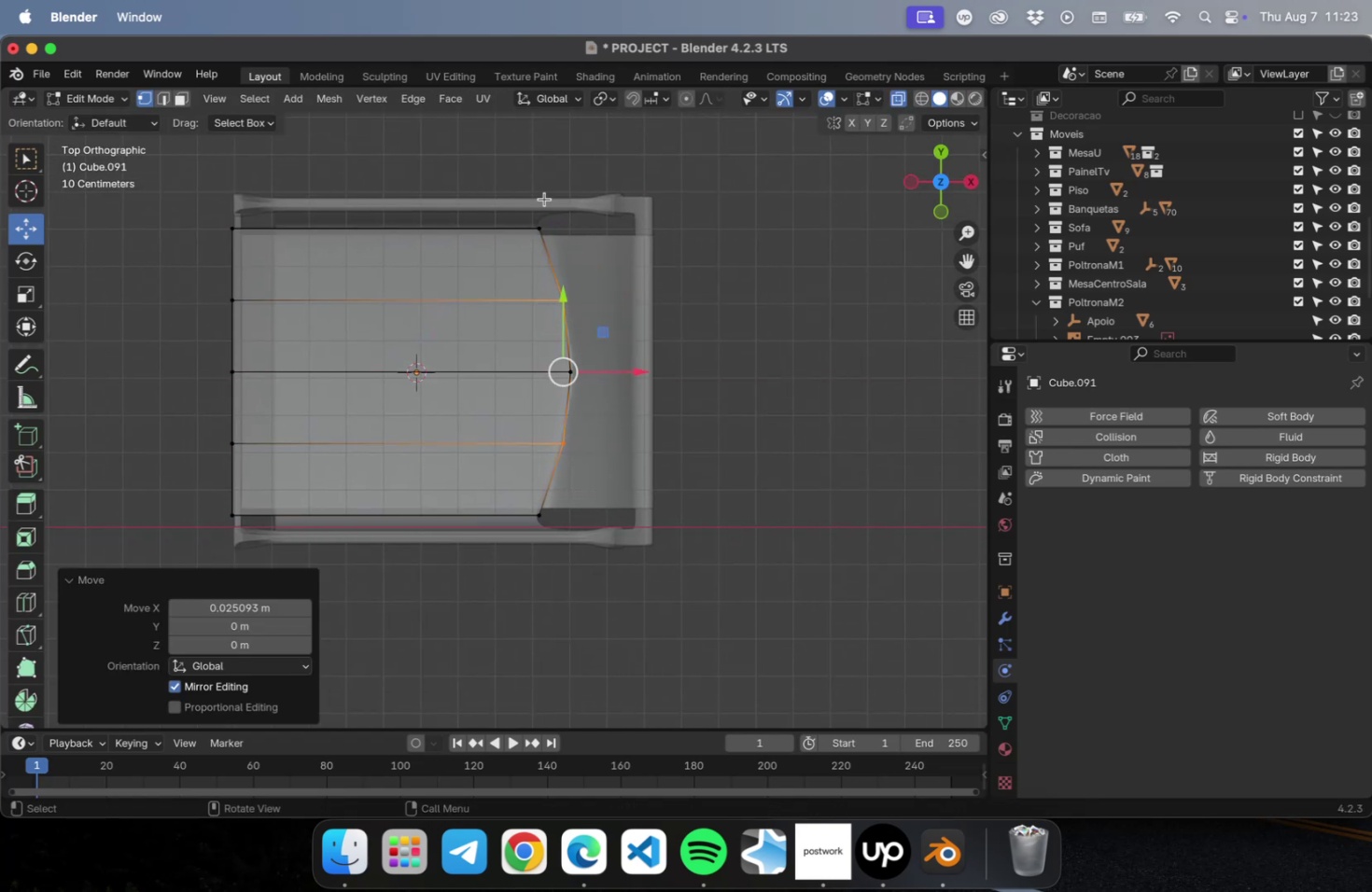 
left_click_drag(start_coordinate=[577, 209], to_coordinate=[506, 248])
 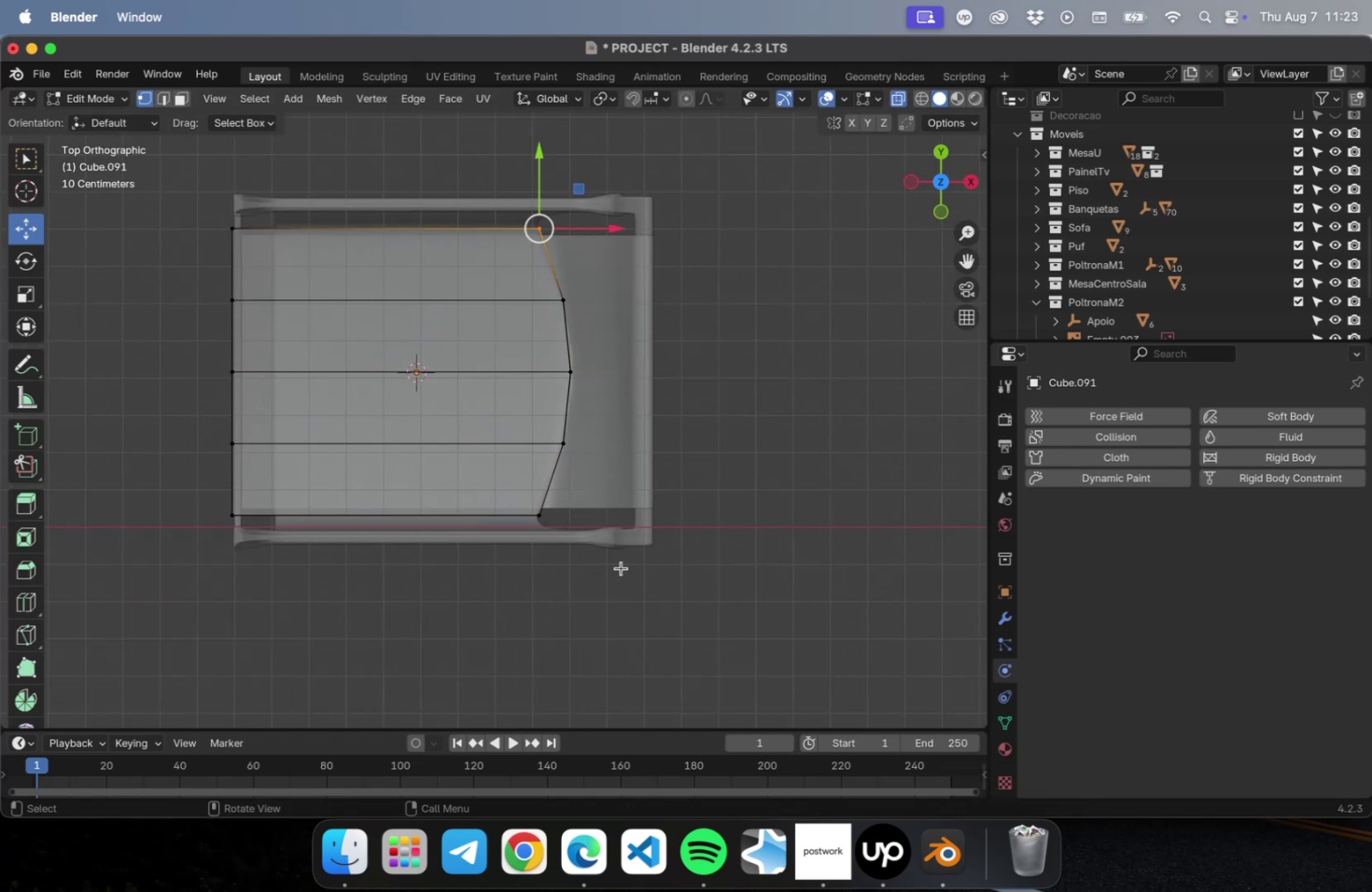 
hold_key(key=ShiftLeft, duration=0.66)
left_click_drag(start_coordinate=[609, 587], to_coordinate=[504, 475])
 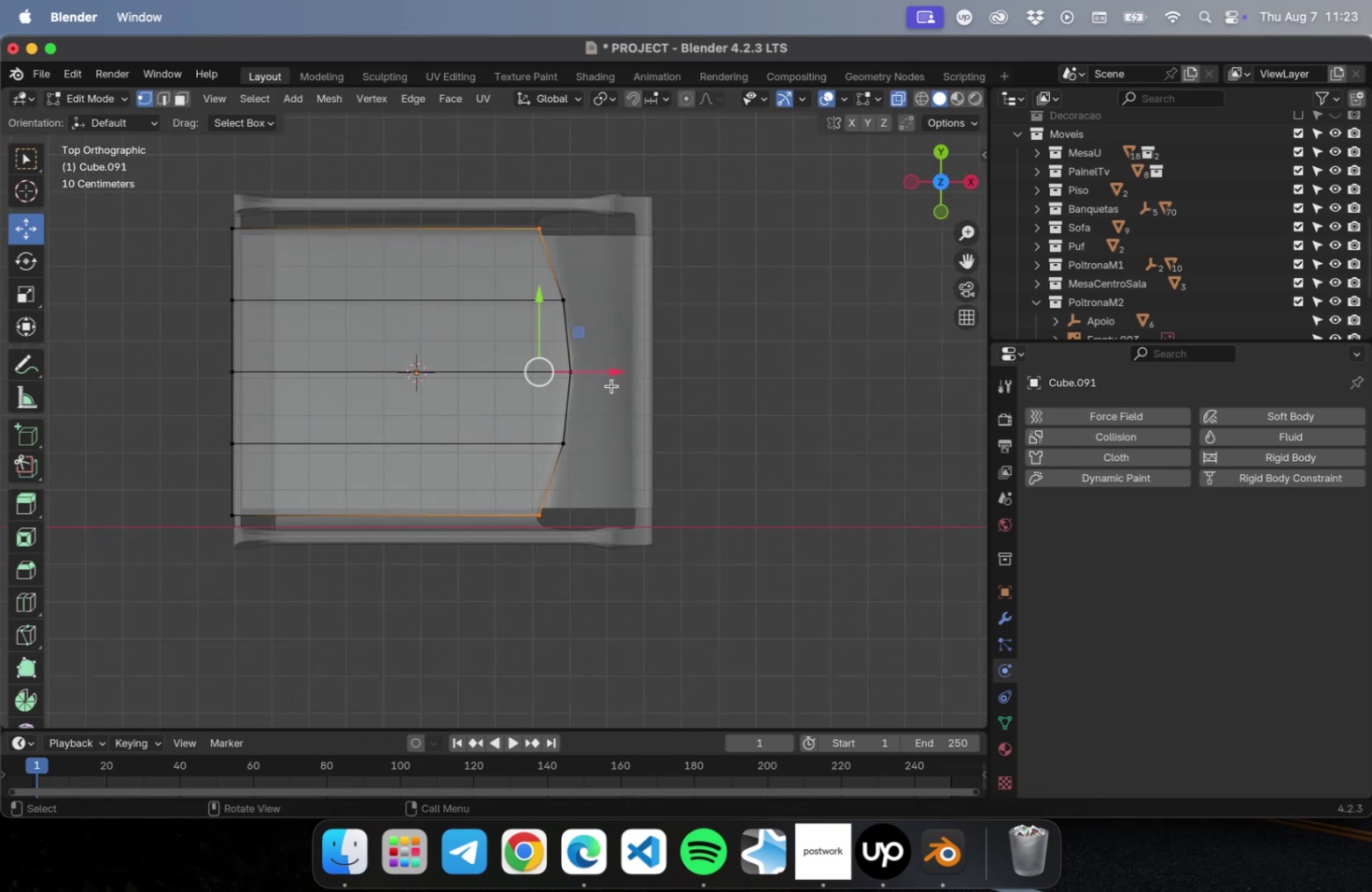 
left_click_drag(start_coordinate=[612, 370], to_coordinate=[604, 372])
 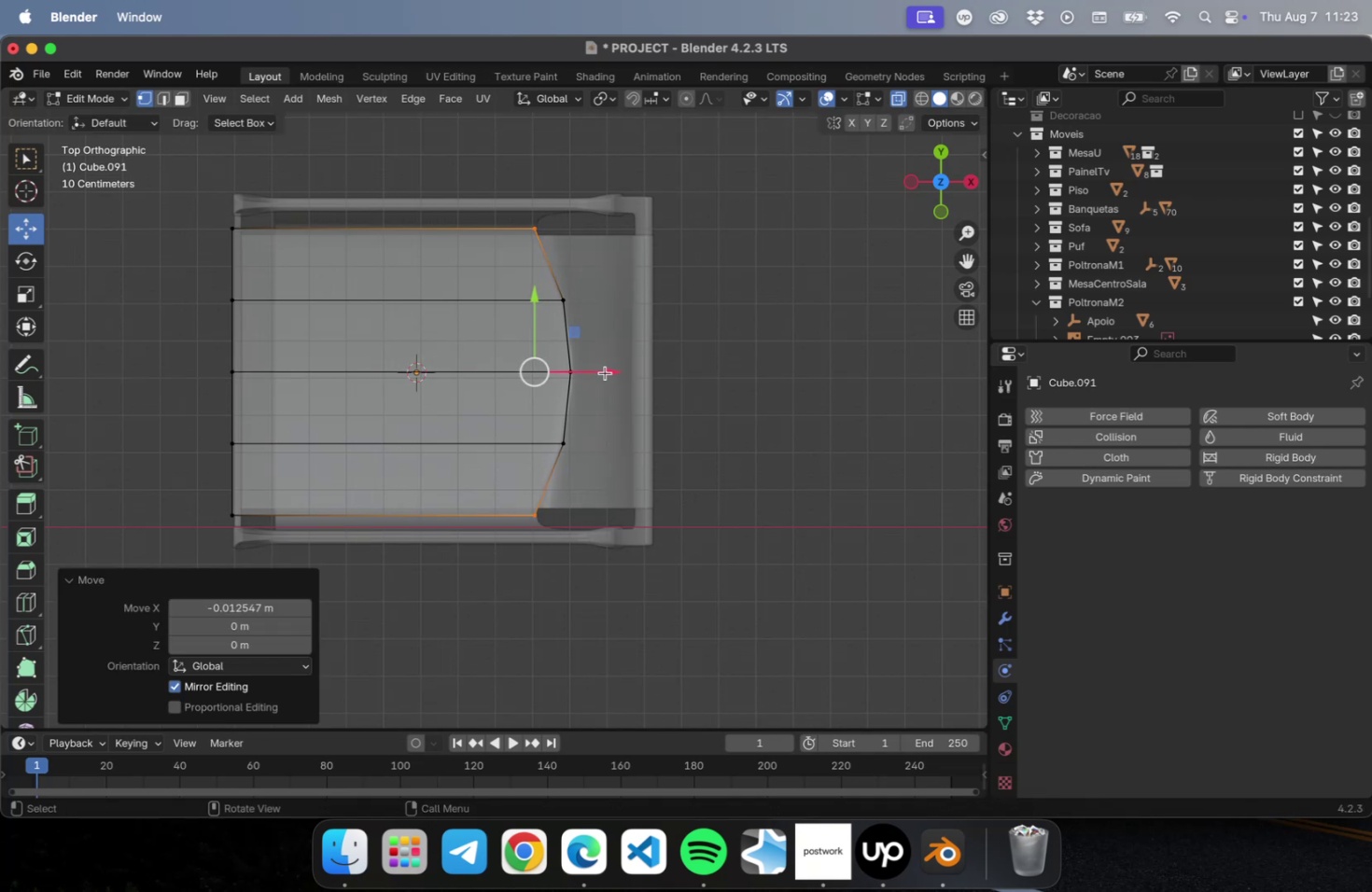 
key(Tab)
 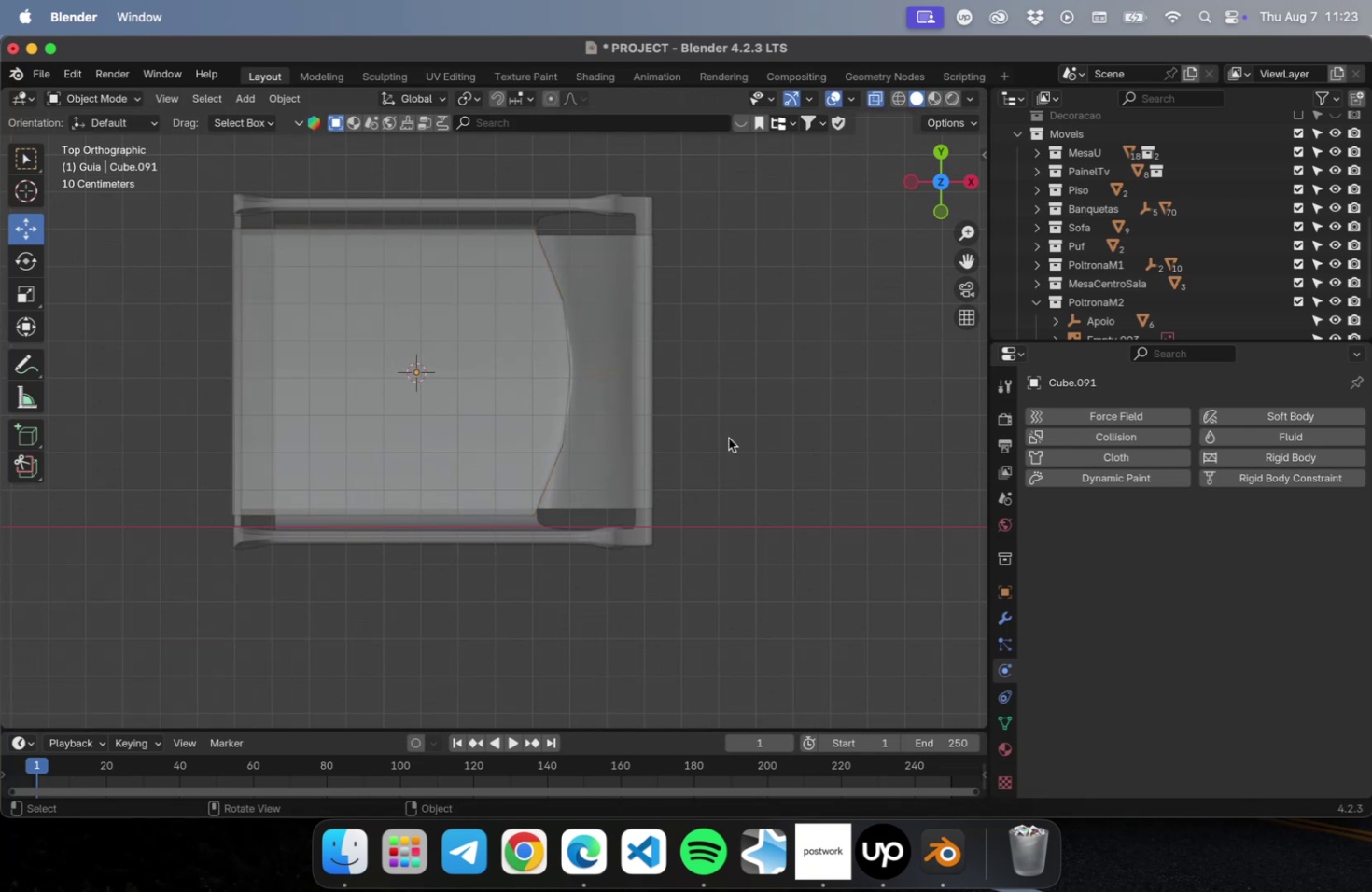 
key(Meta+S)
 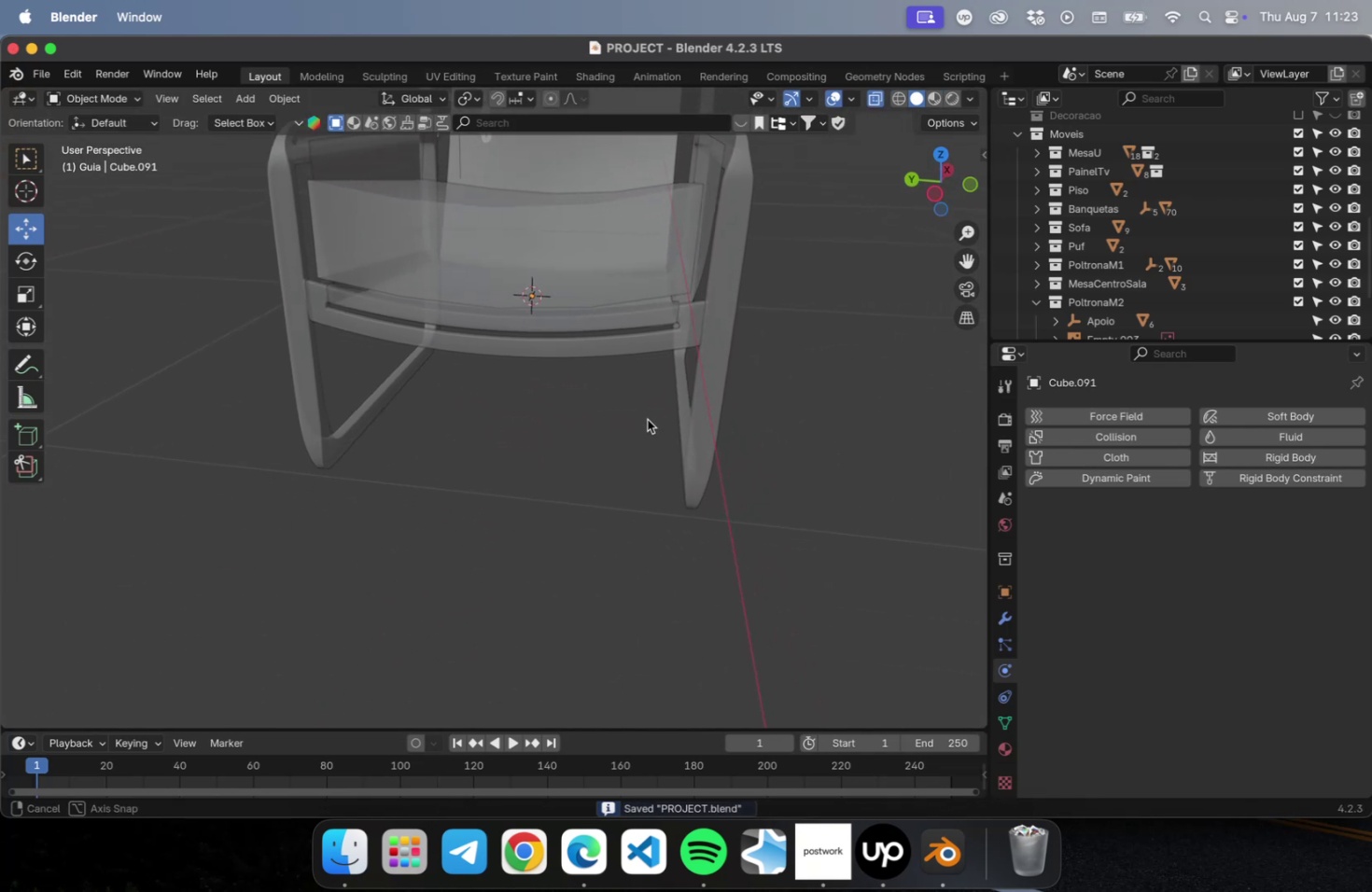 
wait(5.87)
 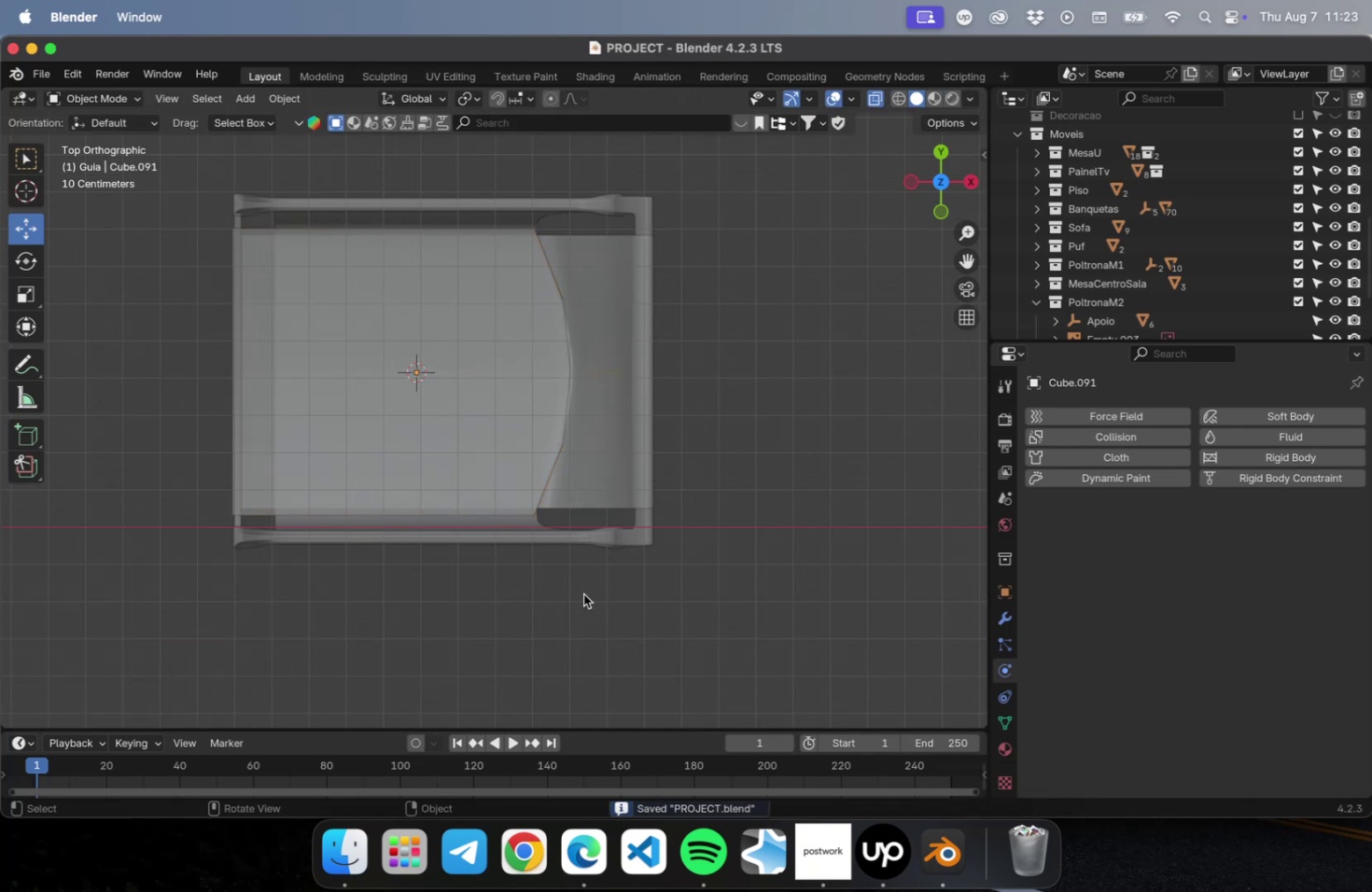 
left_click([877, 103])
 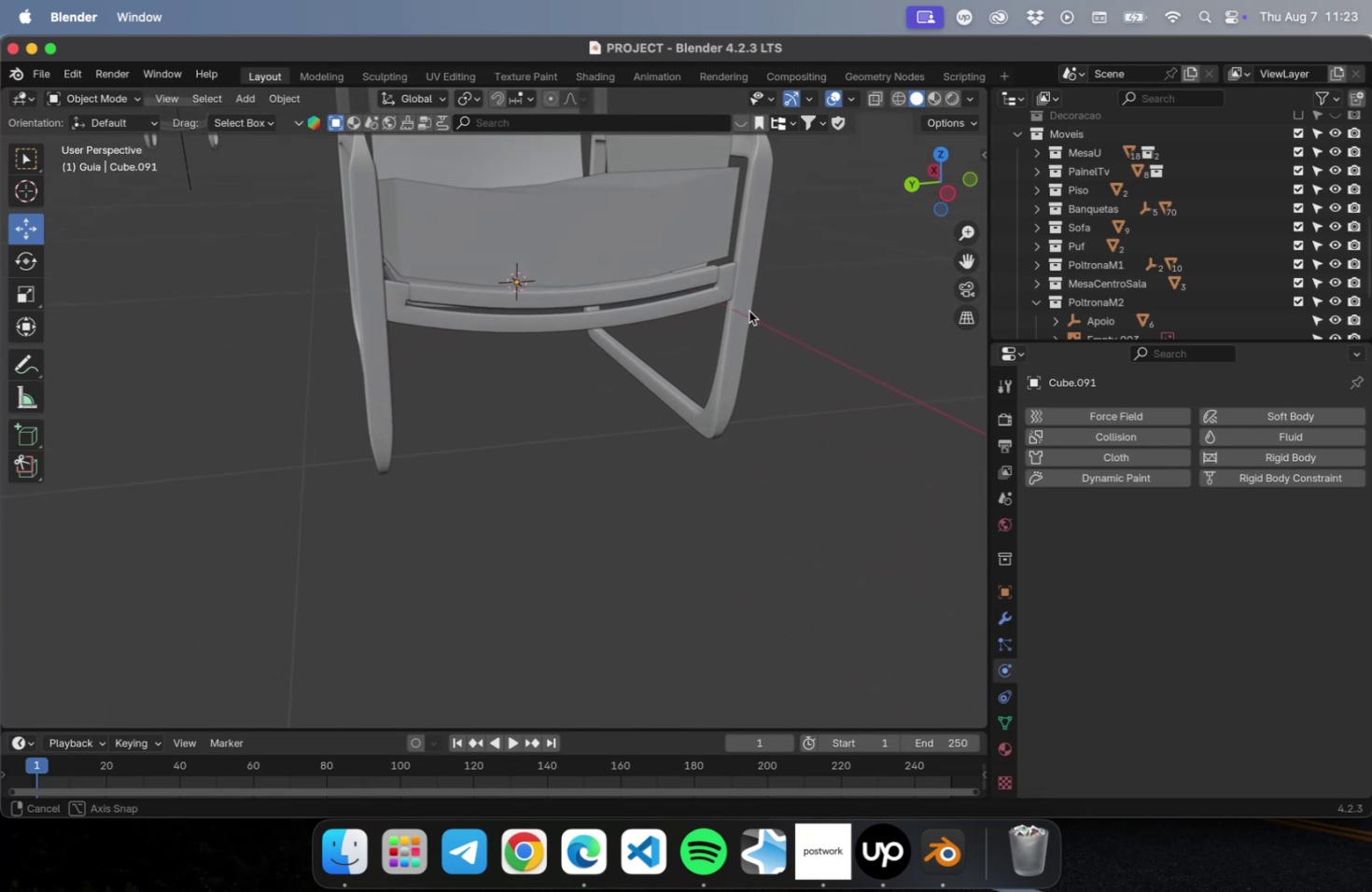 
wait(9.18)
 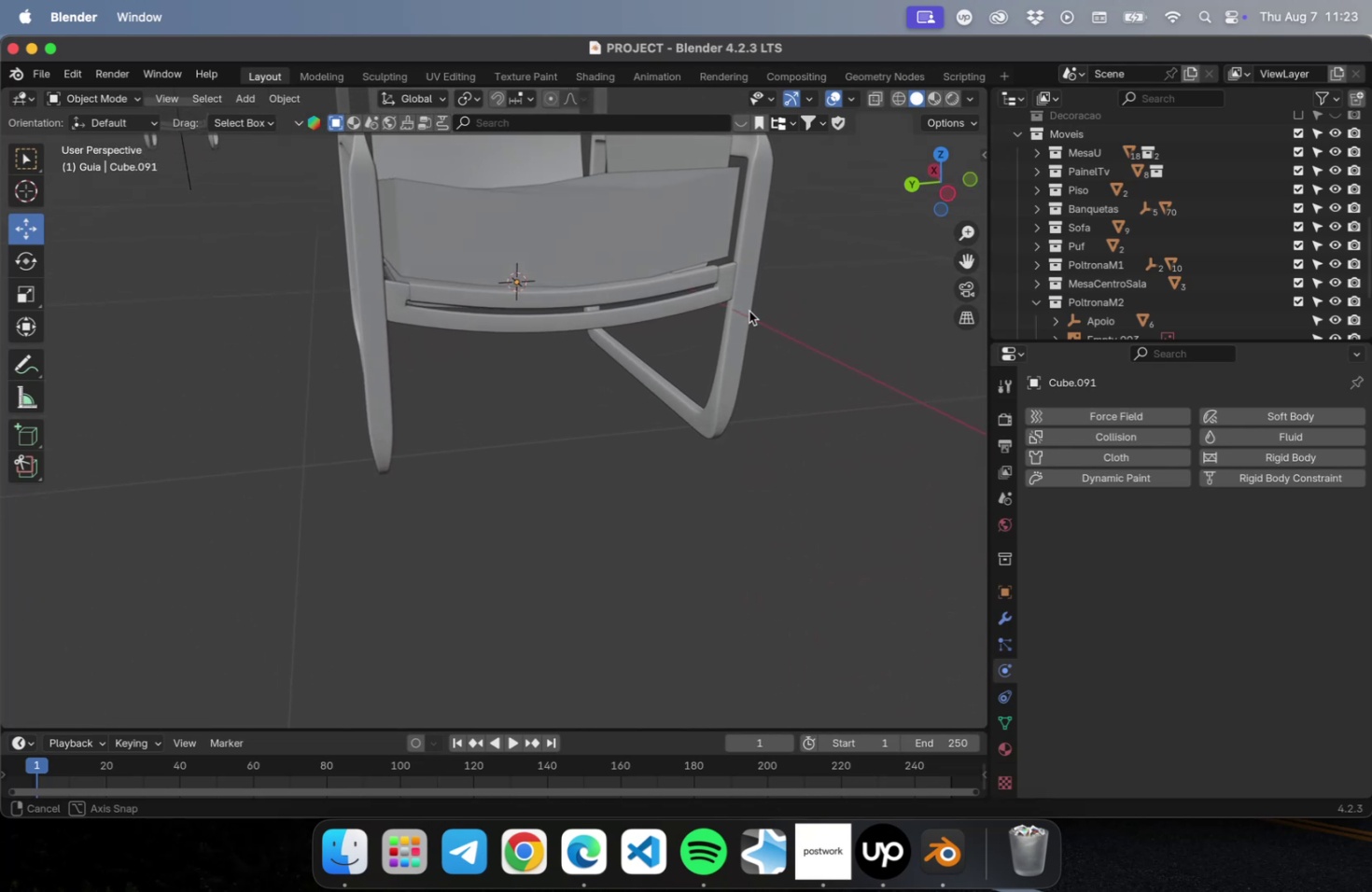 
scroll: coordinate [502, 277], scroll_direction: down, amount: 1.0
 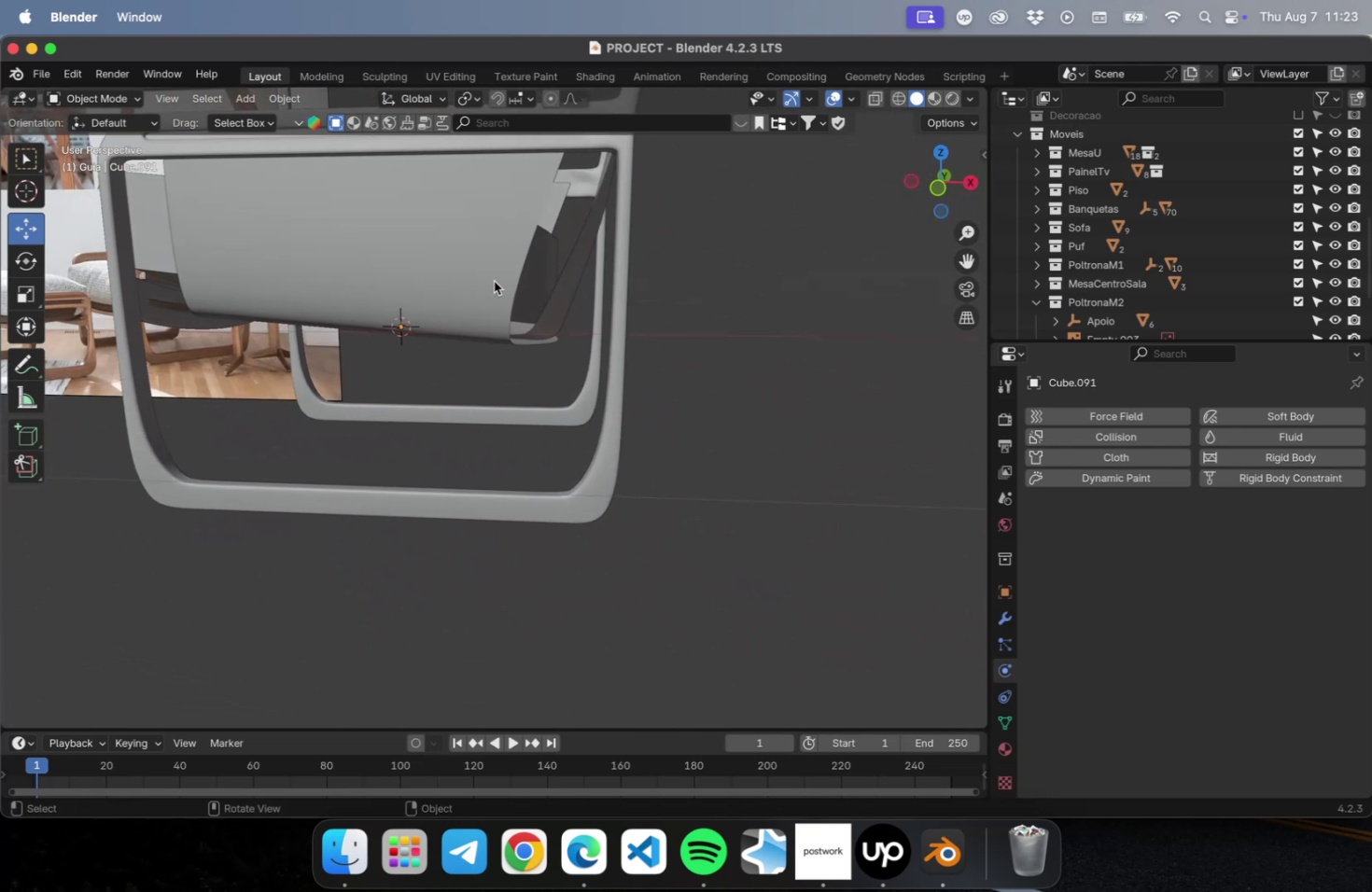 
left_click([525, 283])
 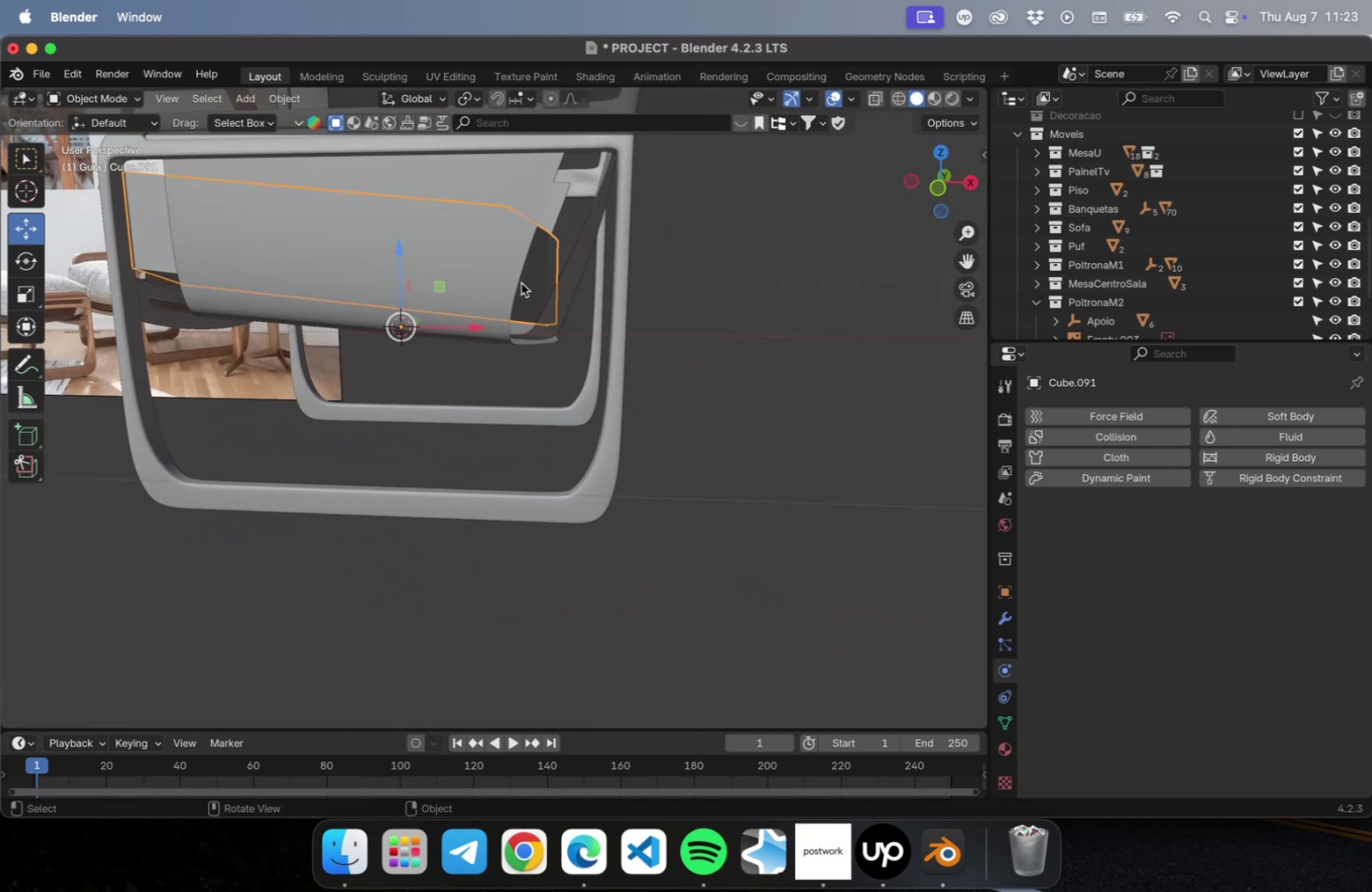 
hold_key(key=ShiftLeft, duration=0.42)
 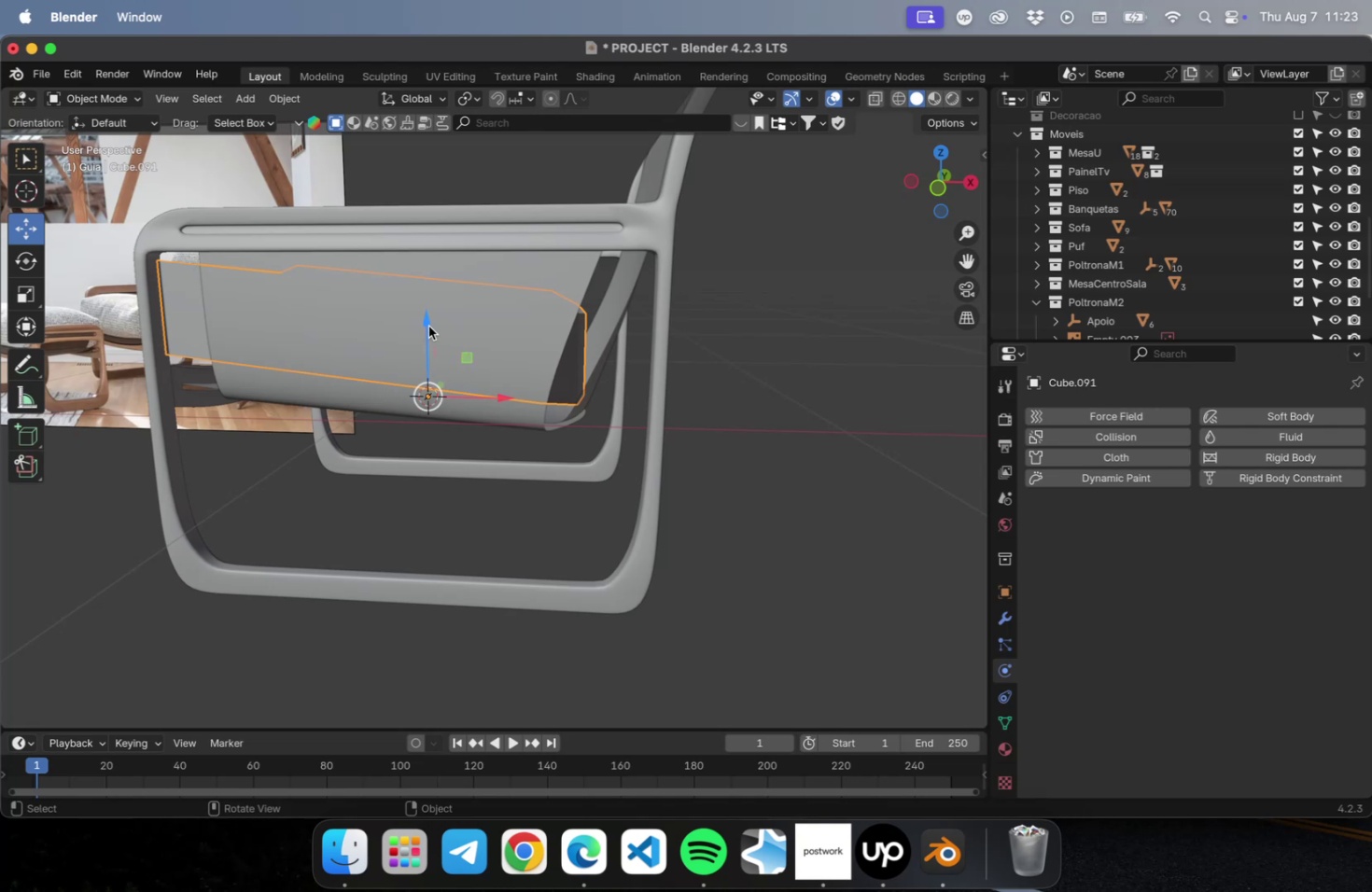 
left_click_drag(start_coordinate=[424, 323], to_coordinate=[427, 291])
 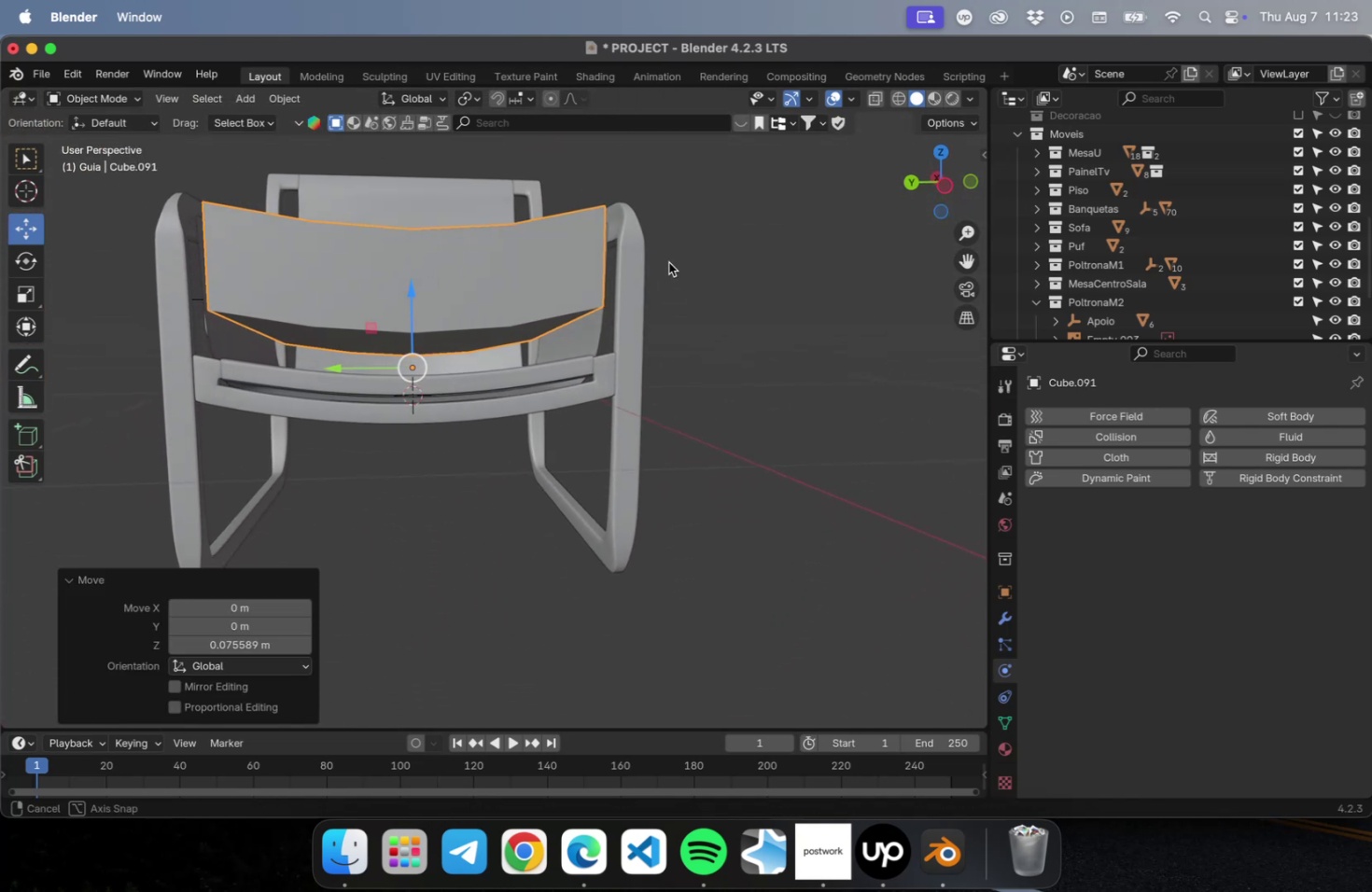 
key(Meta+S)
 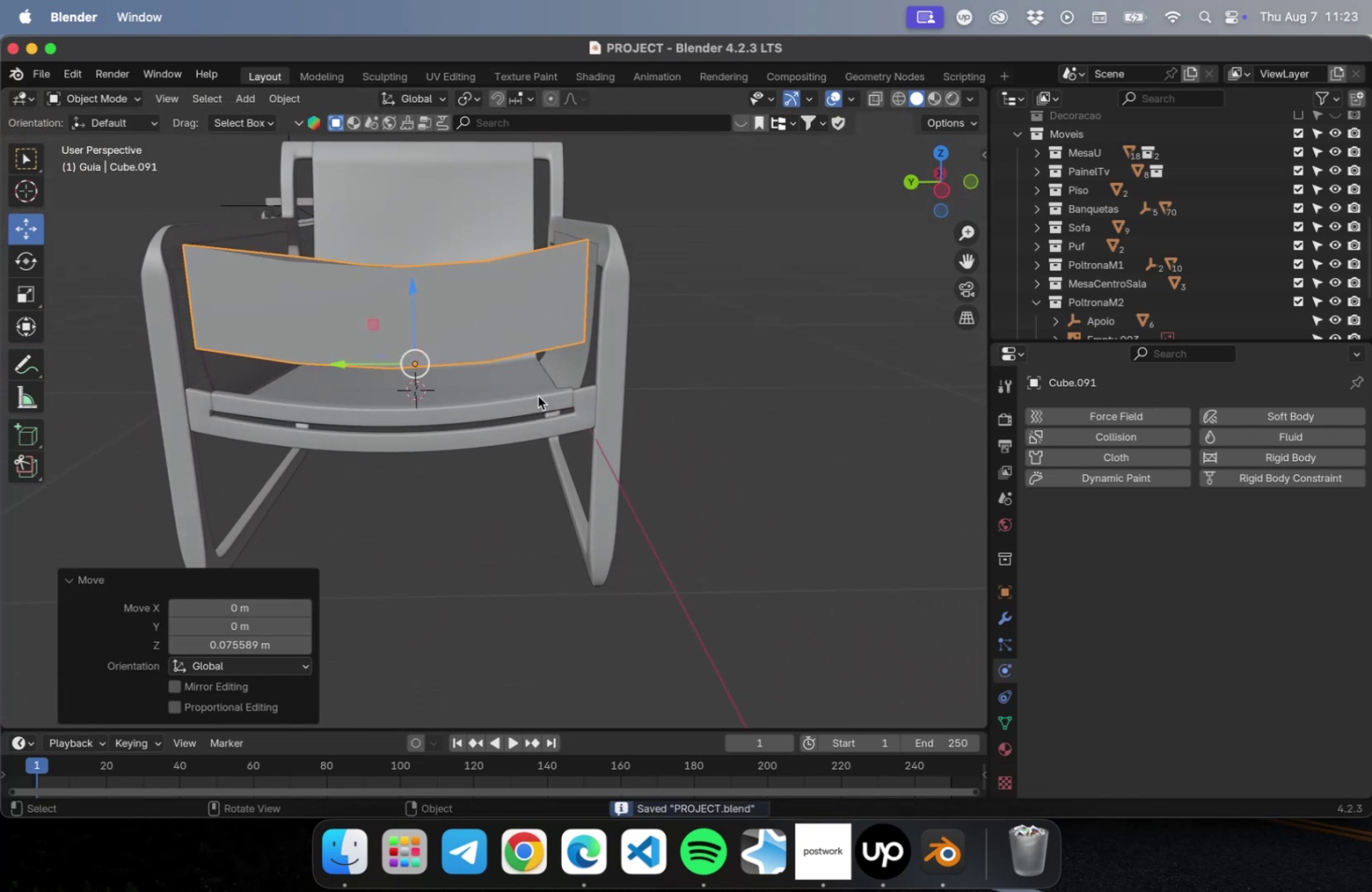 
left_click([518, 375])
 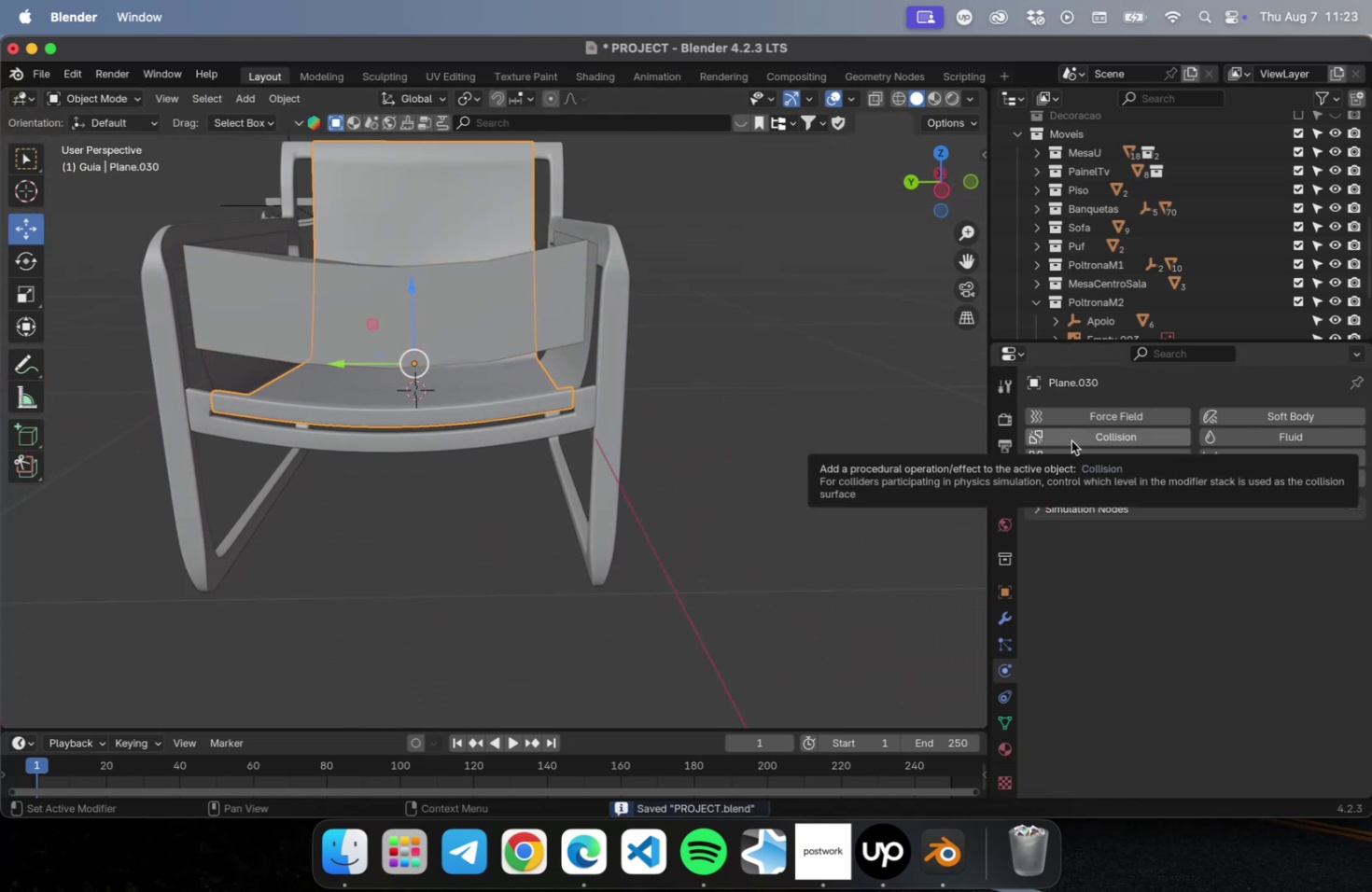 
left_click([1071, 440])
 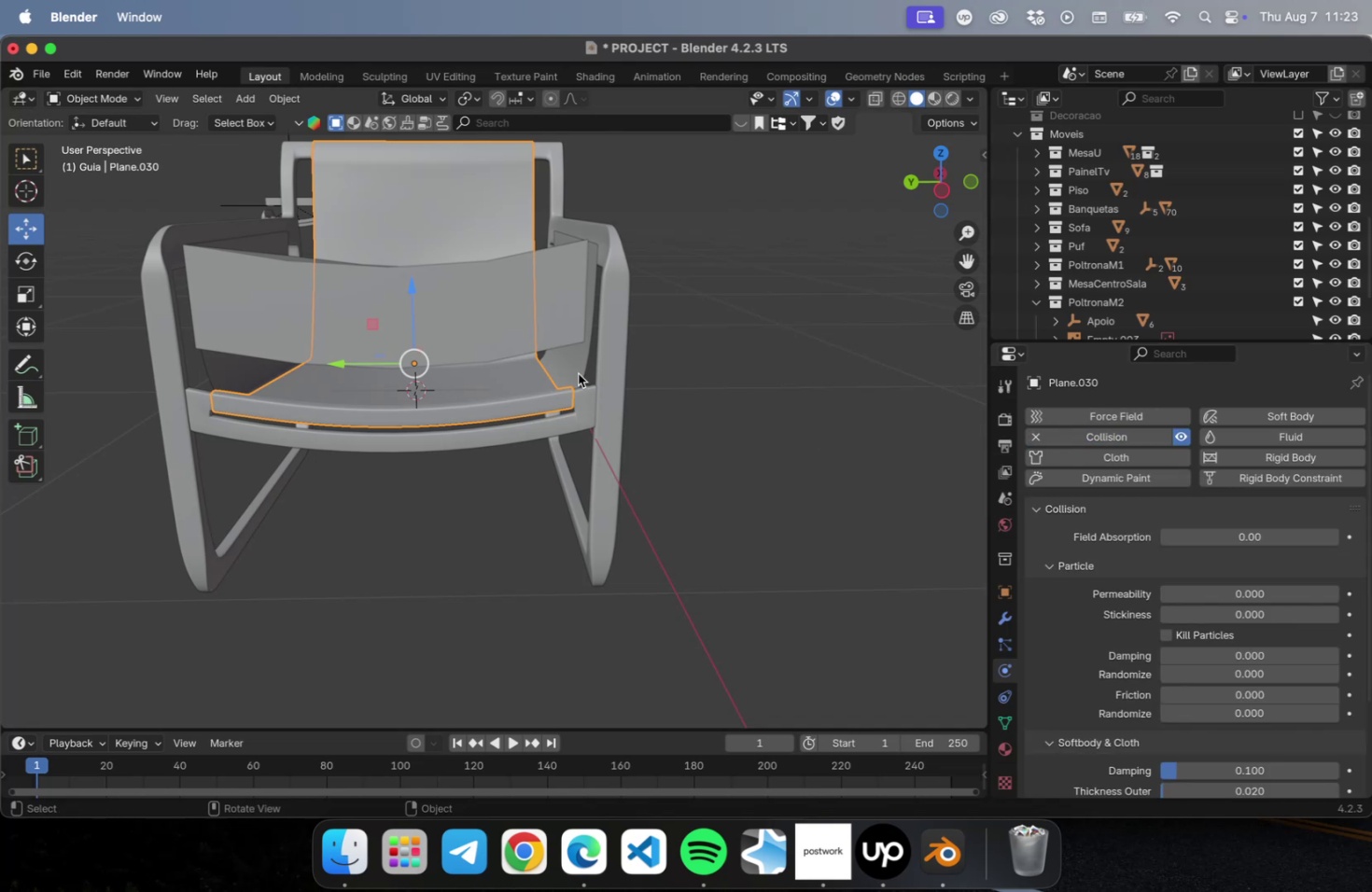 
left_click([577, 371])
 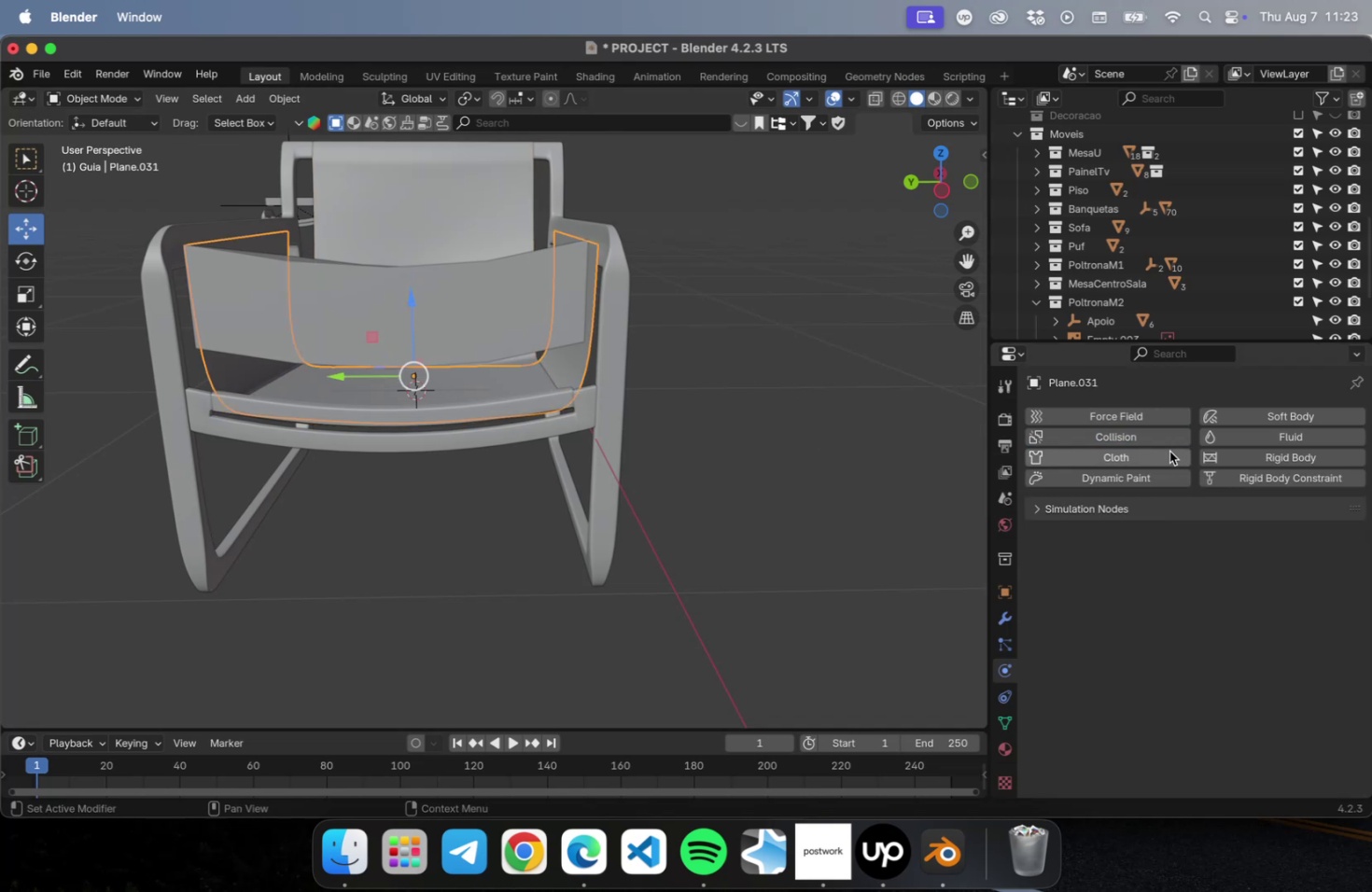 
left_click([1160, 441])
 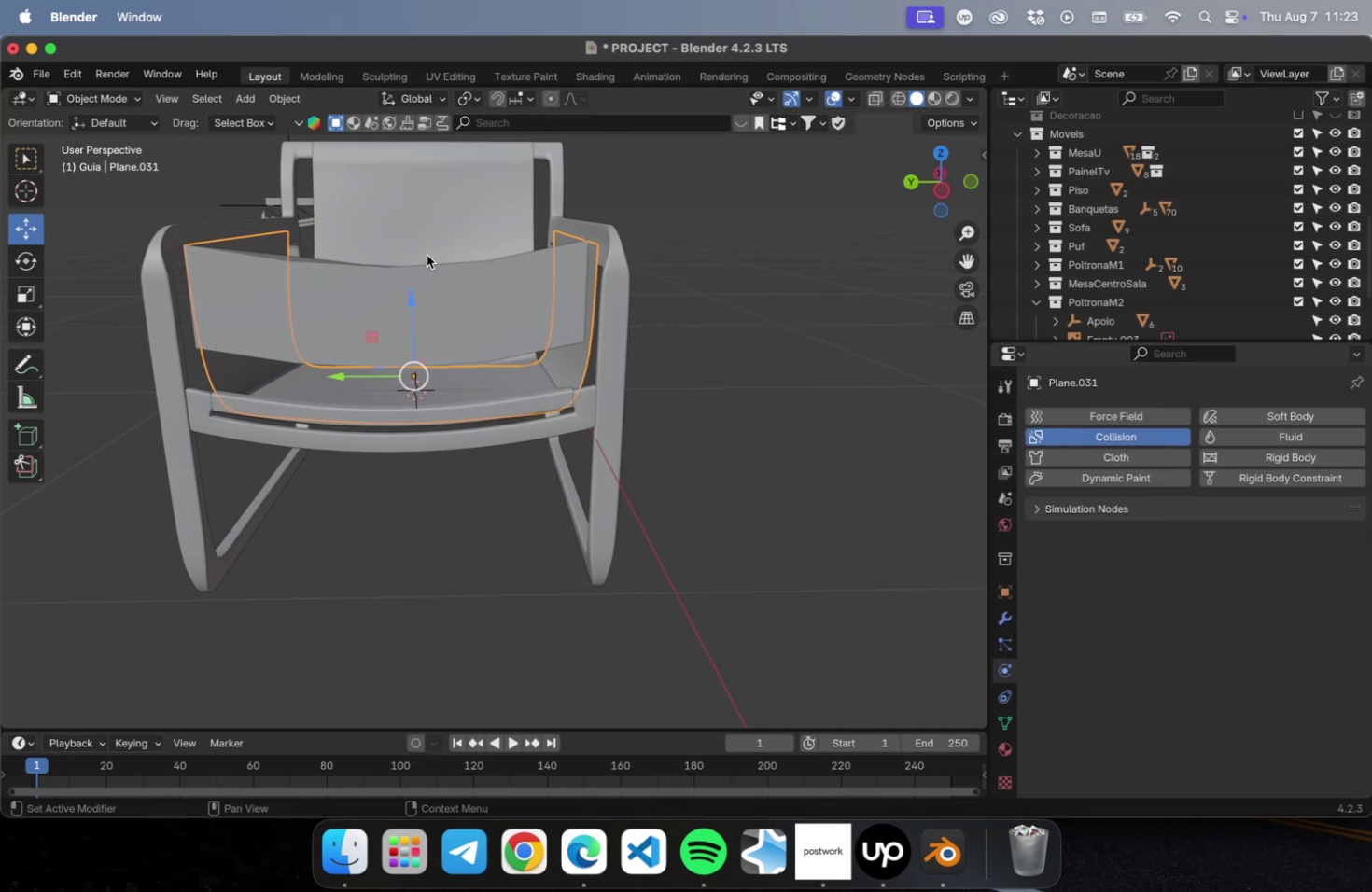 
left_click([434, 206])
 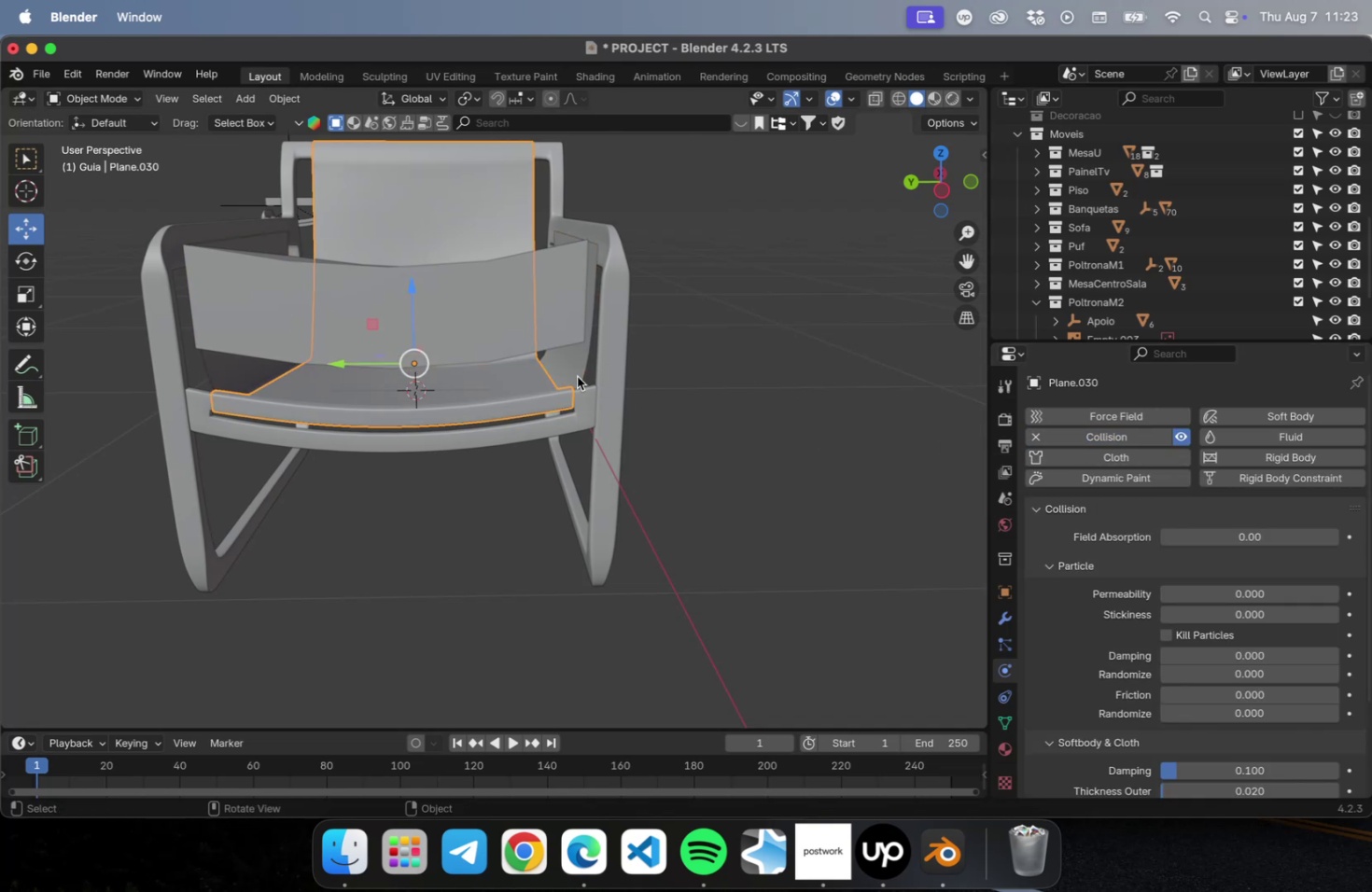 
left_click([579, 403])
 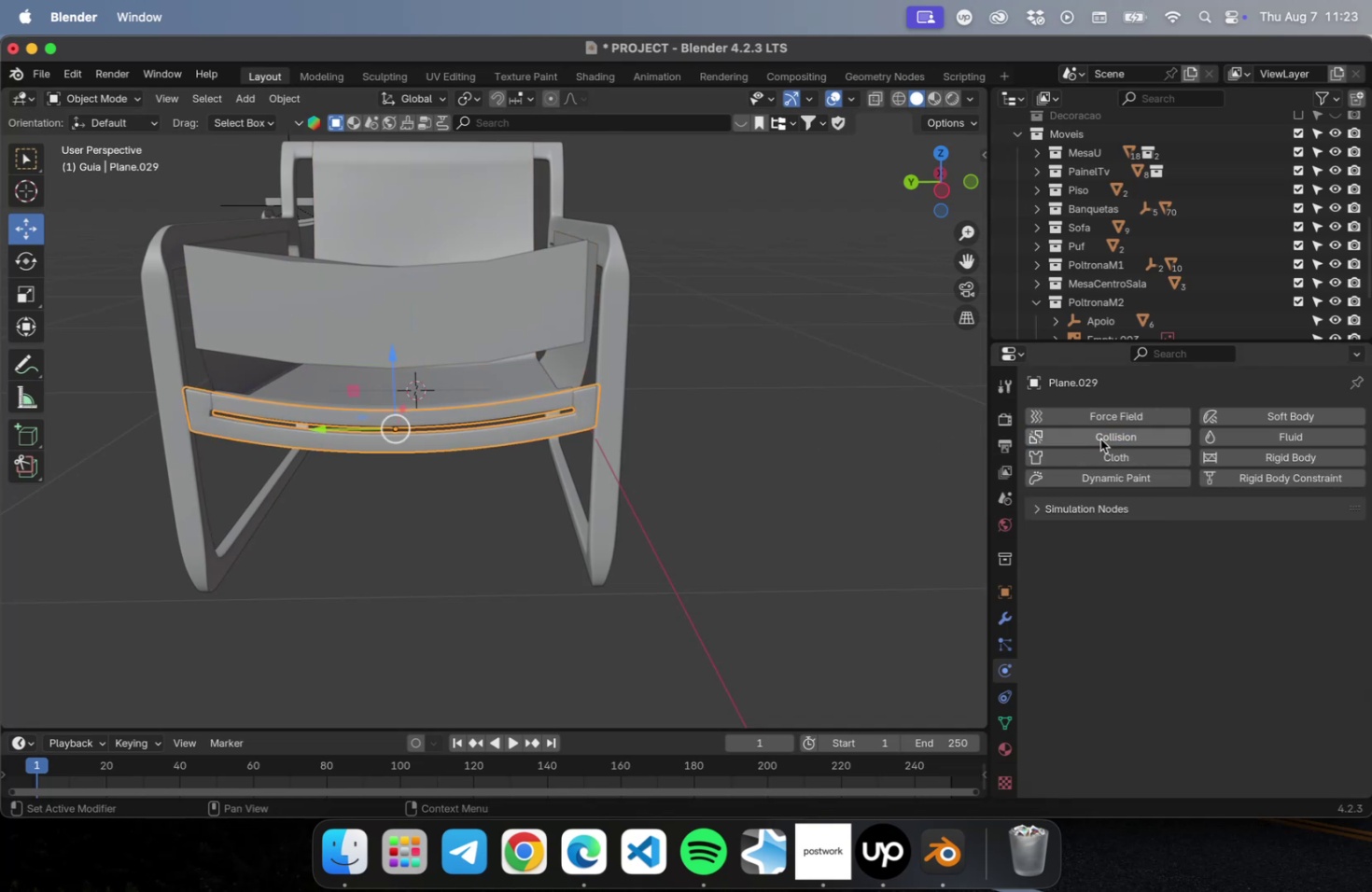 
left_click([1107, 439])
 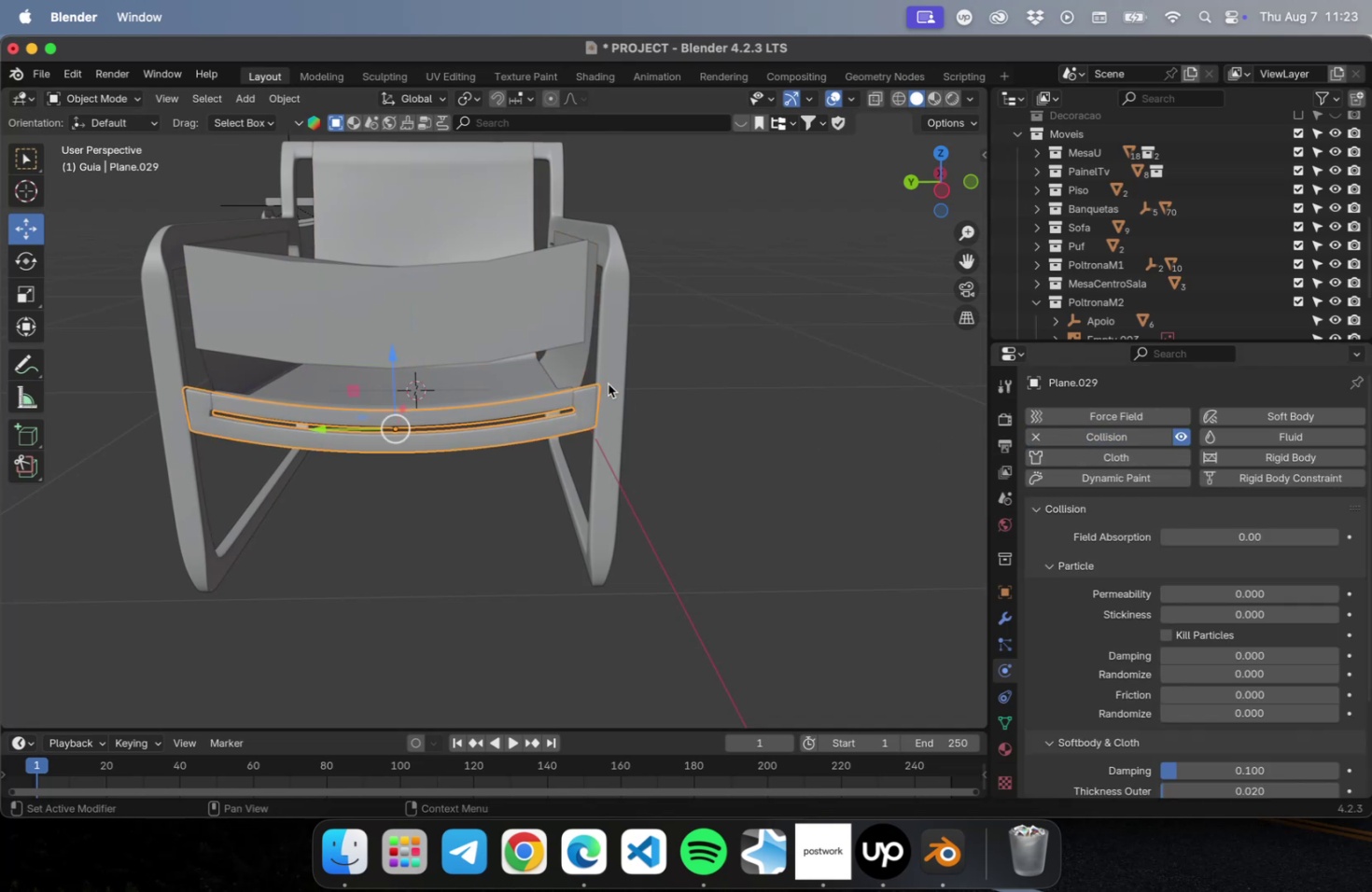 
left_click([612, 376])
 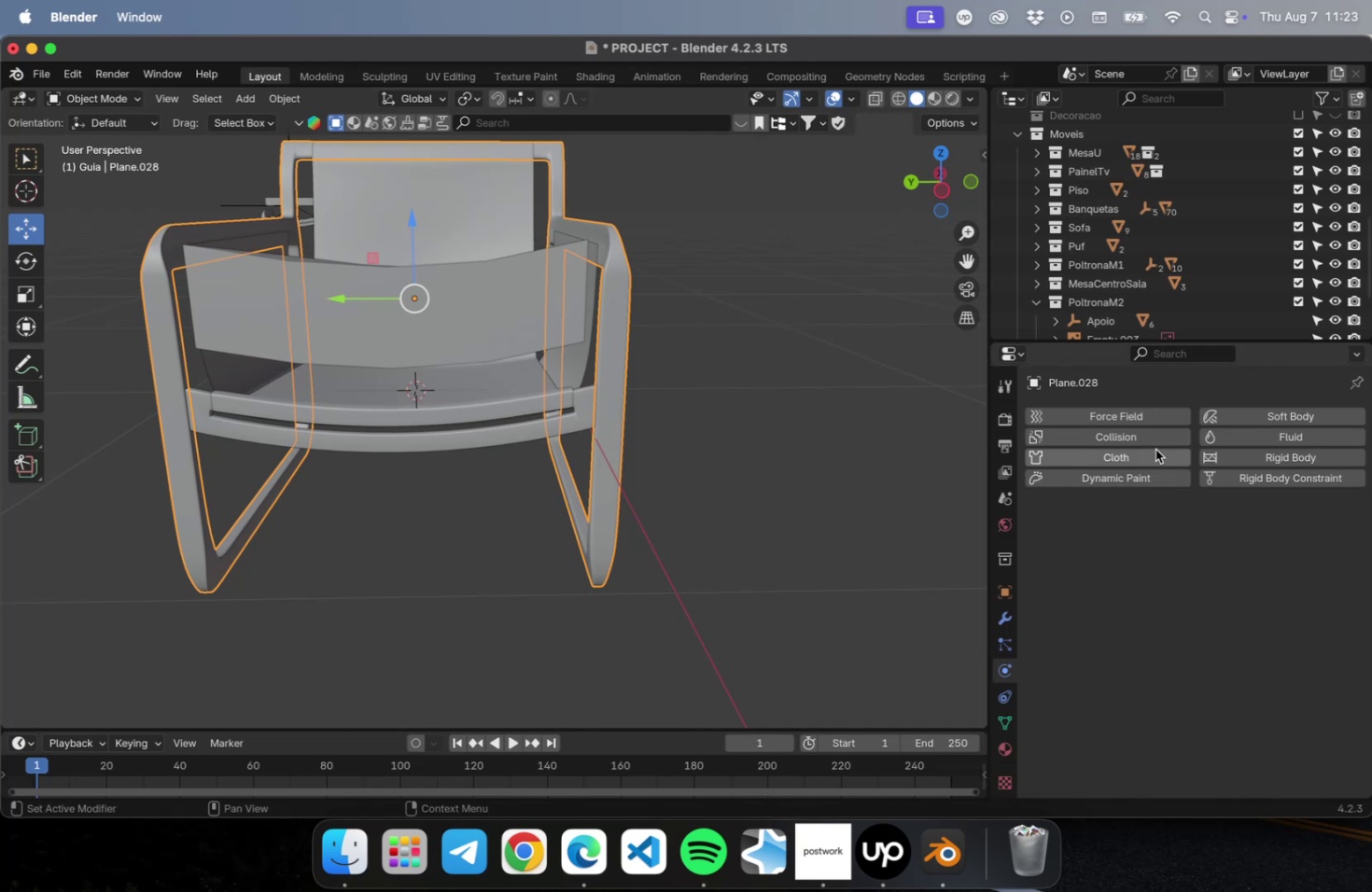 
left_click([1127, 433])
 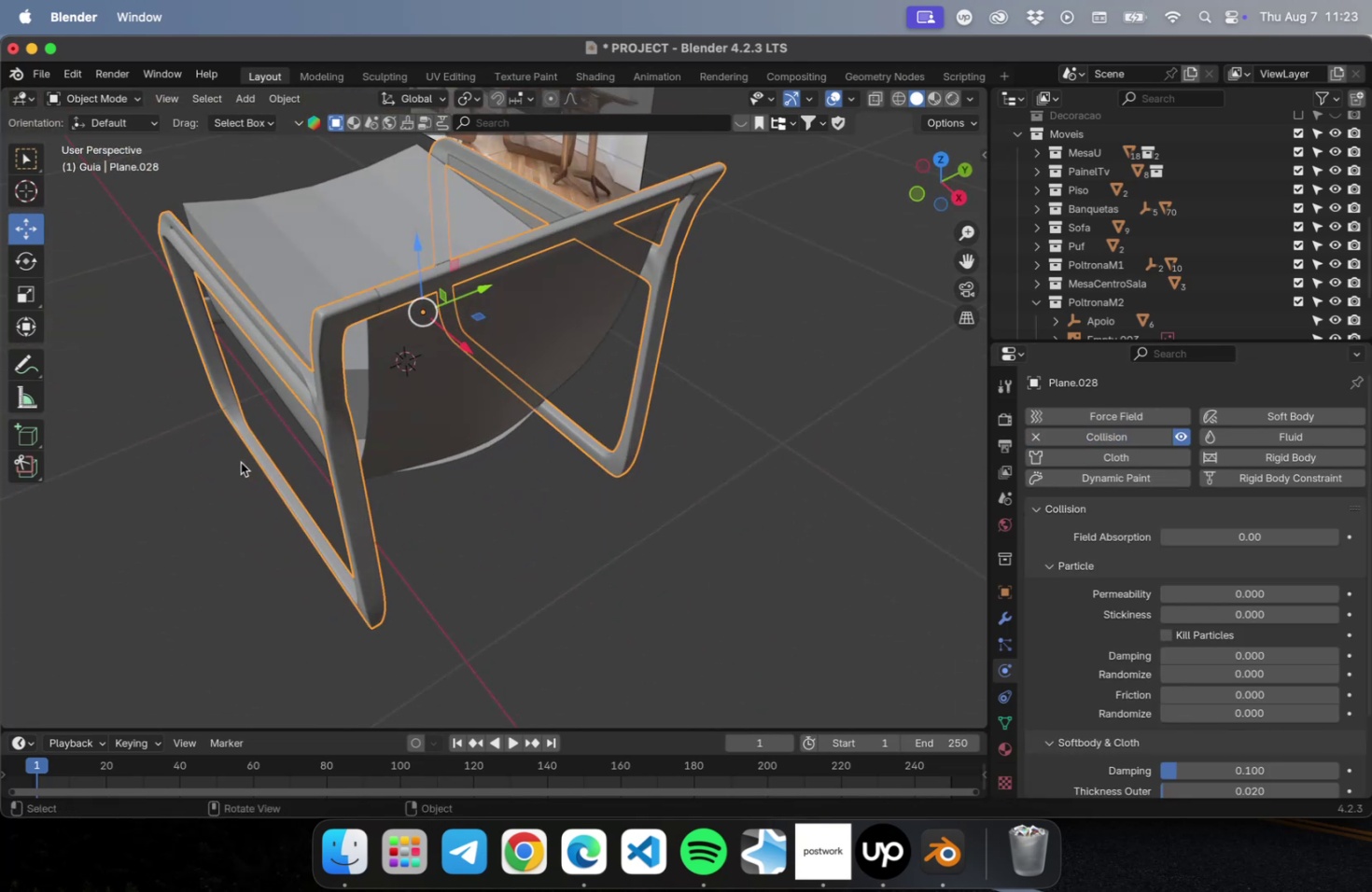 
left_click([327, 374])
 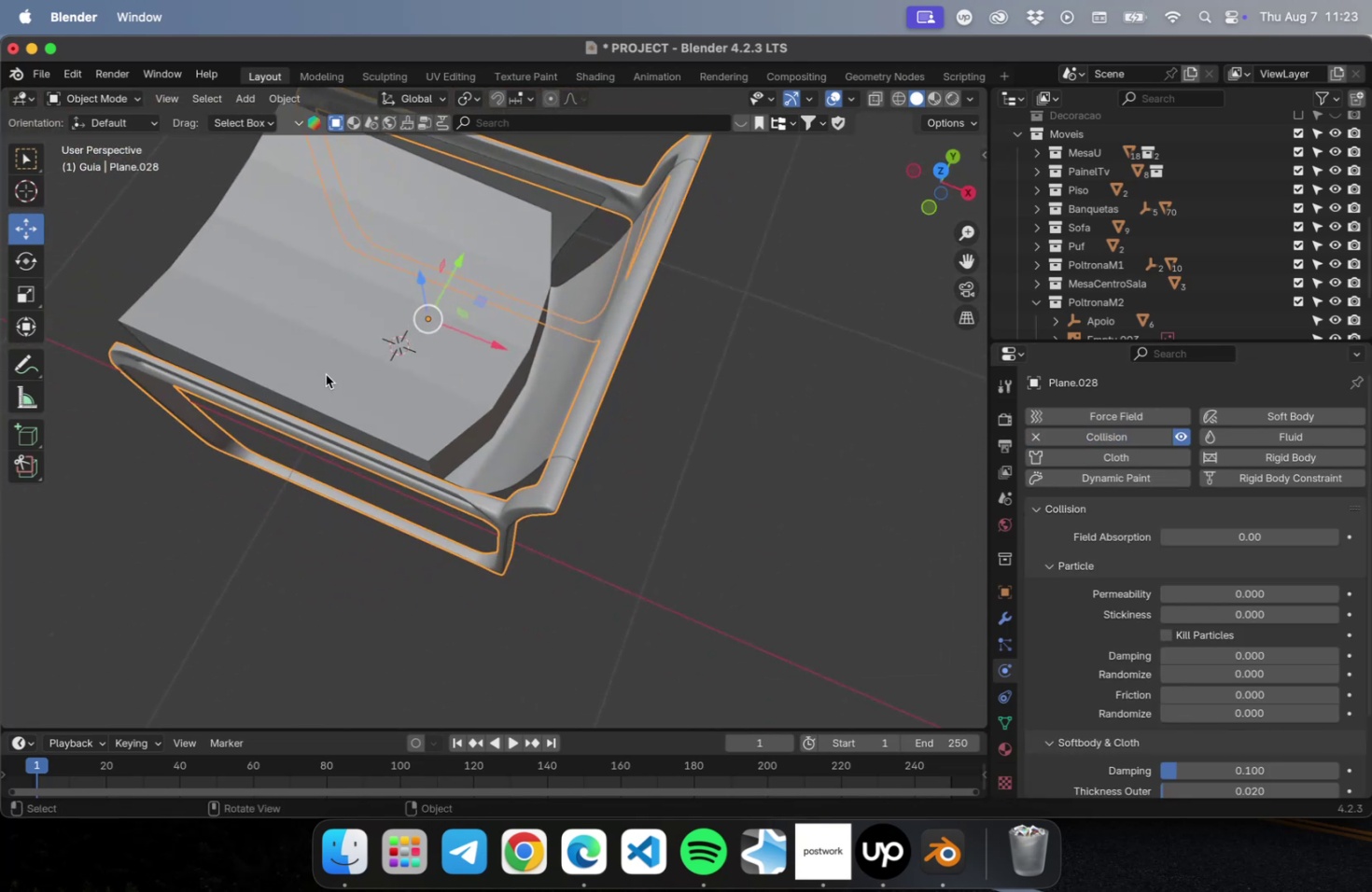 
hold_key(key=ShiftLeft, duration=0.51)
 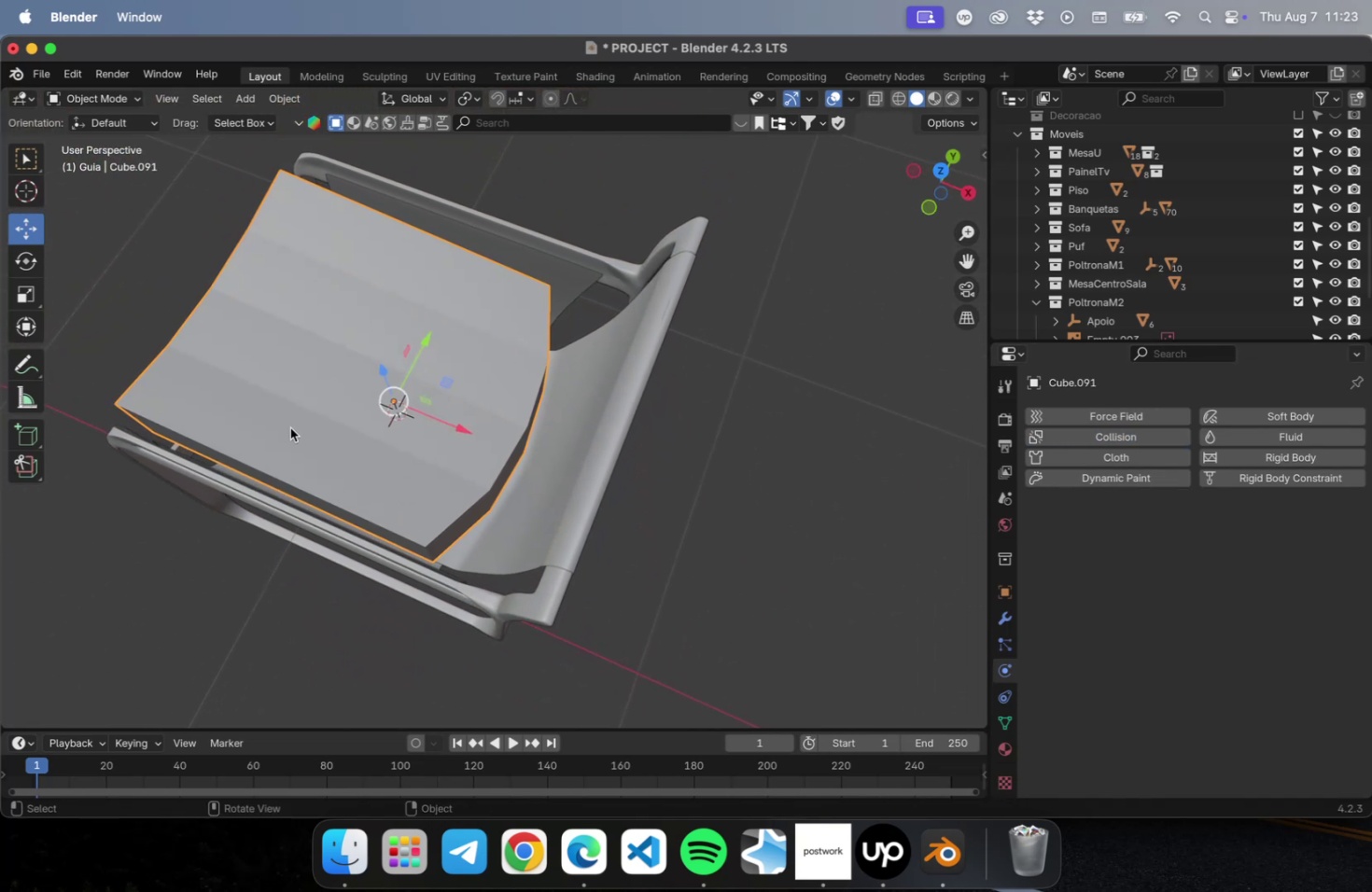 
key(Meta+S)
 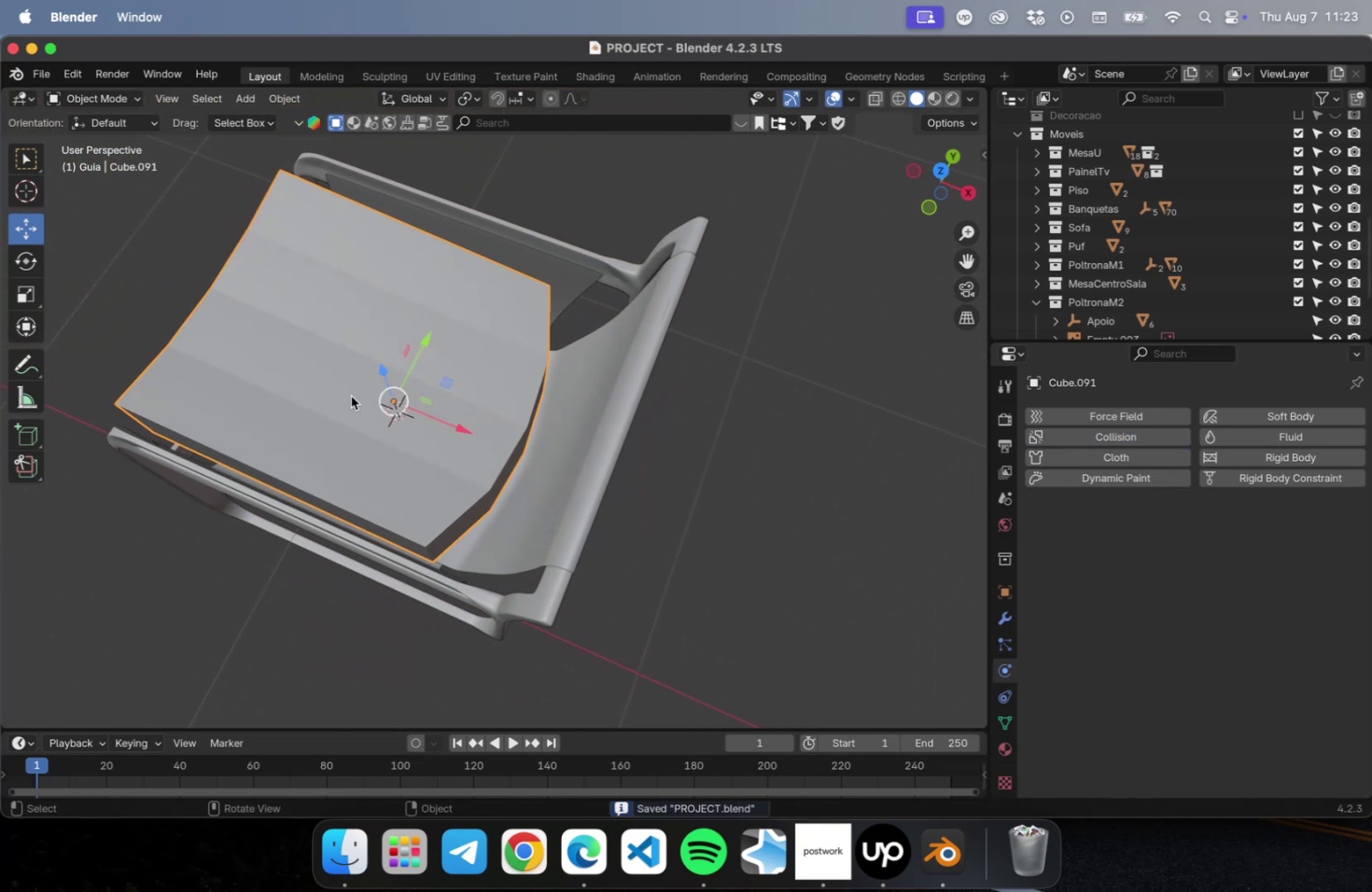 
left_click([263, 396])
 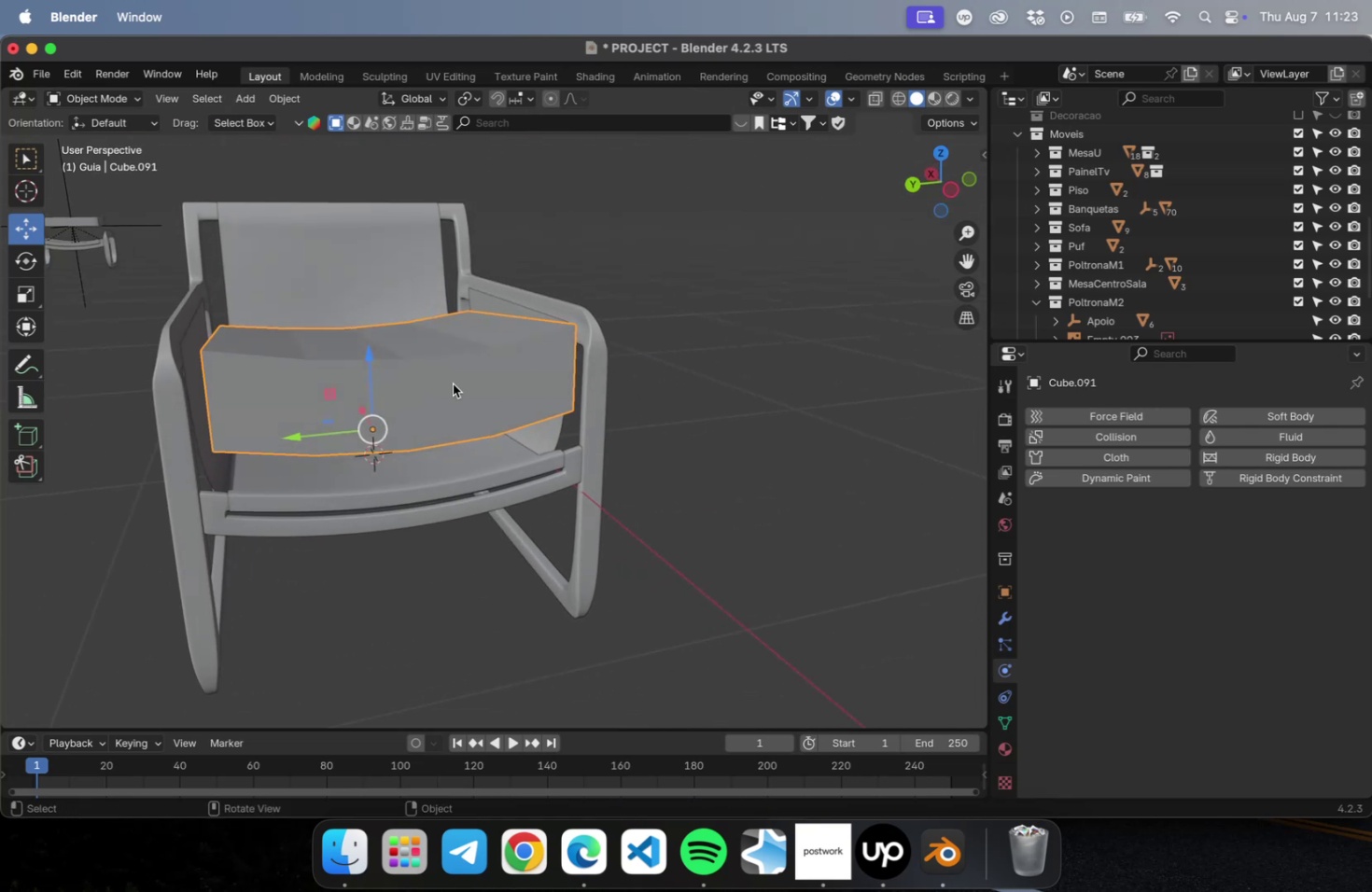 
key(Tab)
type(a3aa)
 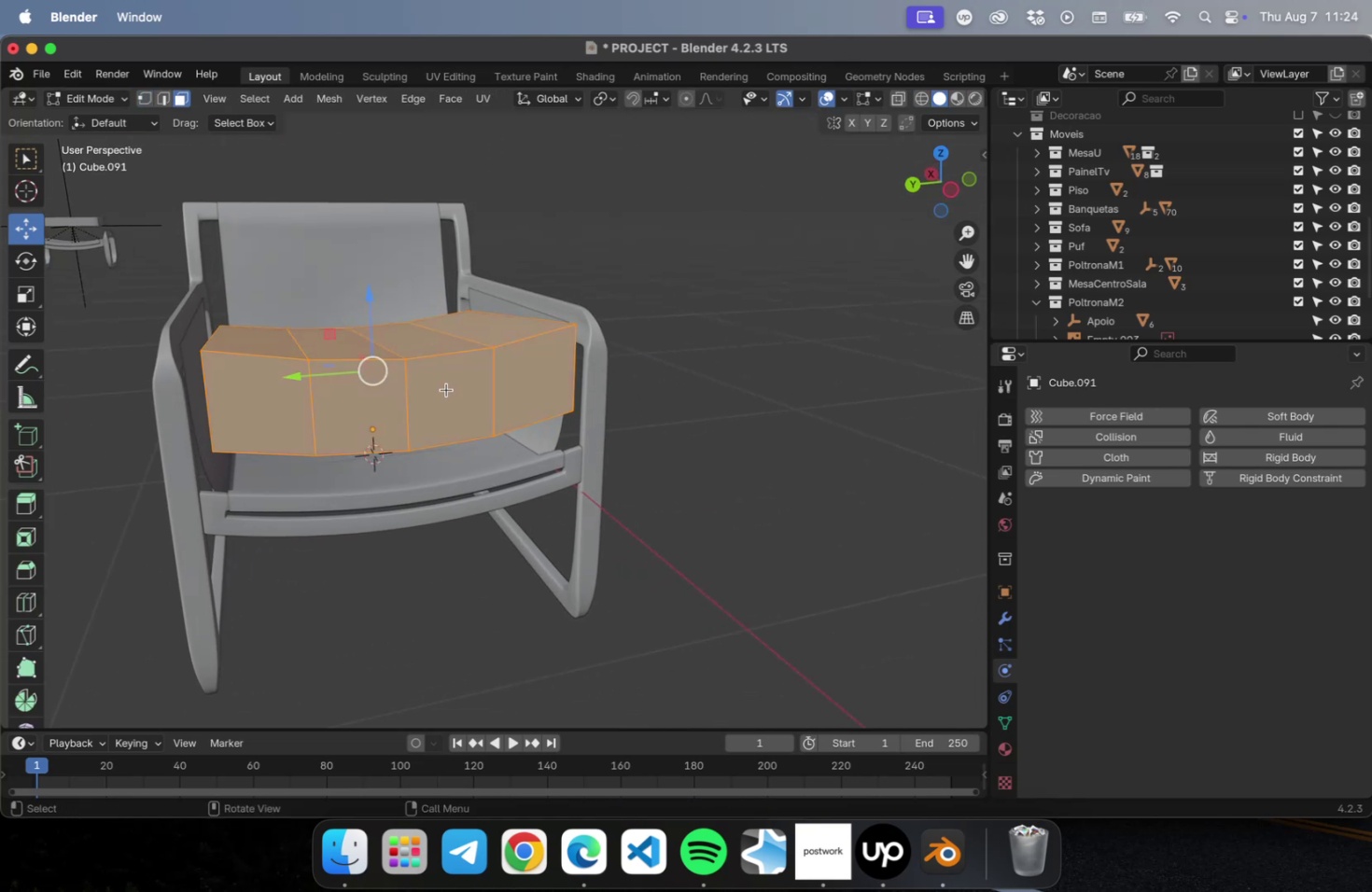 
right_click([446, 389])
 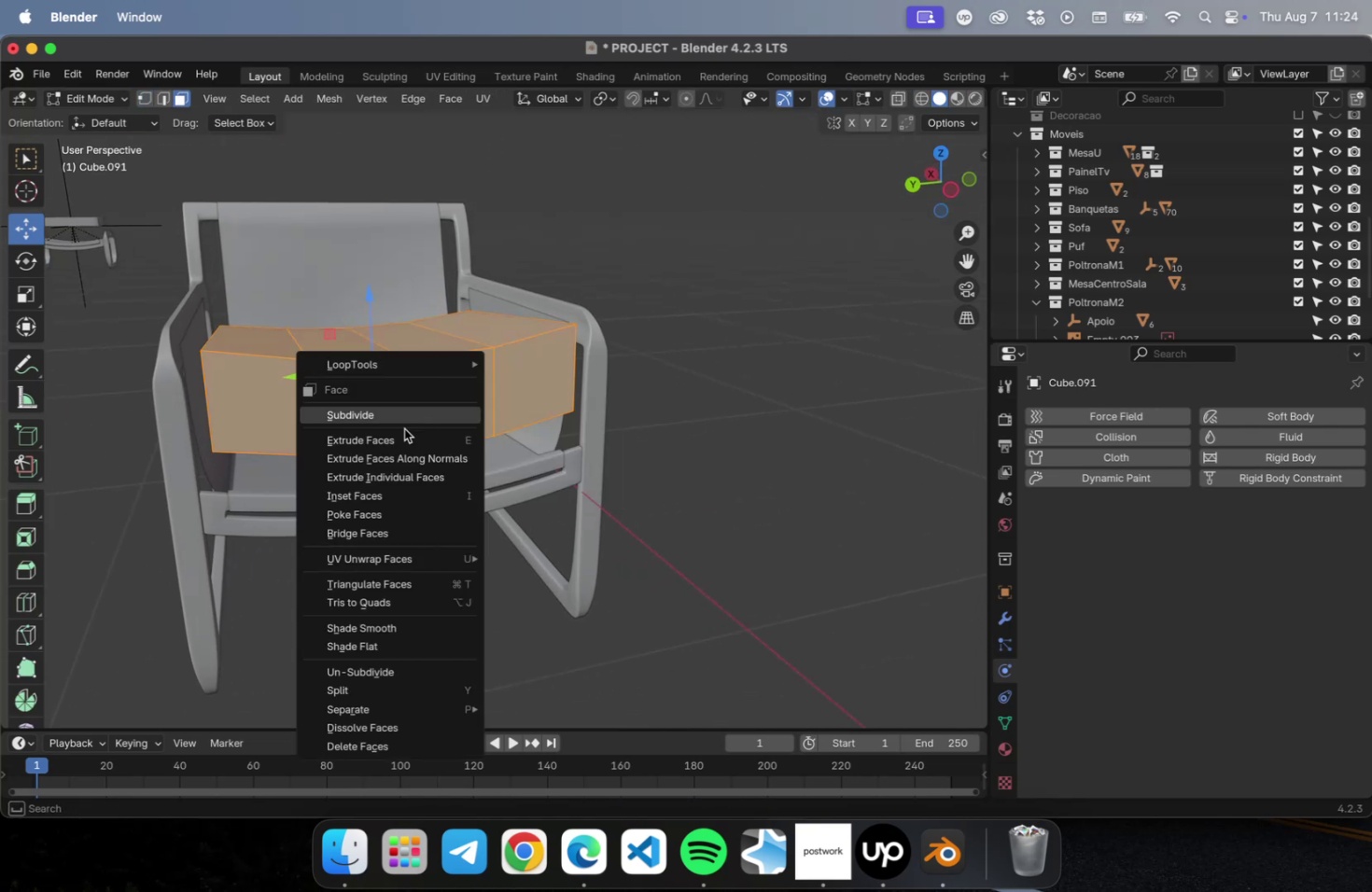 
left_click([404, 415])
 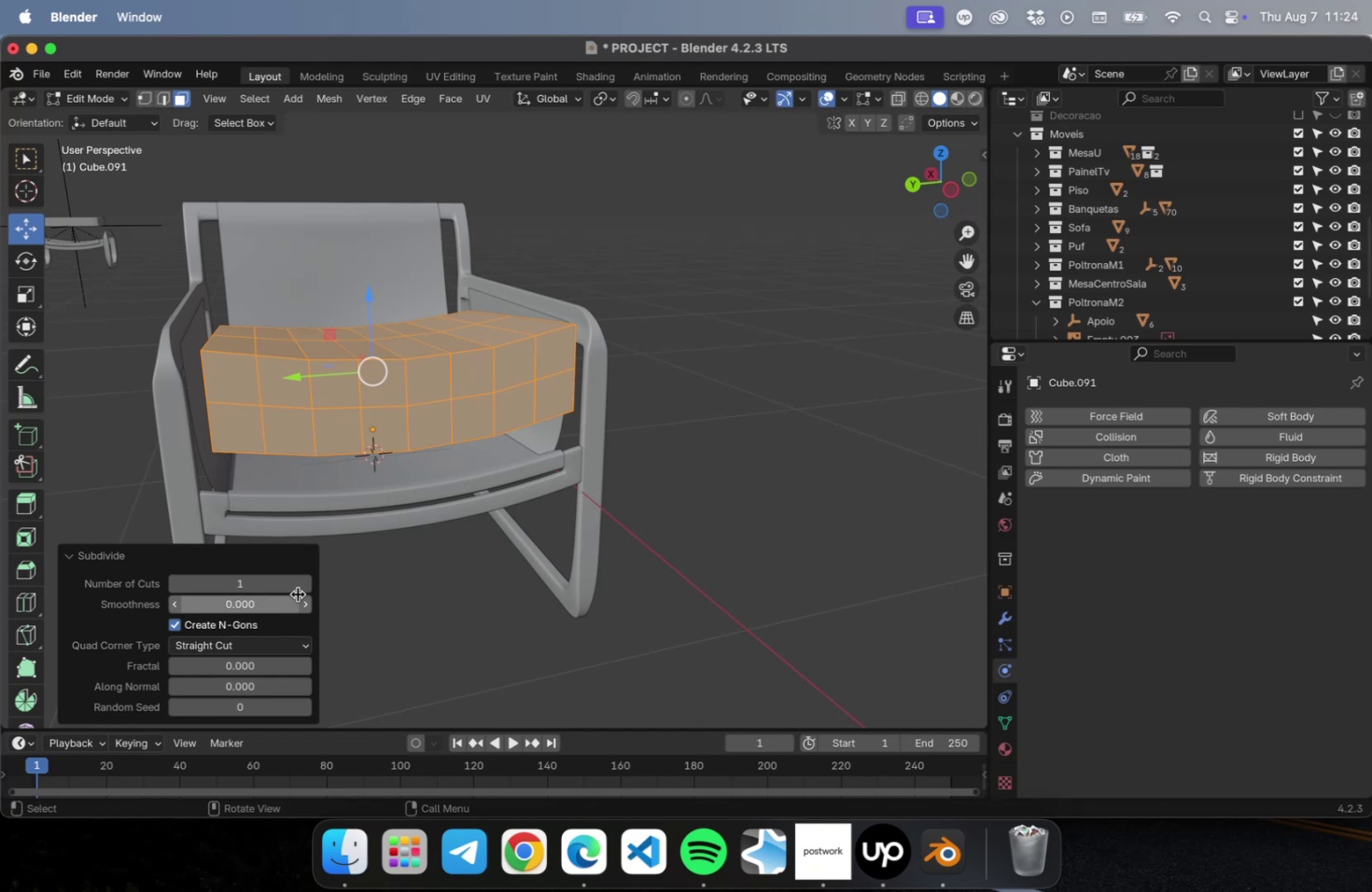 
left_click([304, 587])
 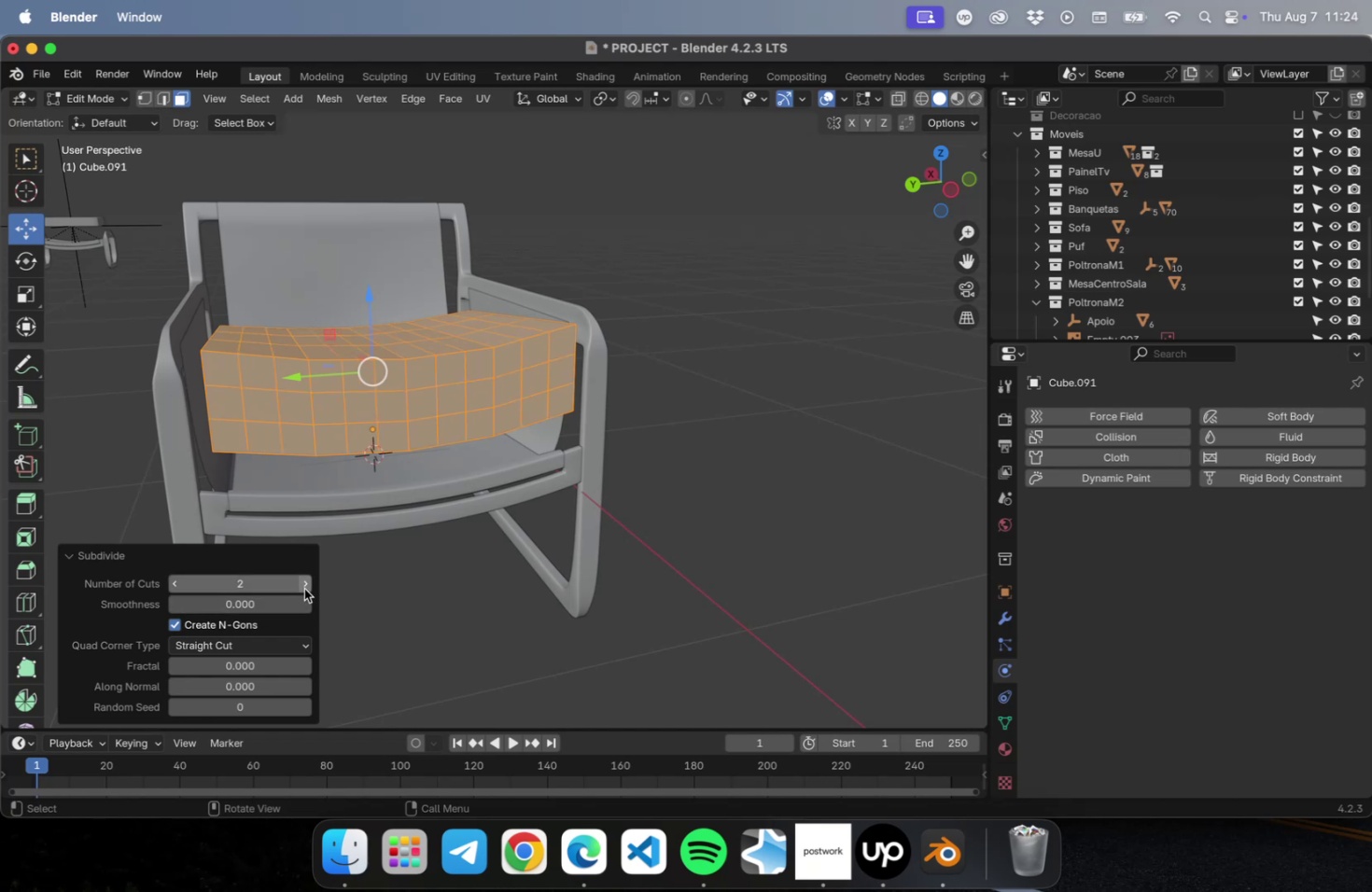 
left_click([304, 588])
 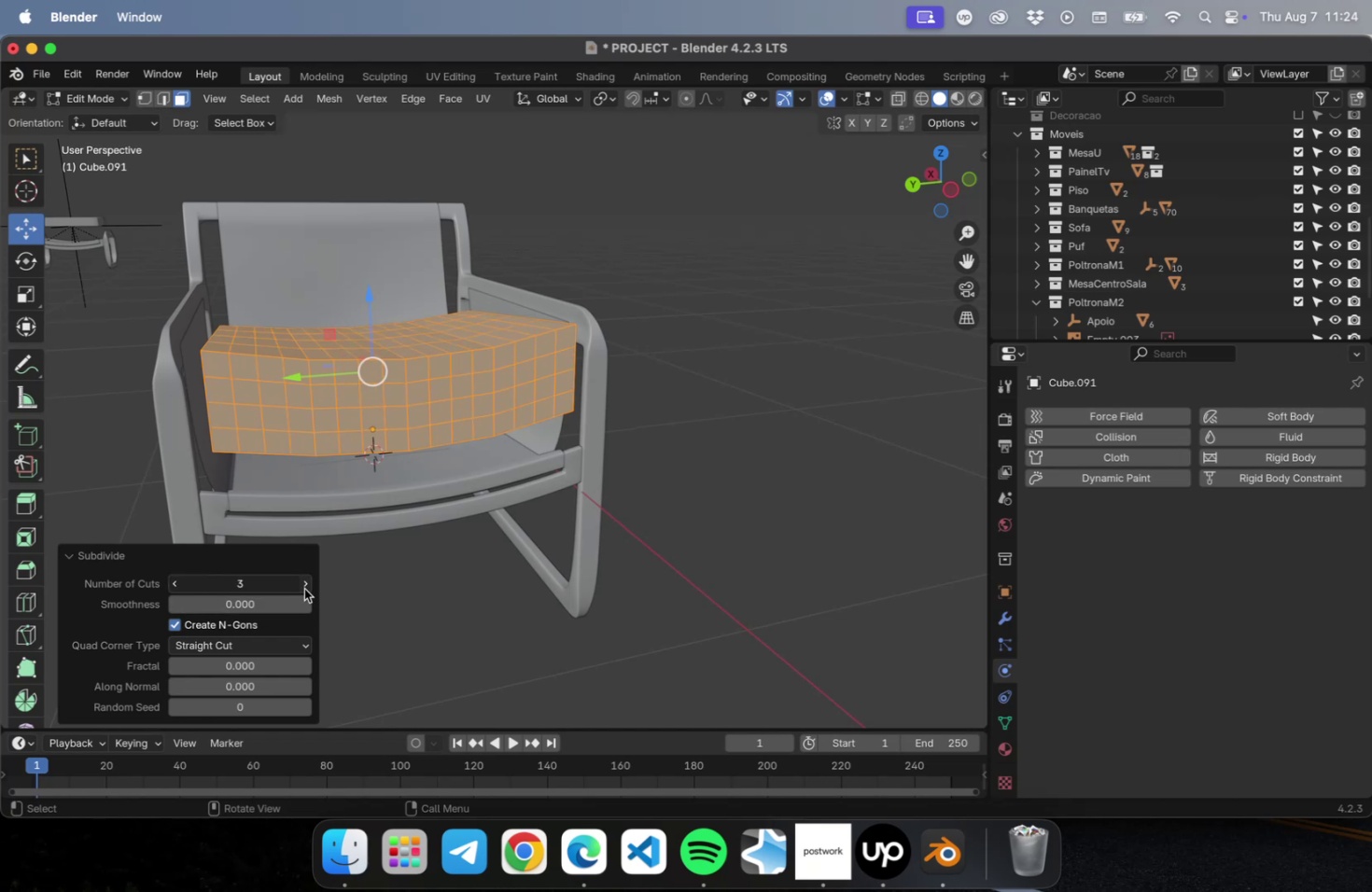 
double_click([304, 588])
 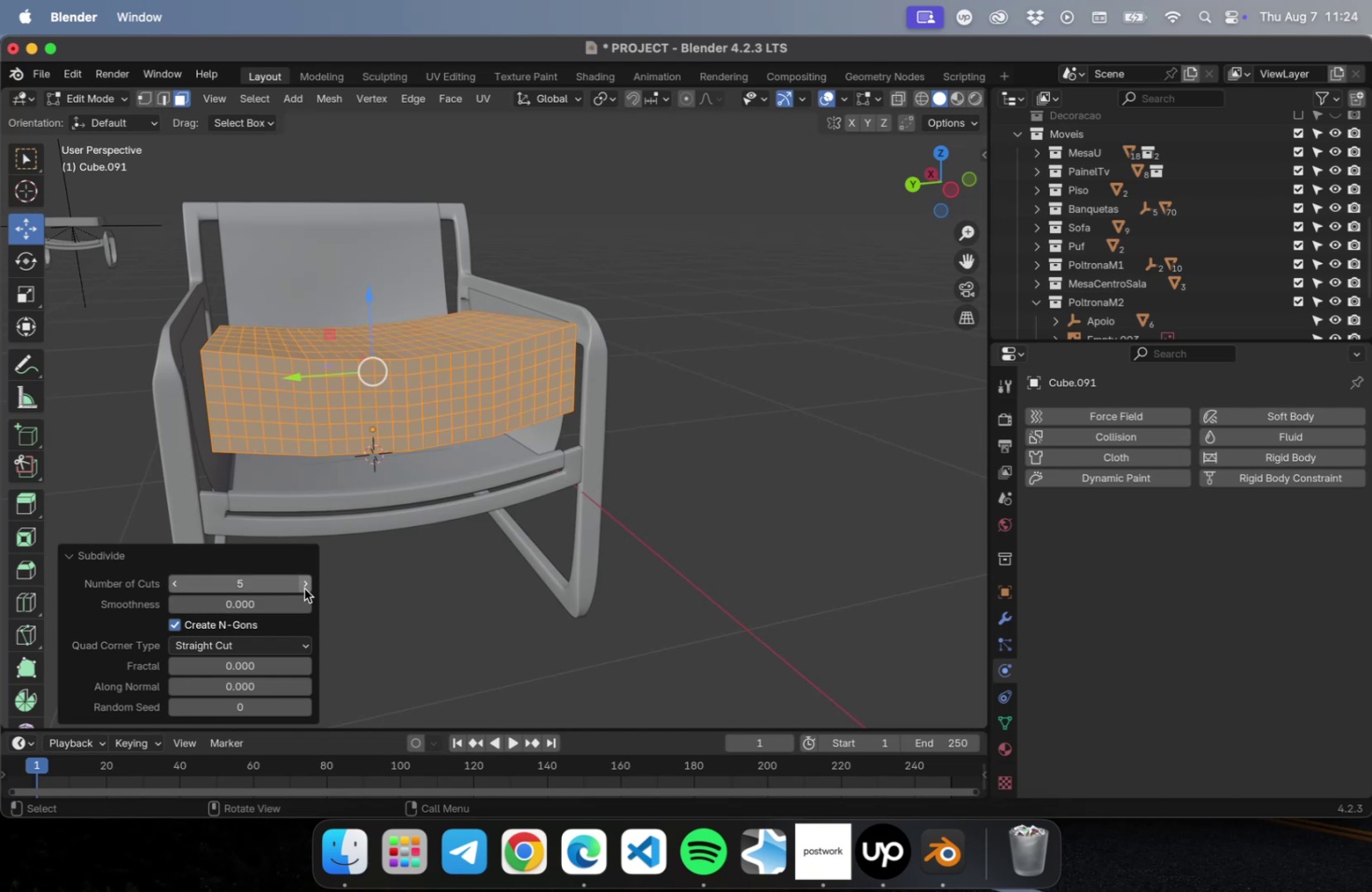 
double_click([304, 588])
 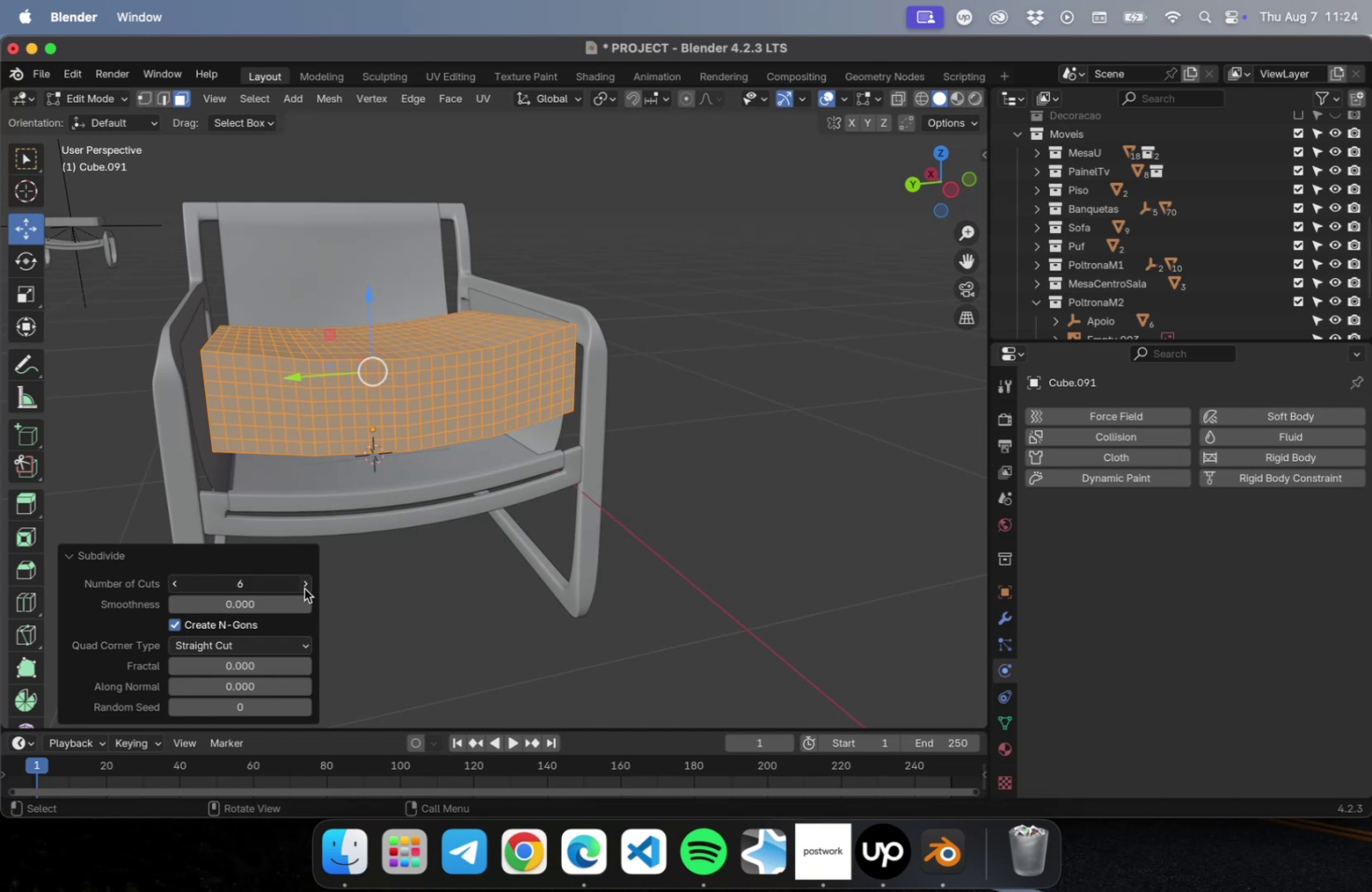 
triple_click([304, 588])
 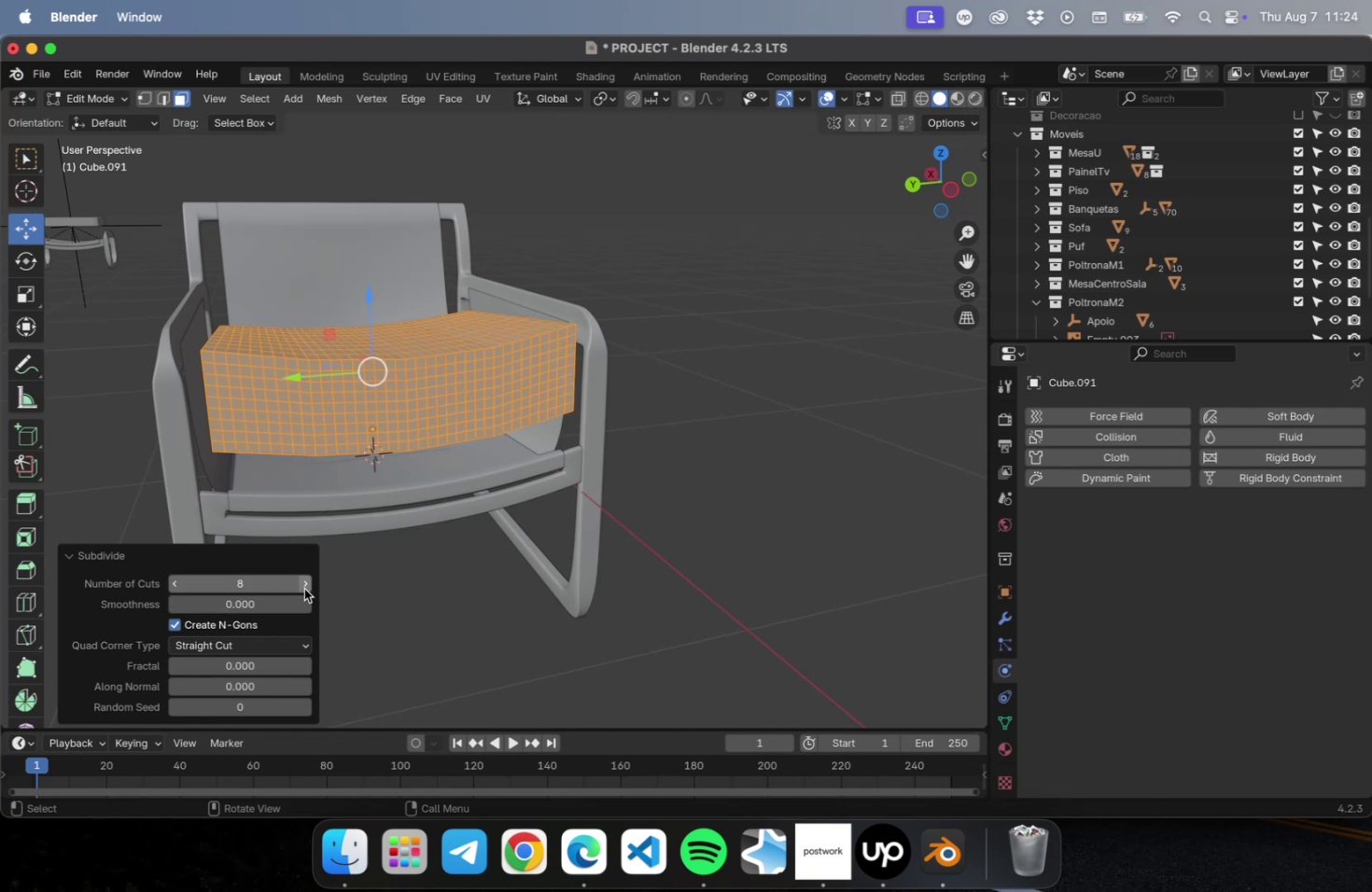 
left_click([304, 588])
 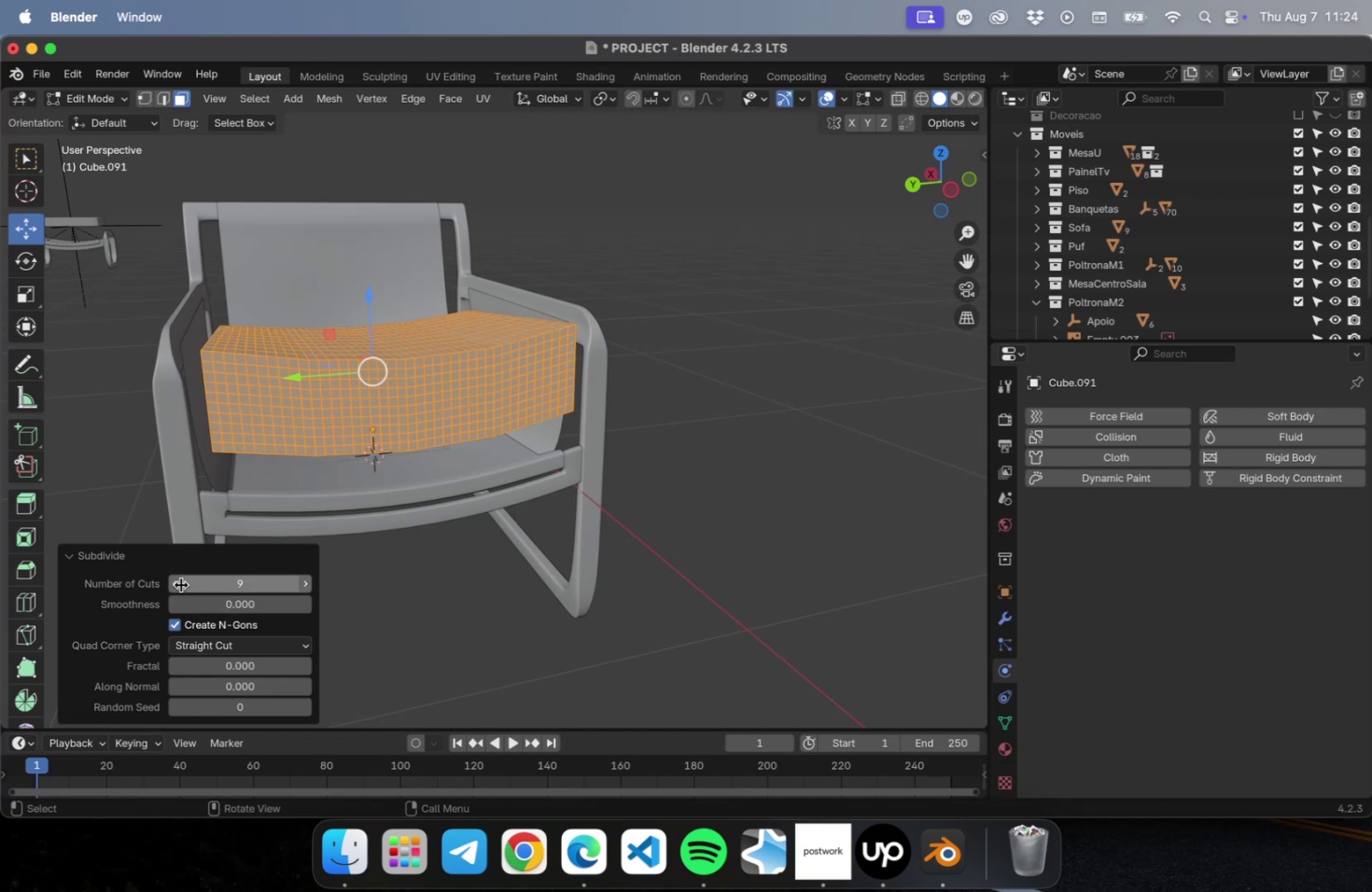 
double_click([175, 585])
 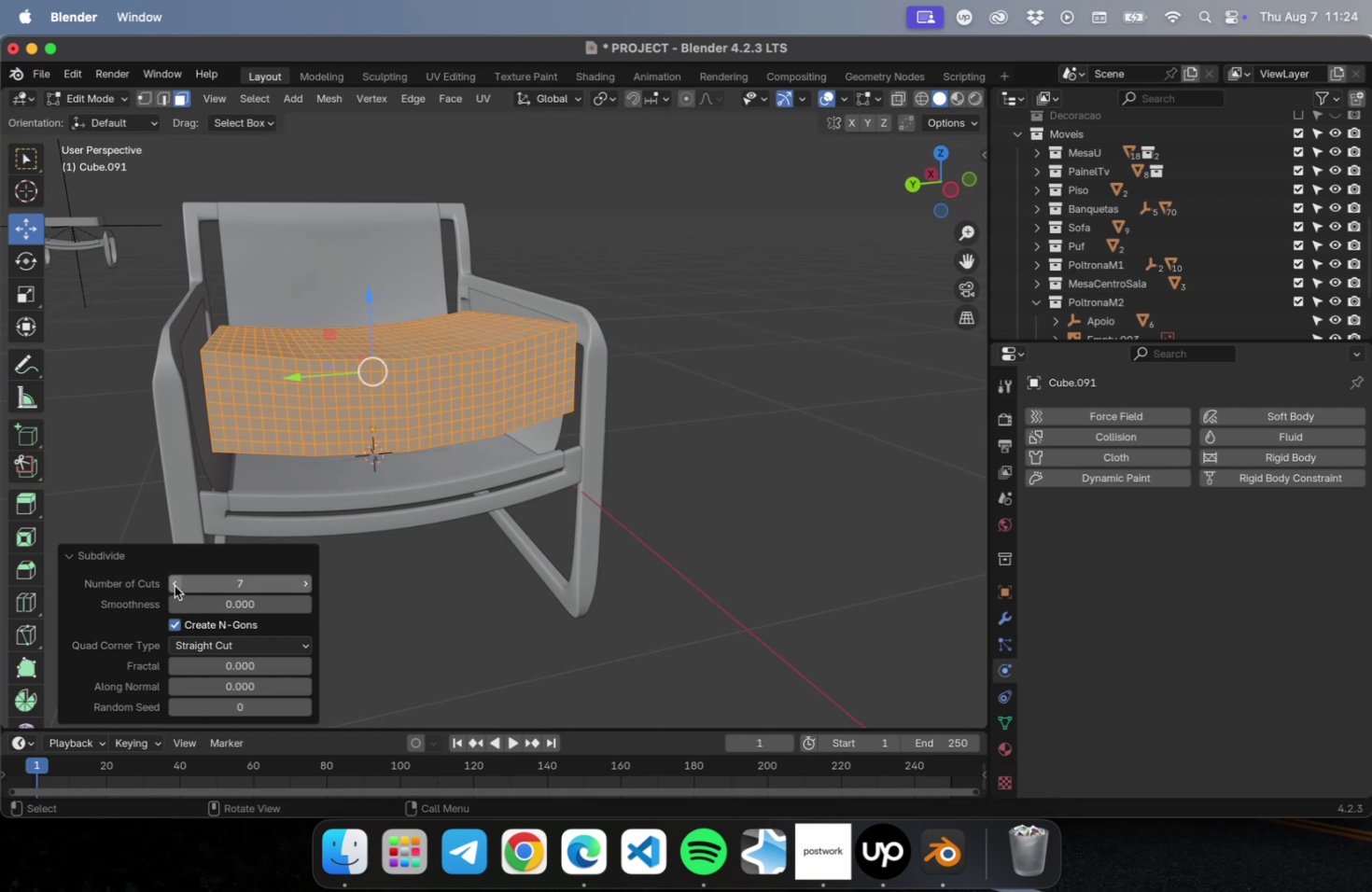 
key(Tab)
 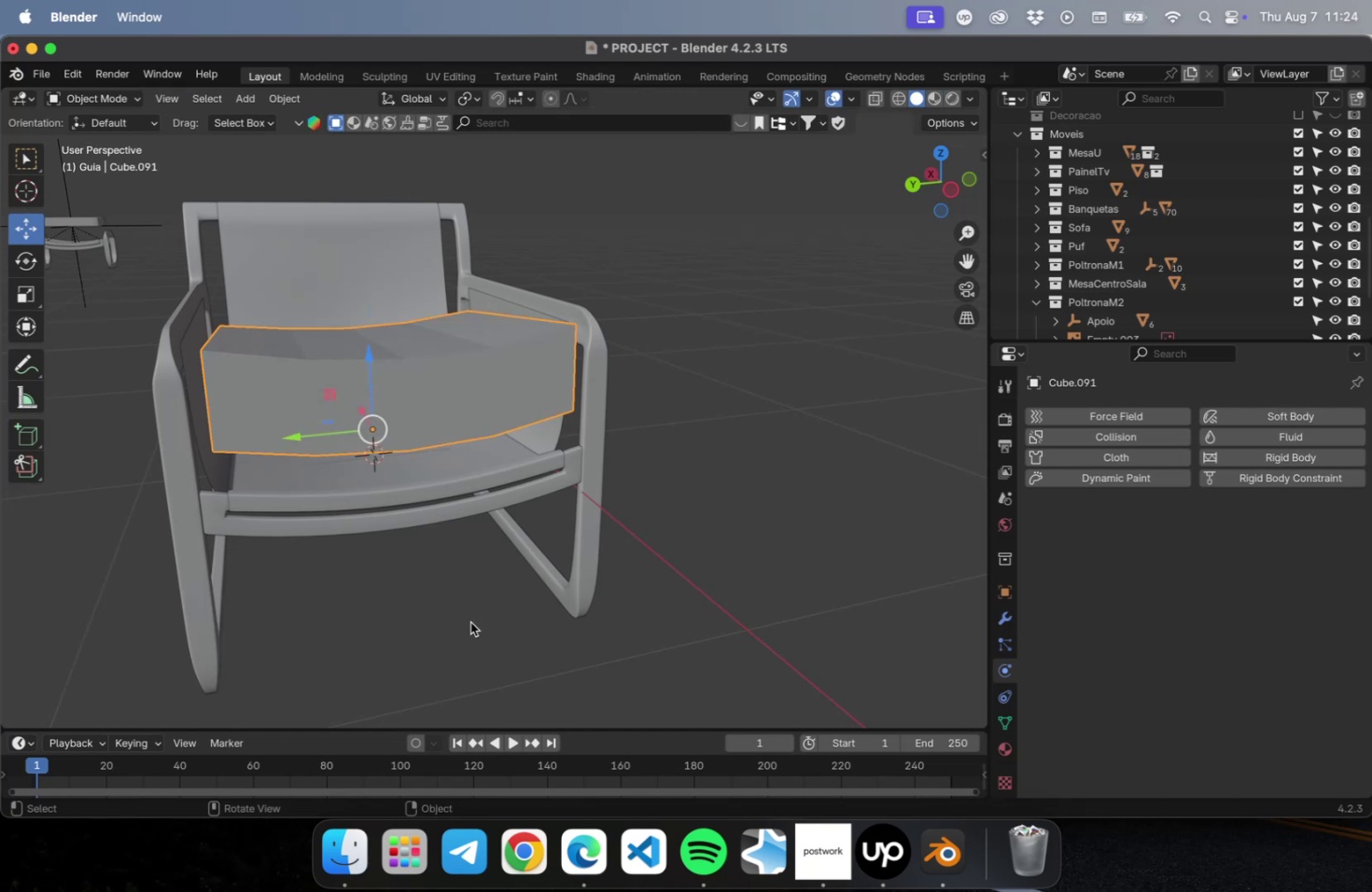 
key(Meta+CommandLeft)
 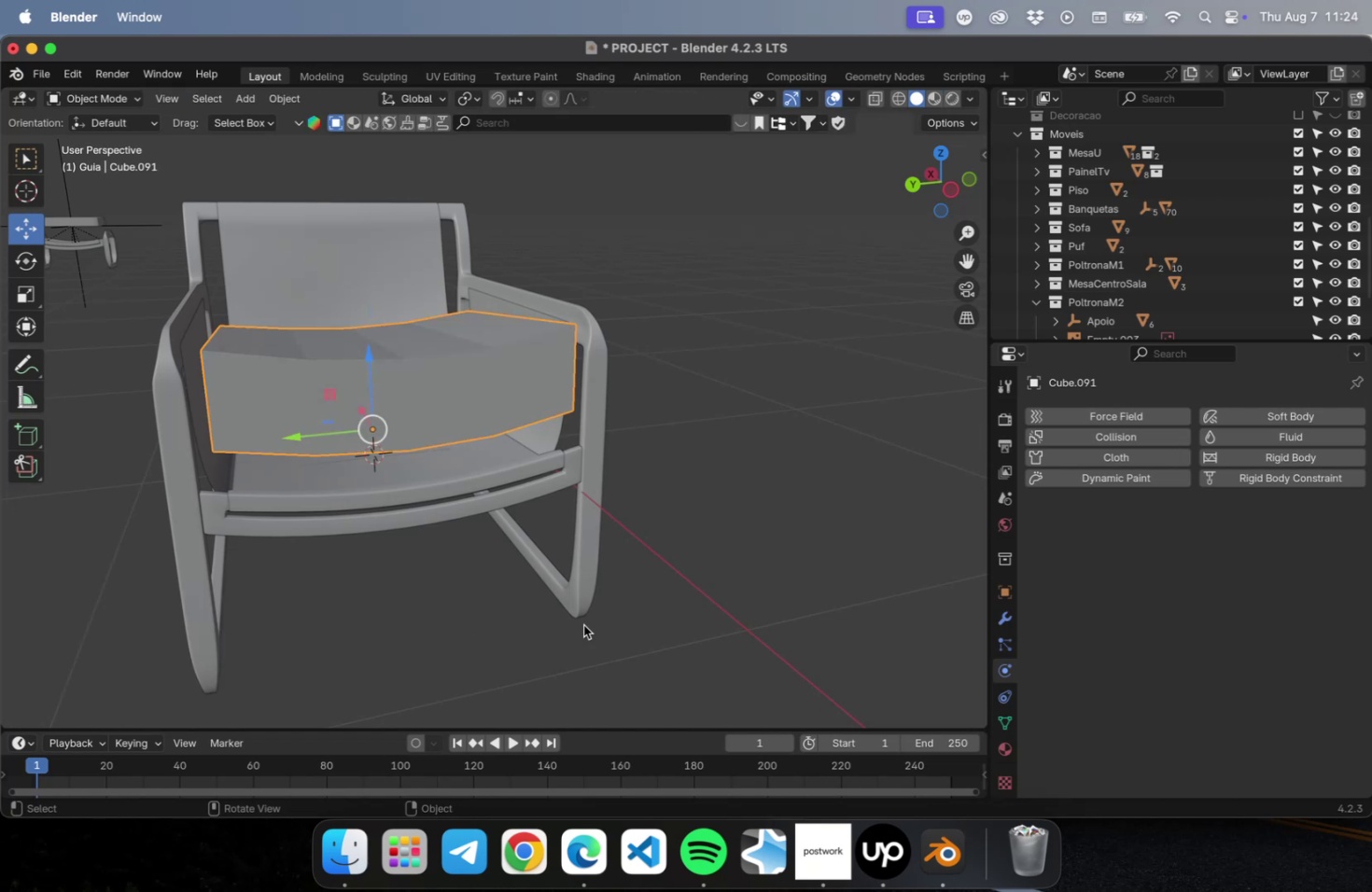 
key(Meta+S)
 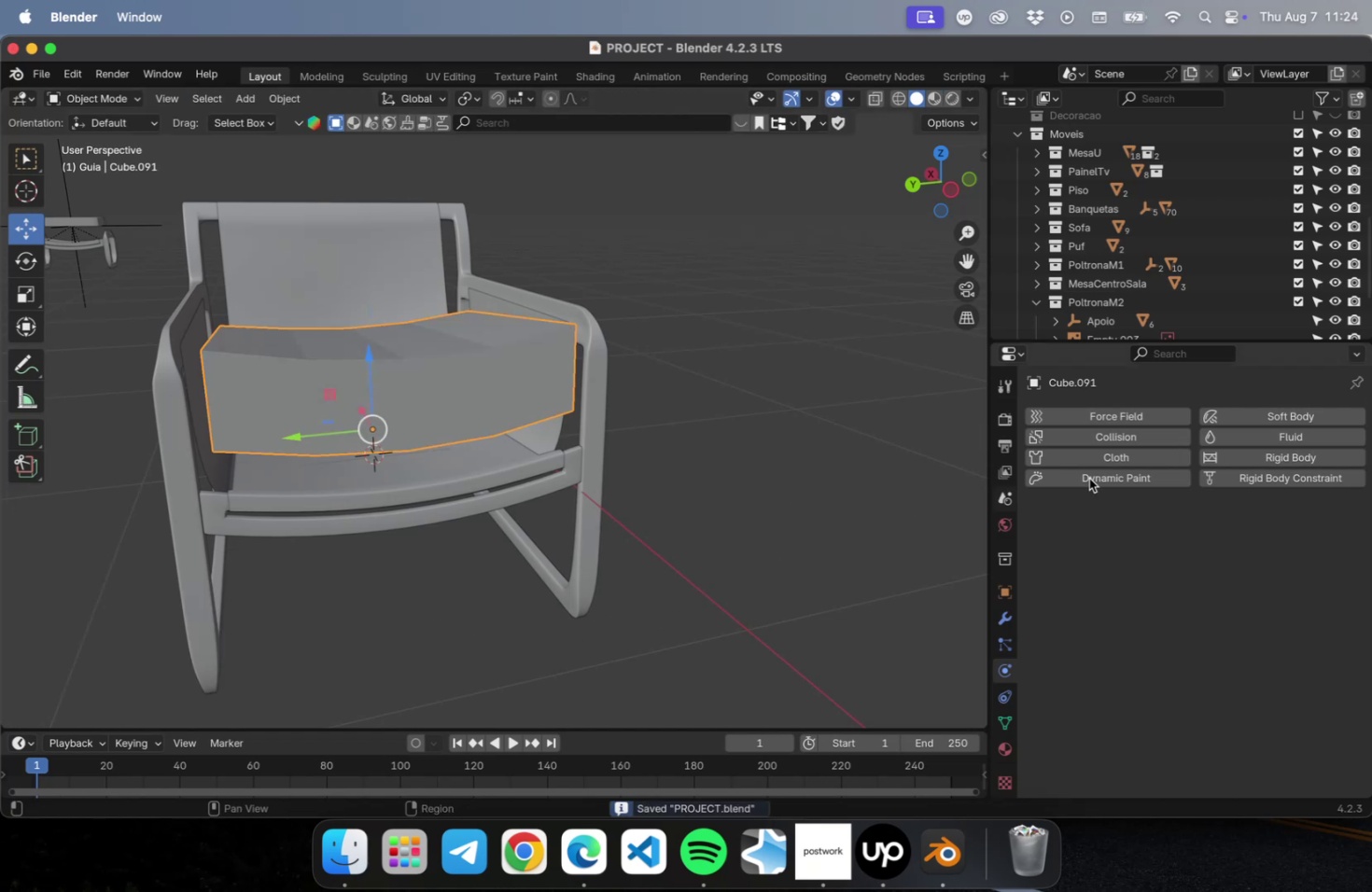 
left_click([1112, 453])
 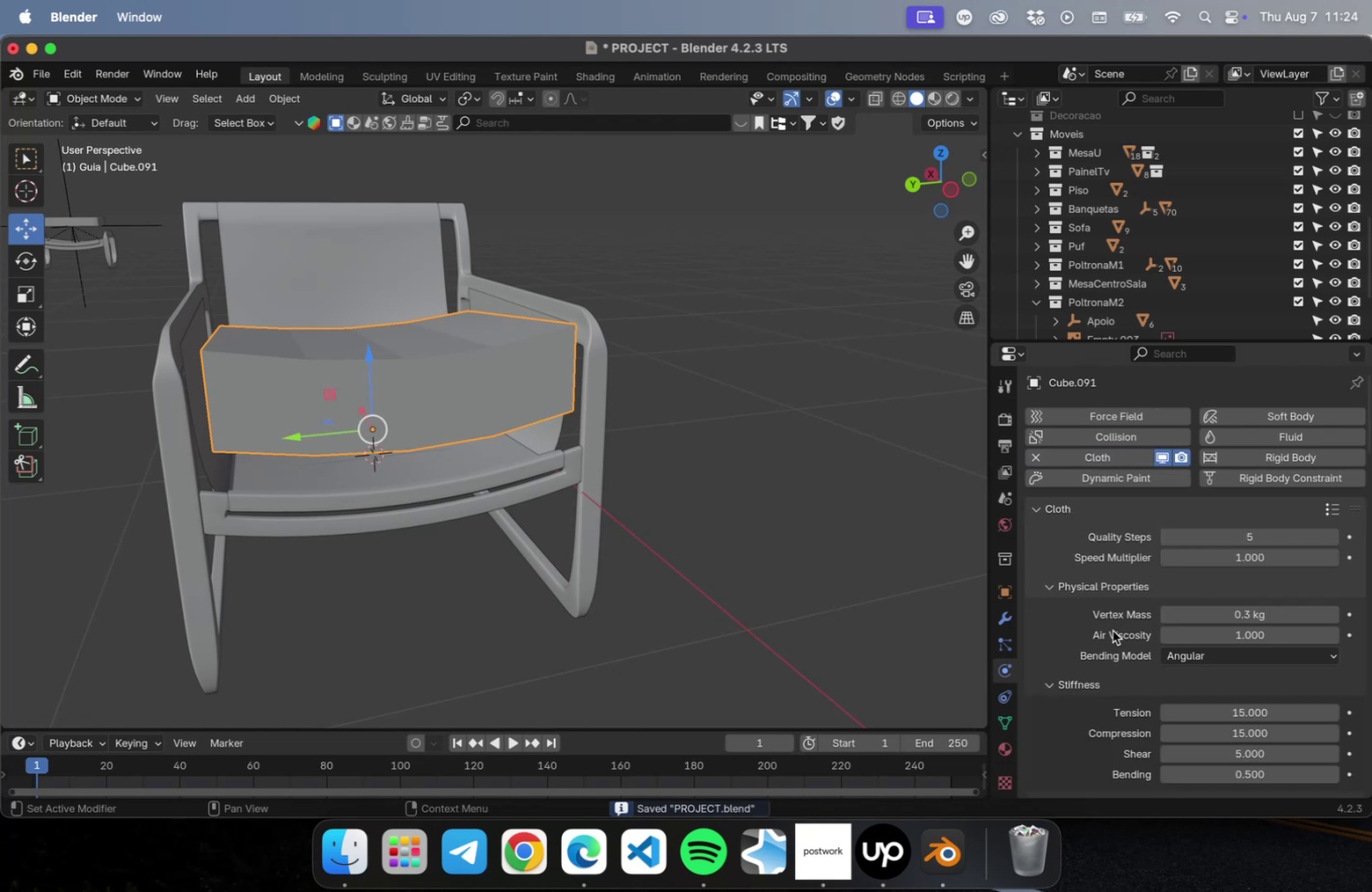 
scroll: coordinate [1088, 617], scroll_direction: down, amount: 26.0
 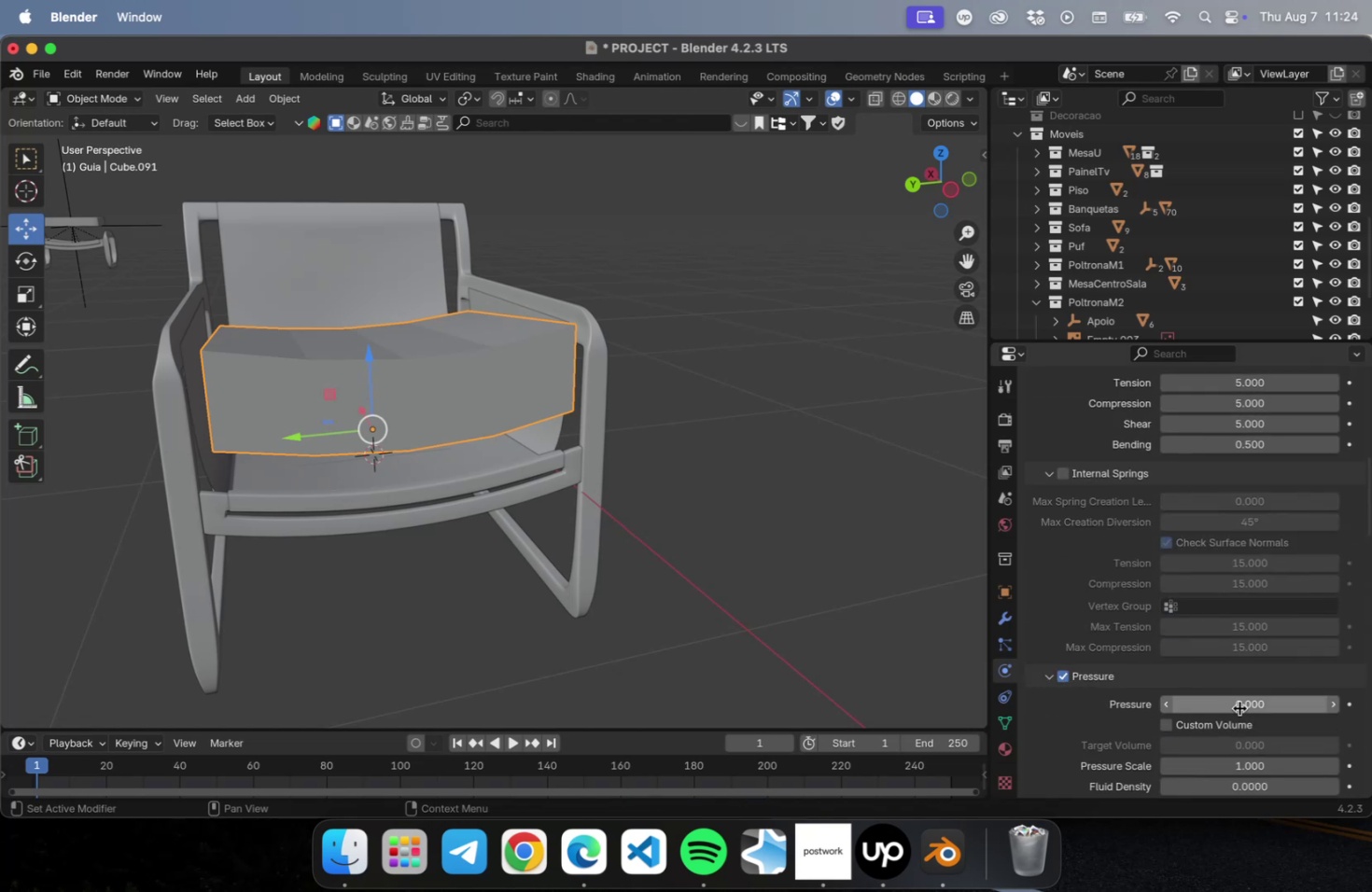 
mouse_move([1310, 704])
 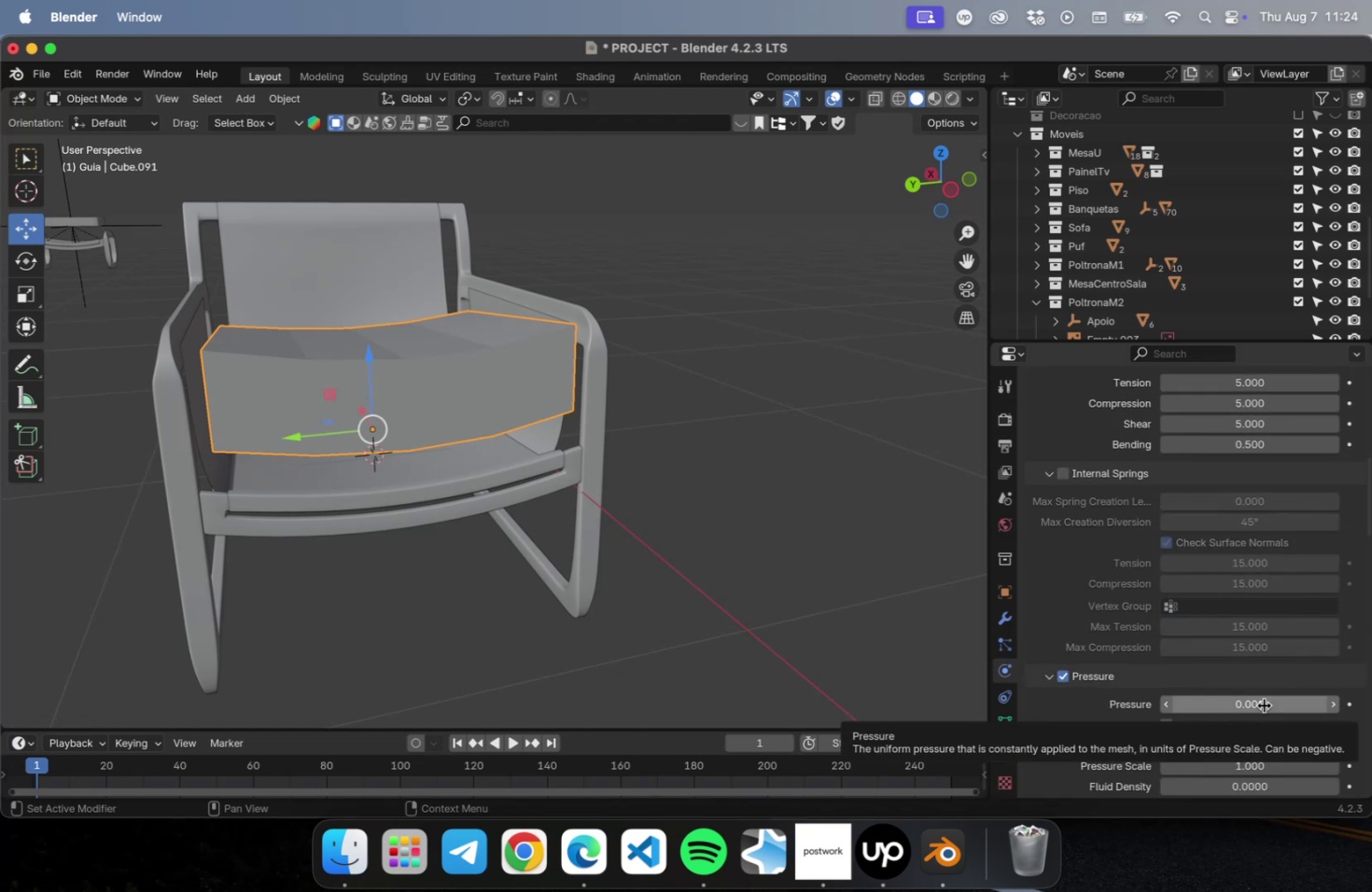 
scroll: coordinate [1069, 664], scroll_direction: down, amount: 85.0
 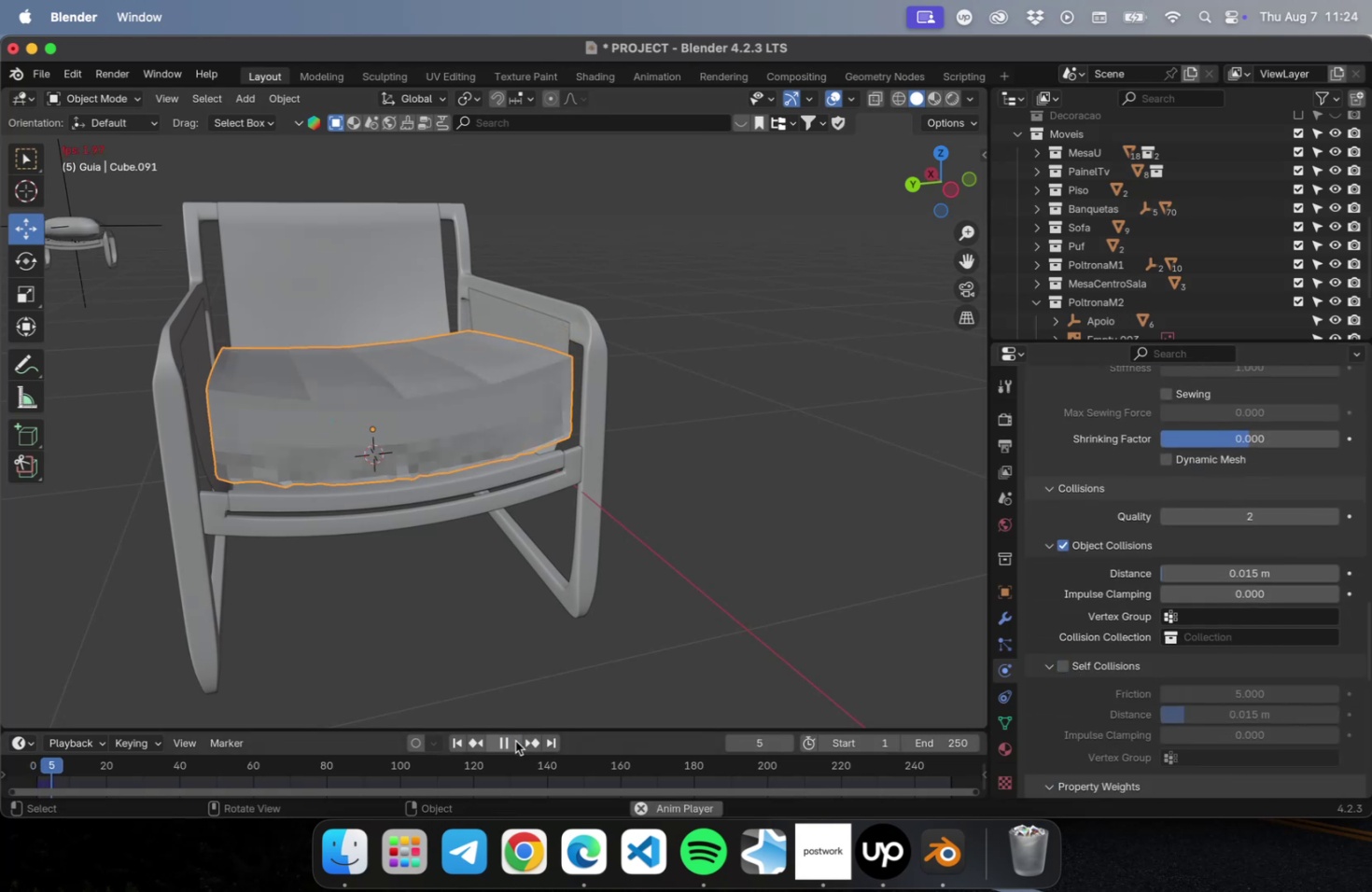 
wait(10.93)
 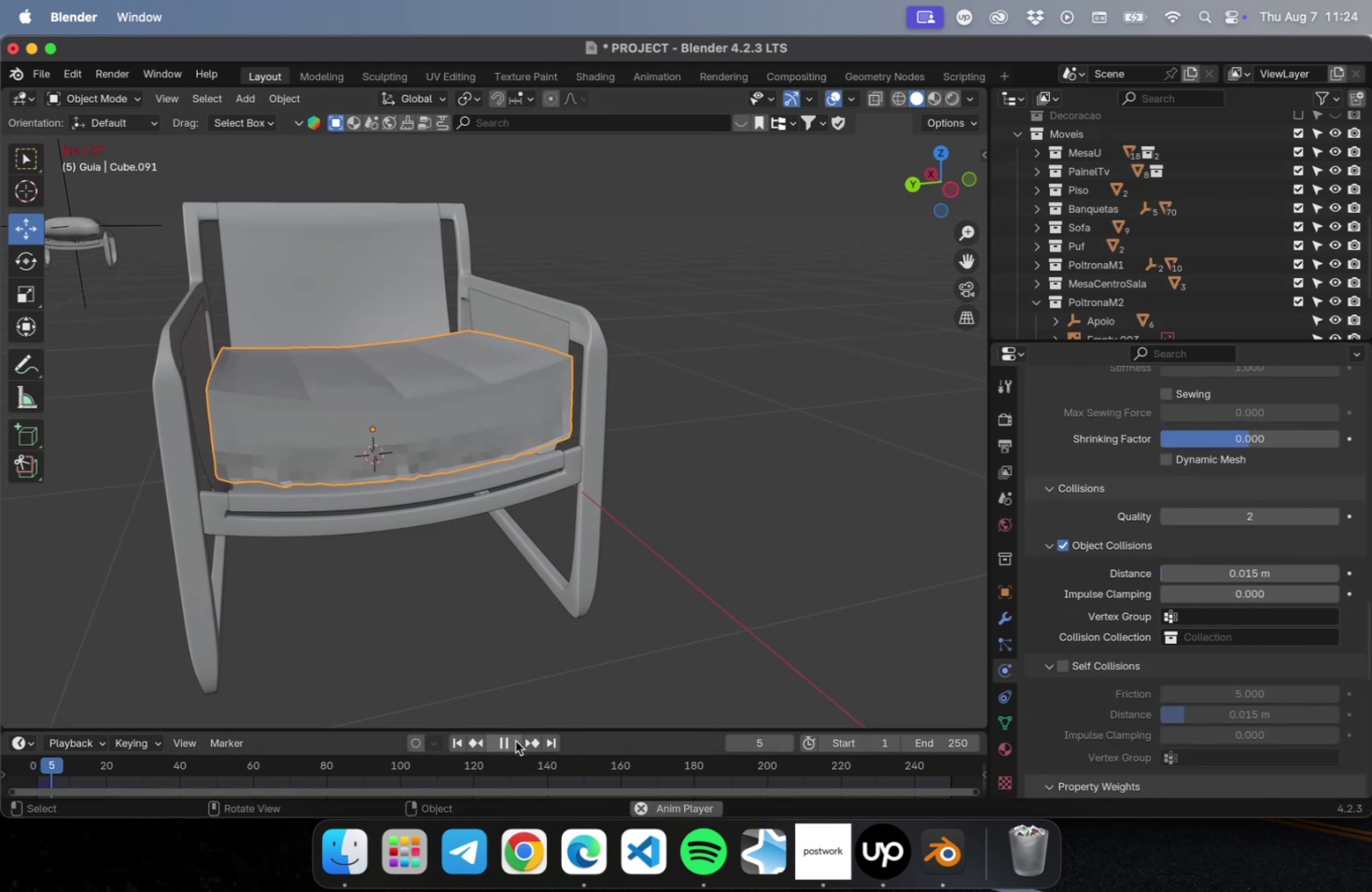 
mouse_move([506, 728])
 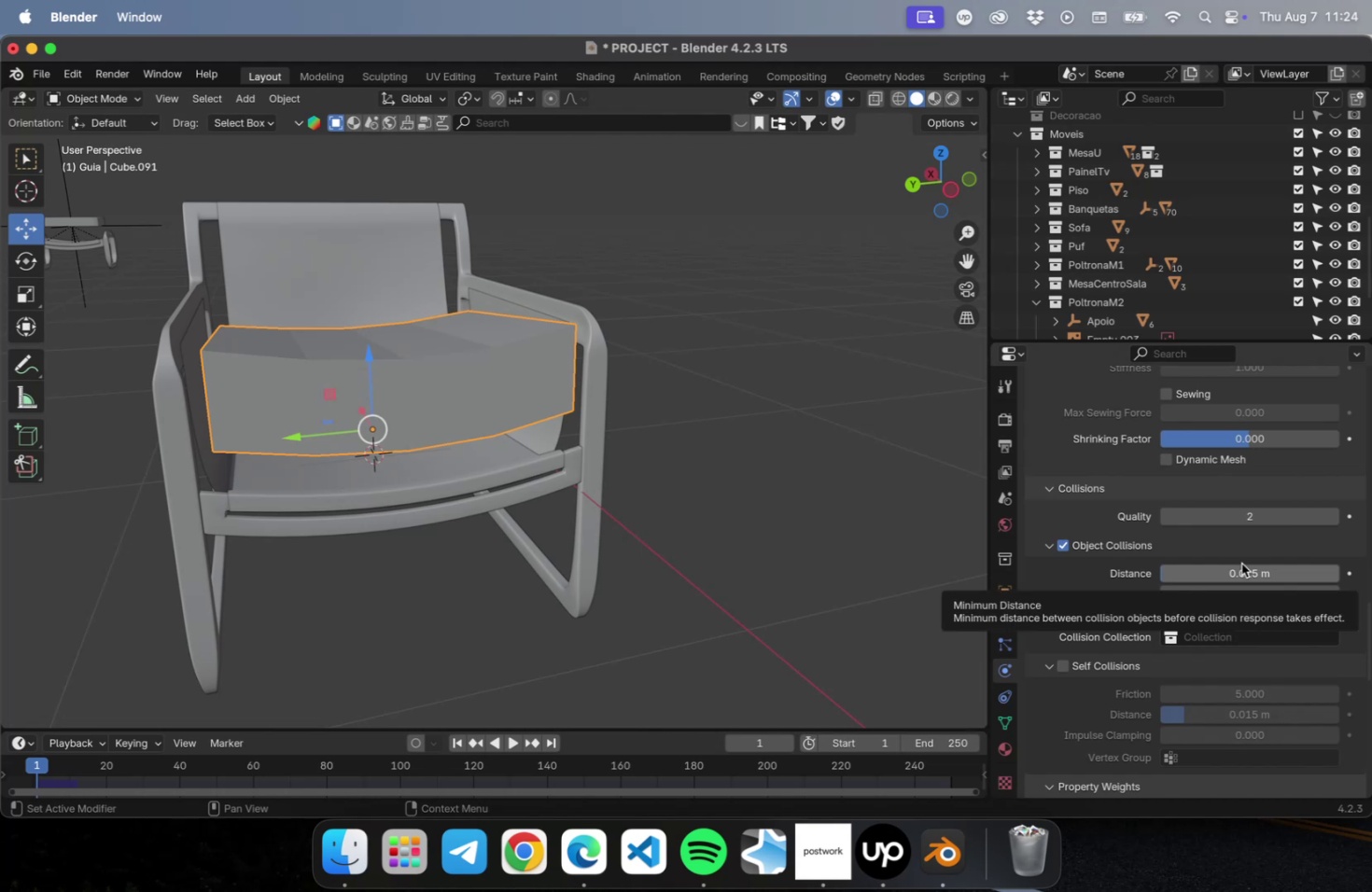 
scroll: coordinate [1080, 602], scroll_direction: down, amount: 4.0
 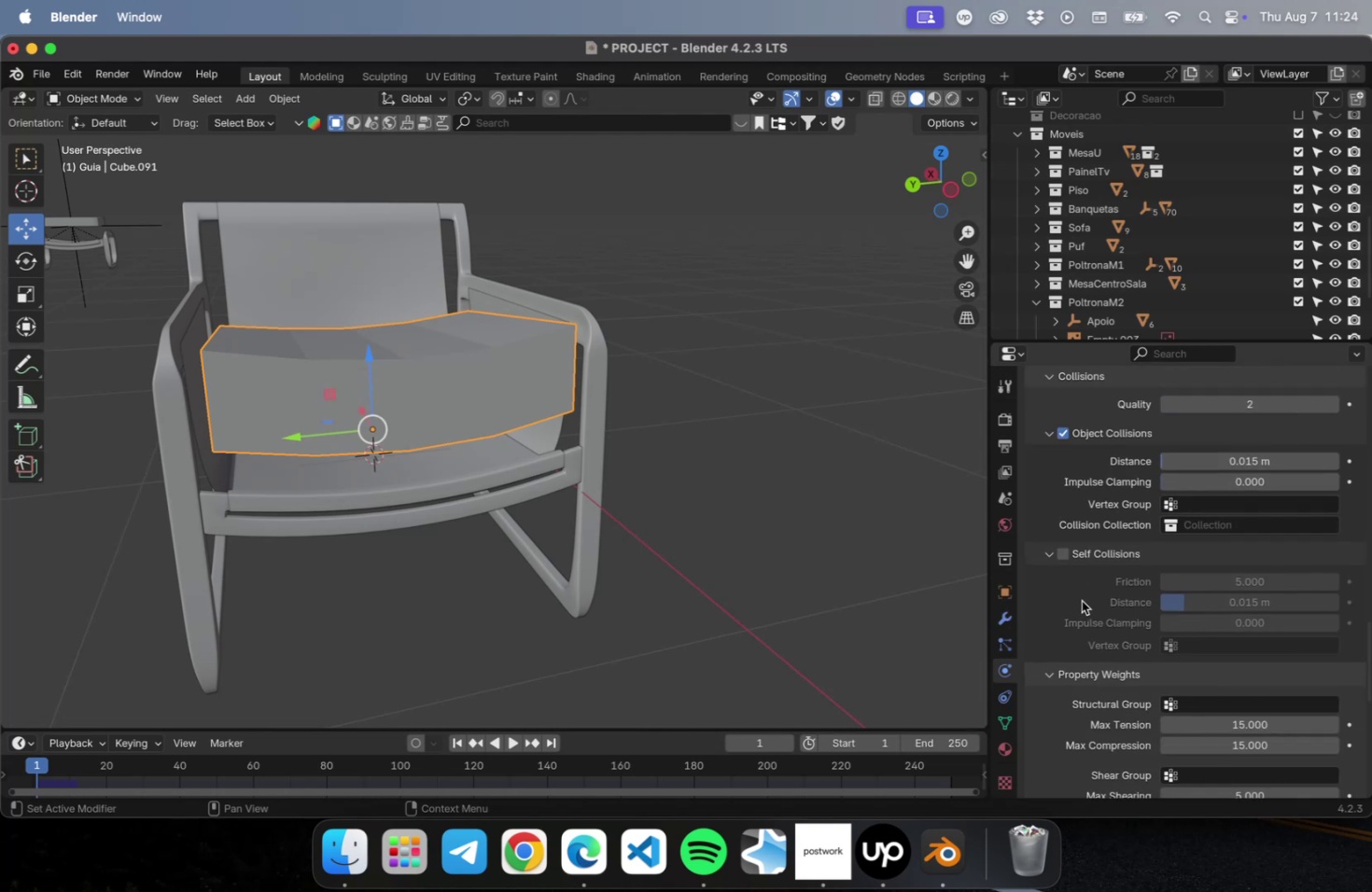 
scroll: coordinate [1086, 603], scroll_direction: up, amount: 33.0
 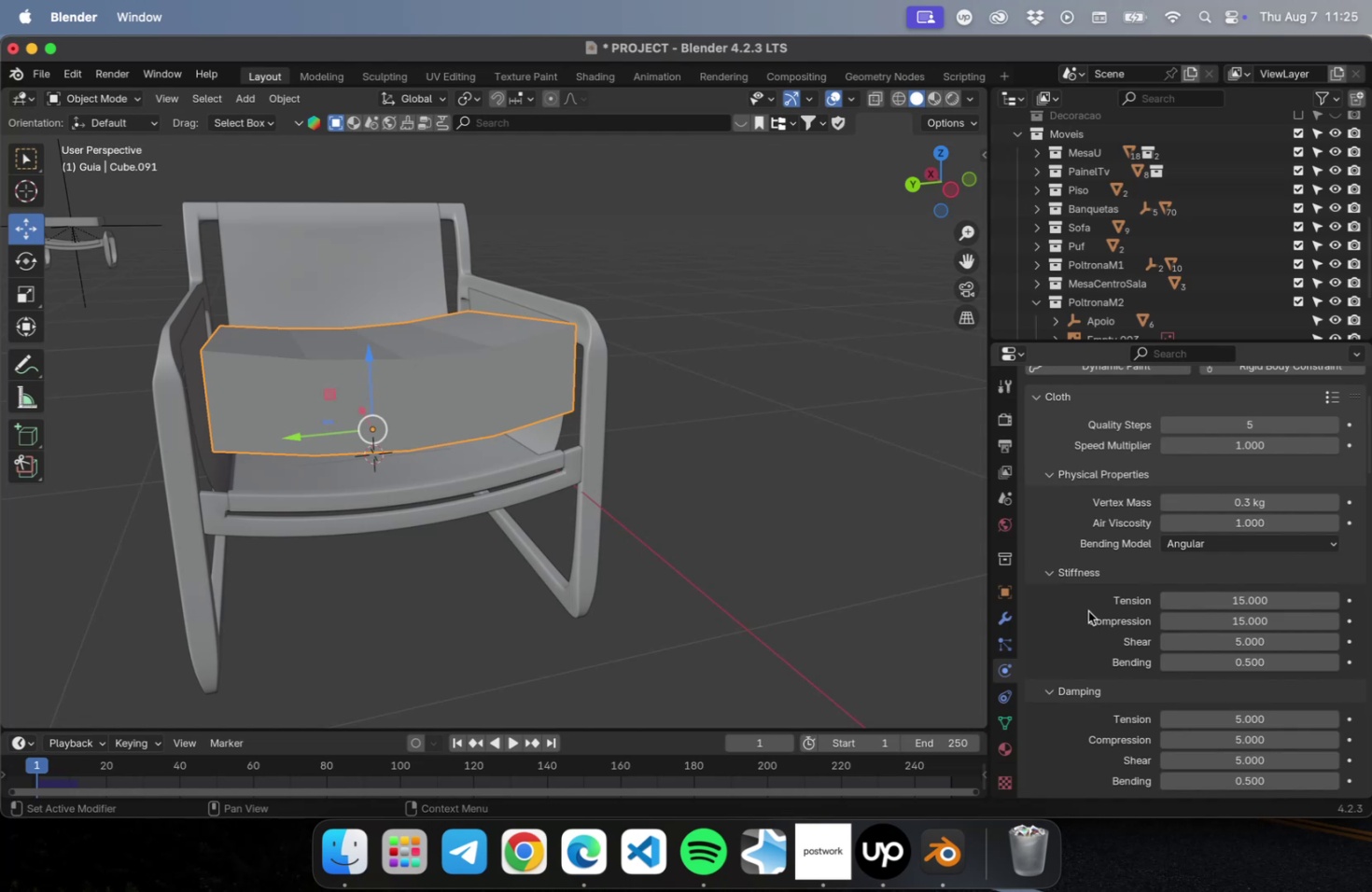 
wait(15.5)
 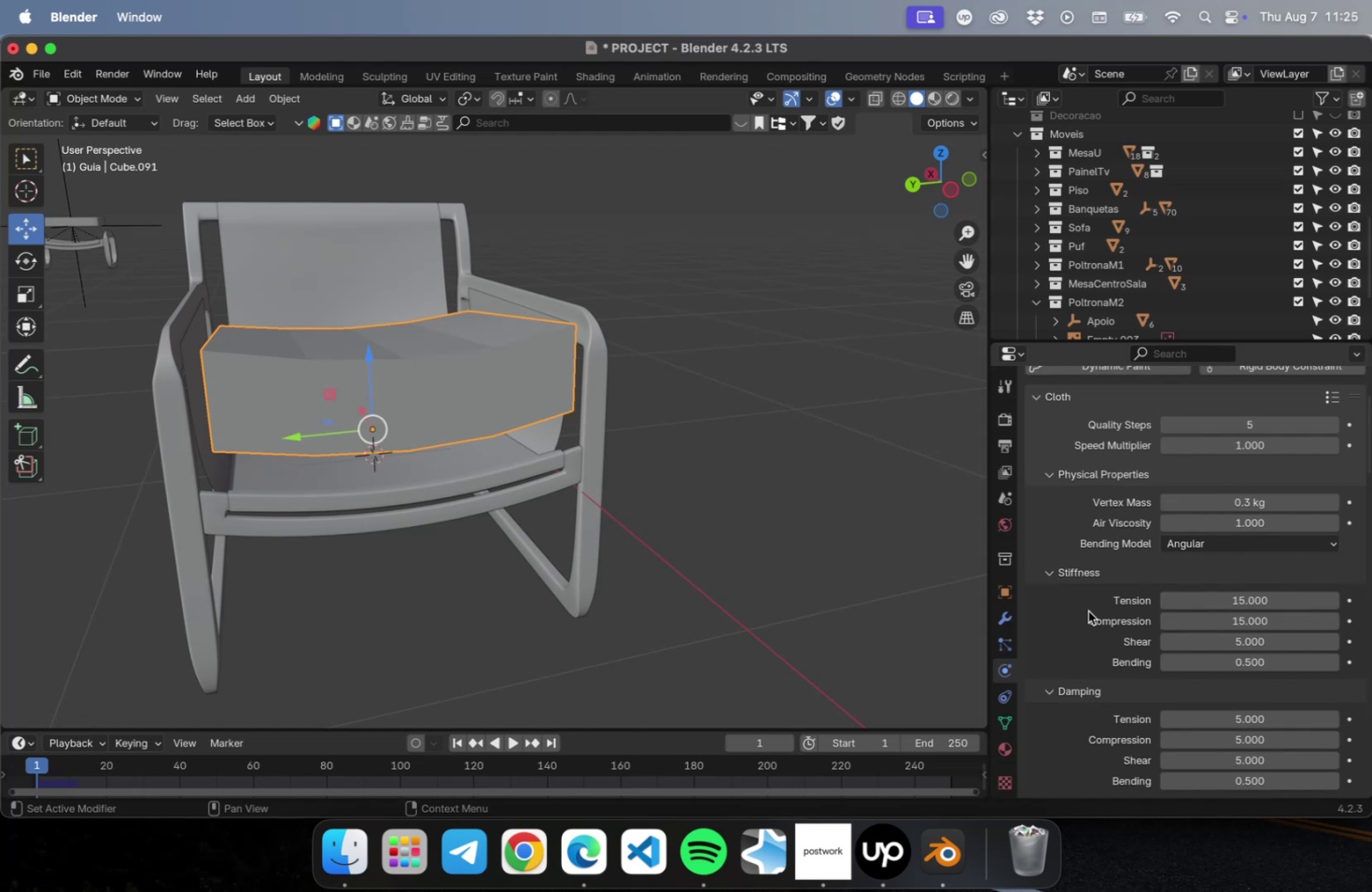 
scroll: coordinate [1106, 563], scroll_direction: down, amount: 47.0
 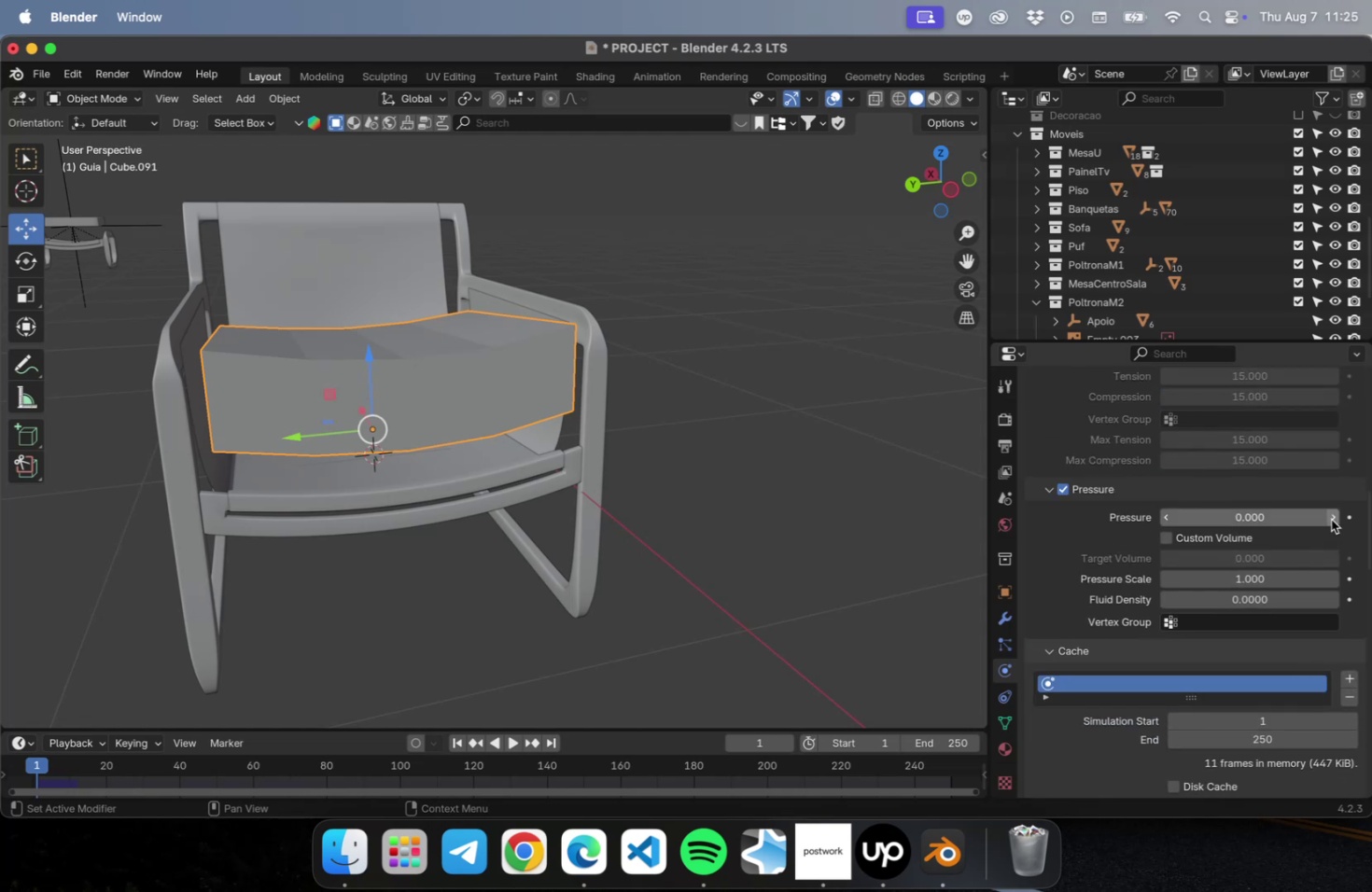 
double_click([1331, 519])
 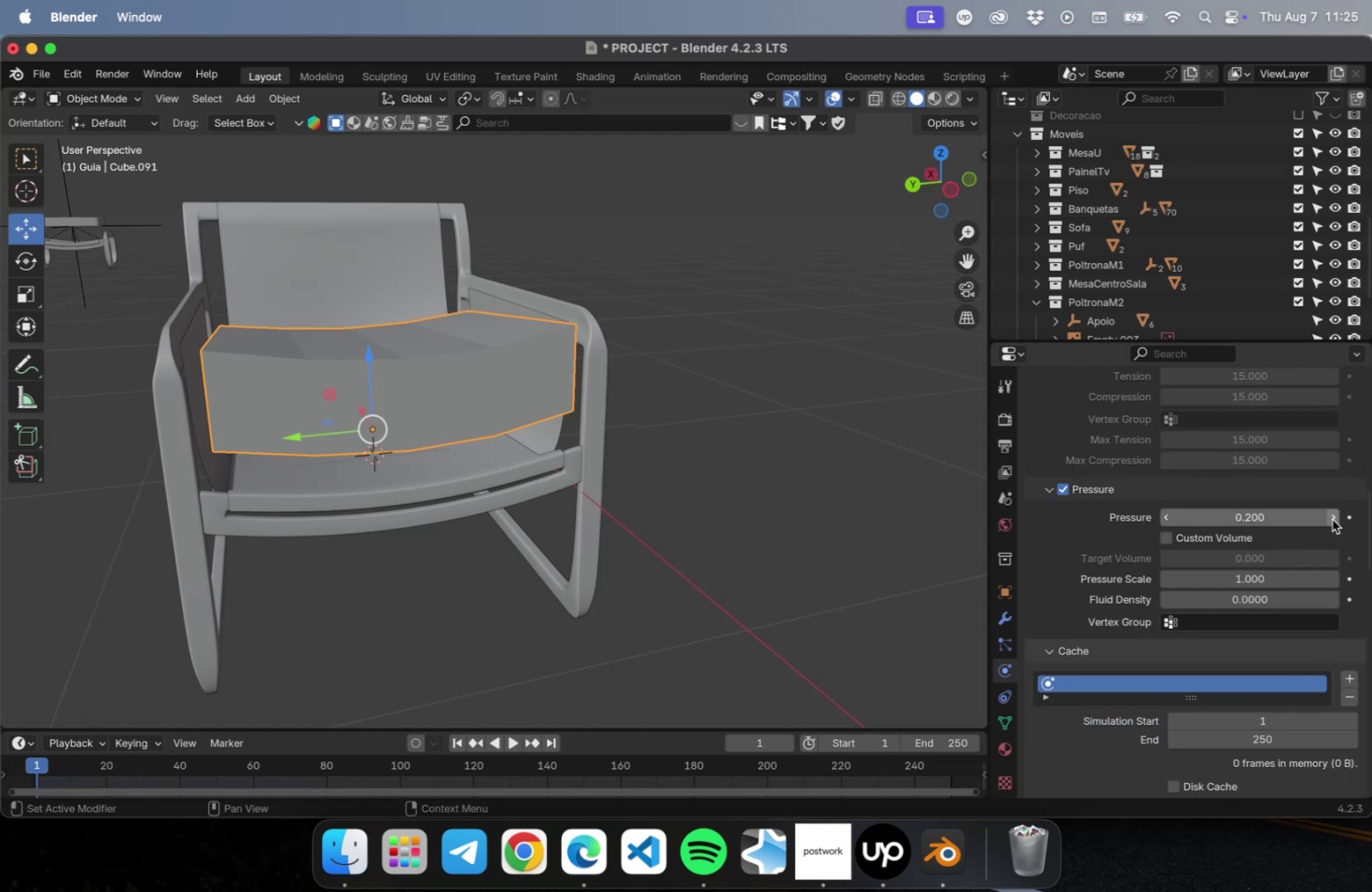 
triple_click([1331, 519])
 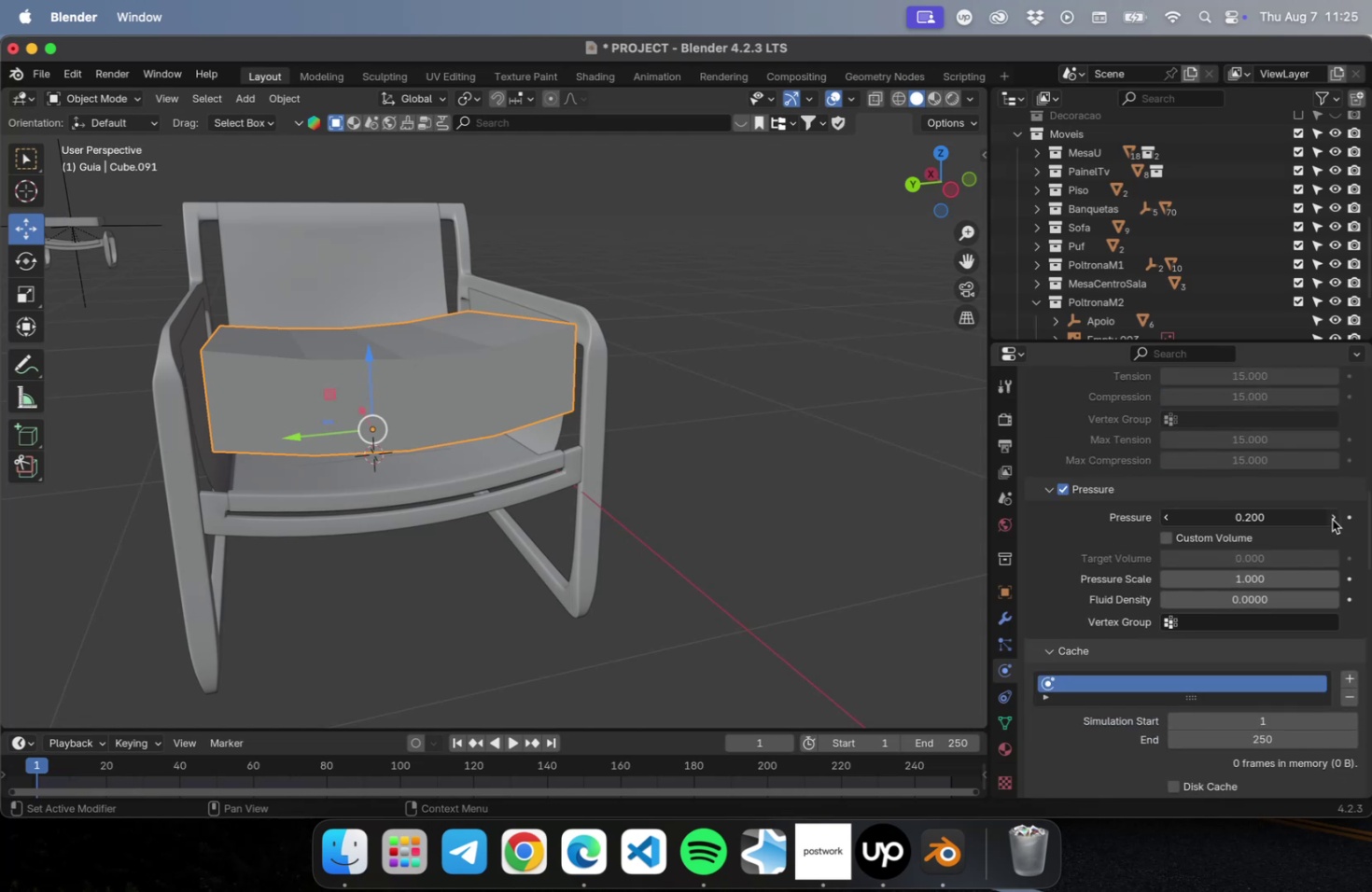 
triple_click([1331, 519])
 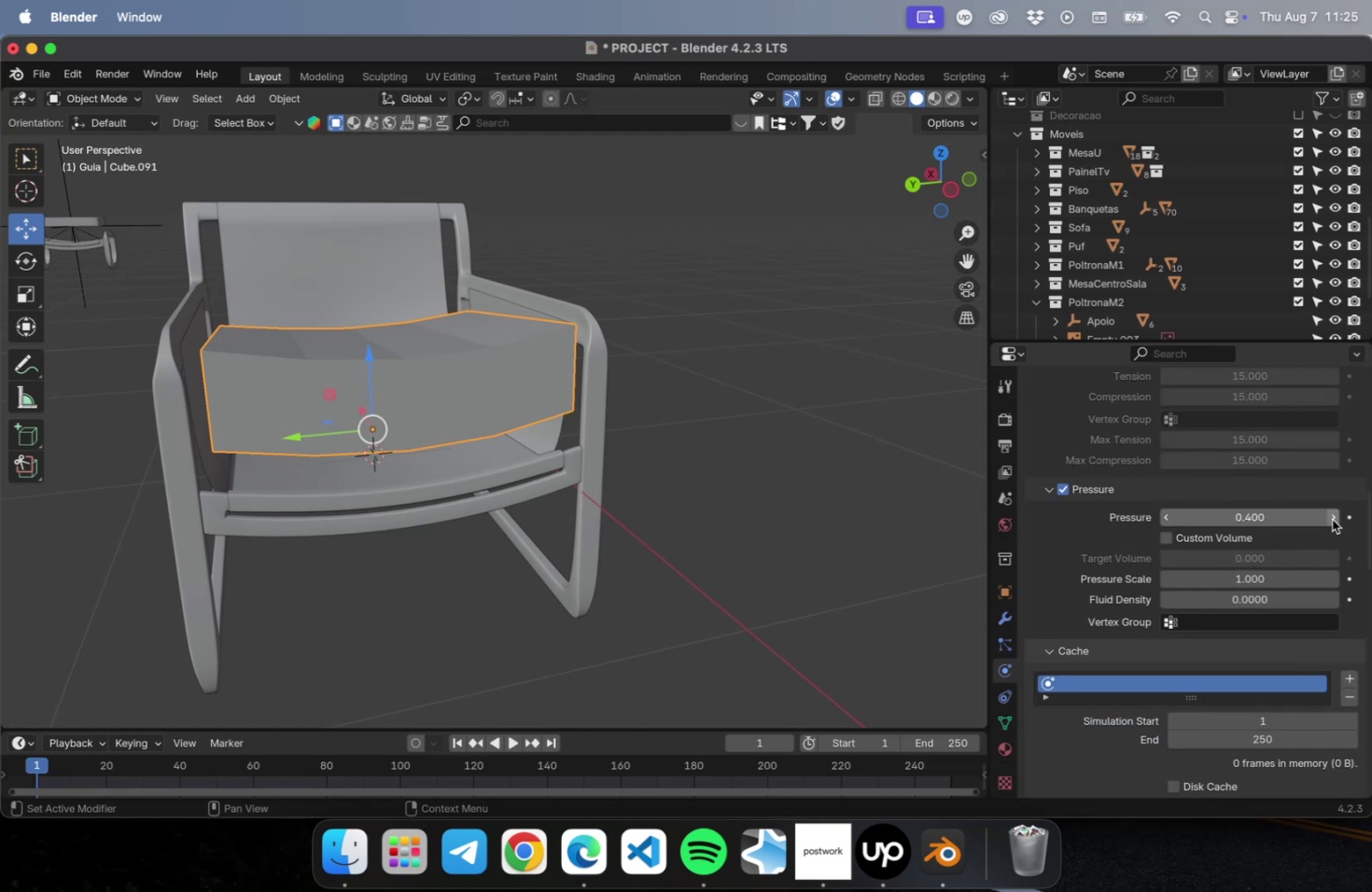 
triple_click([1331, 519])
 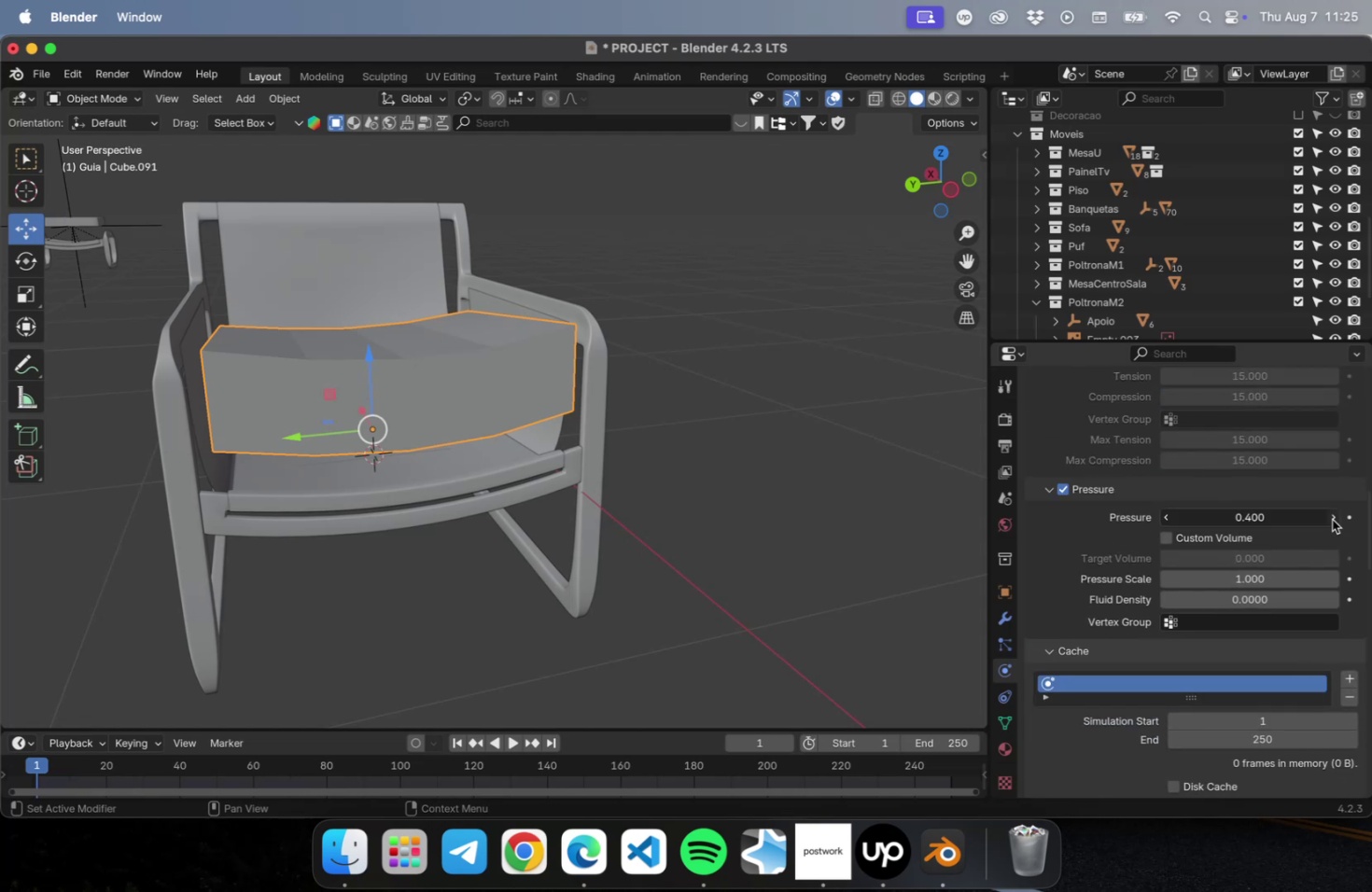 
triple_click([1331, 519])
 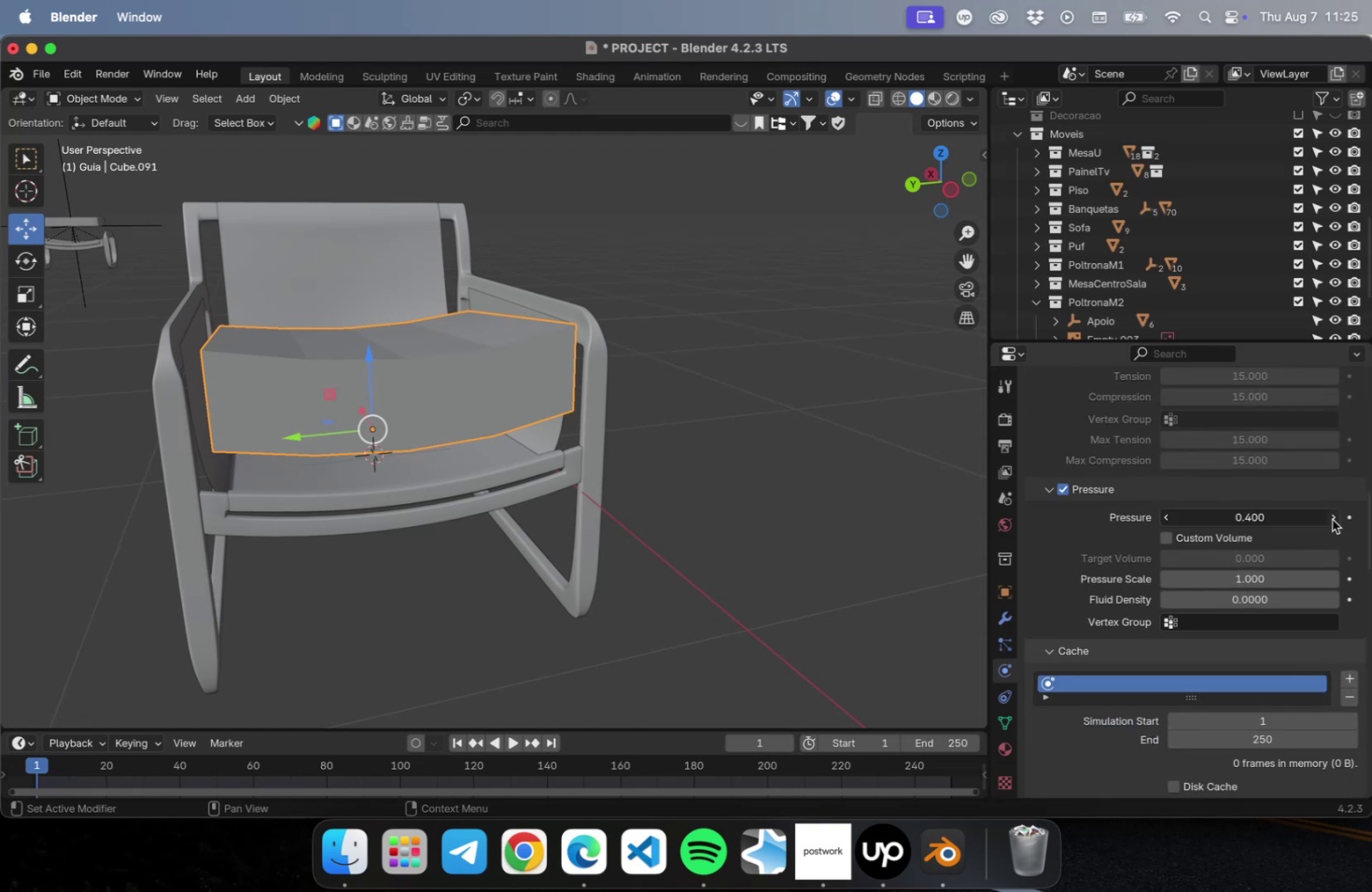 
triple_click([1331, 519])
 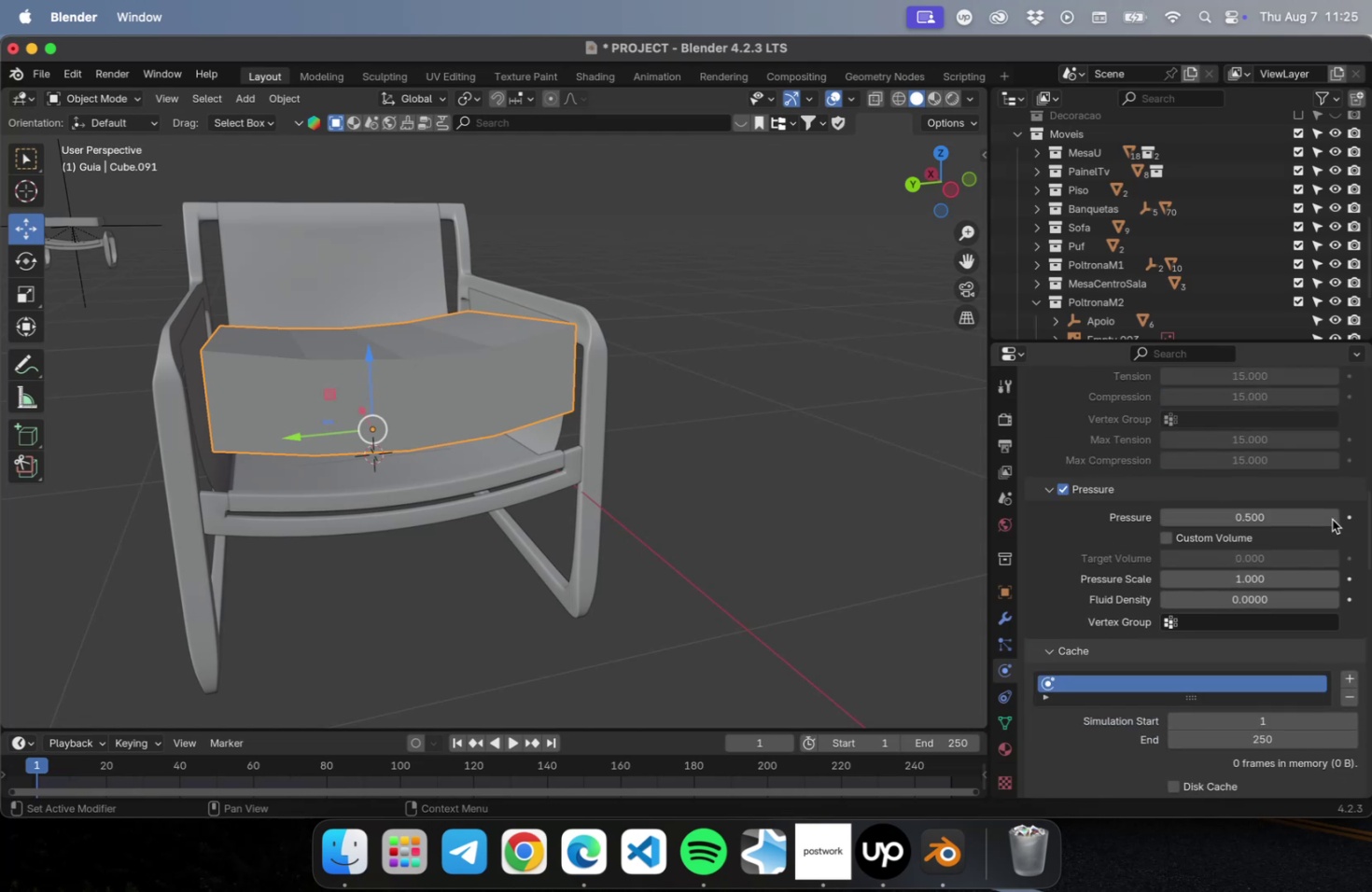 
triple_click([1331, 519])
 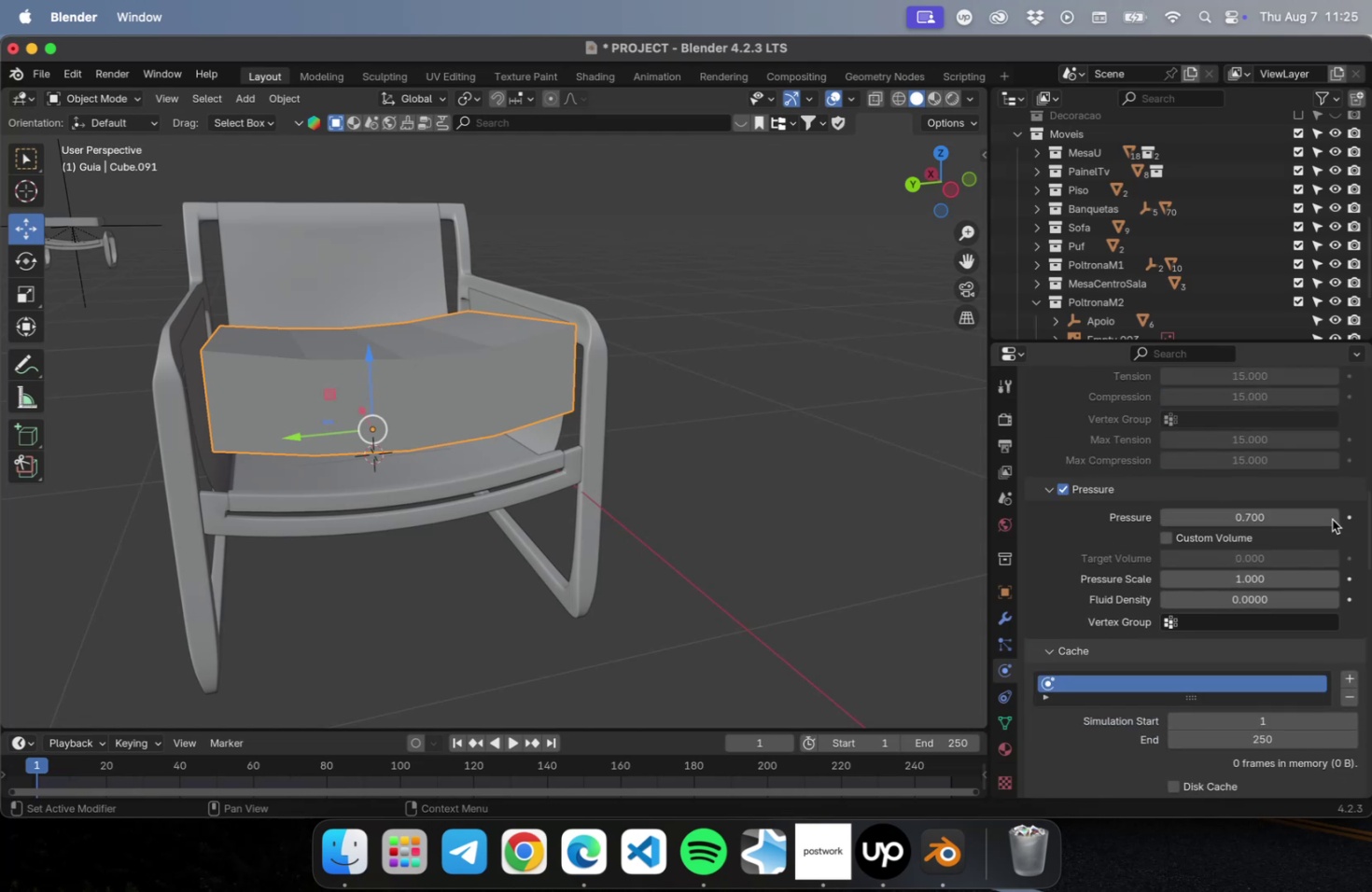 
left_click([1331, 519])
 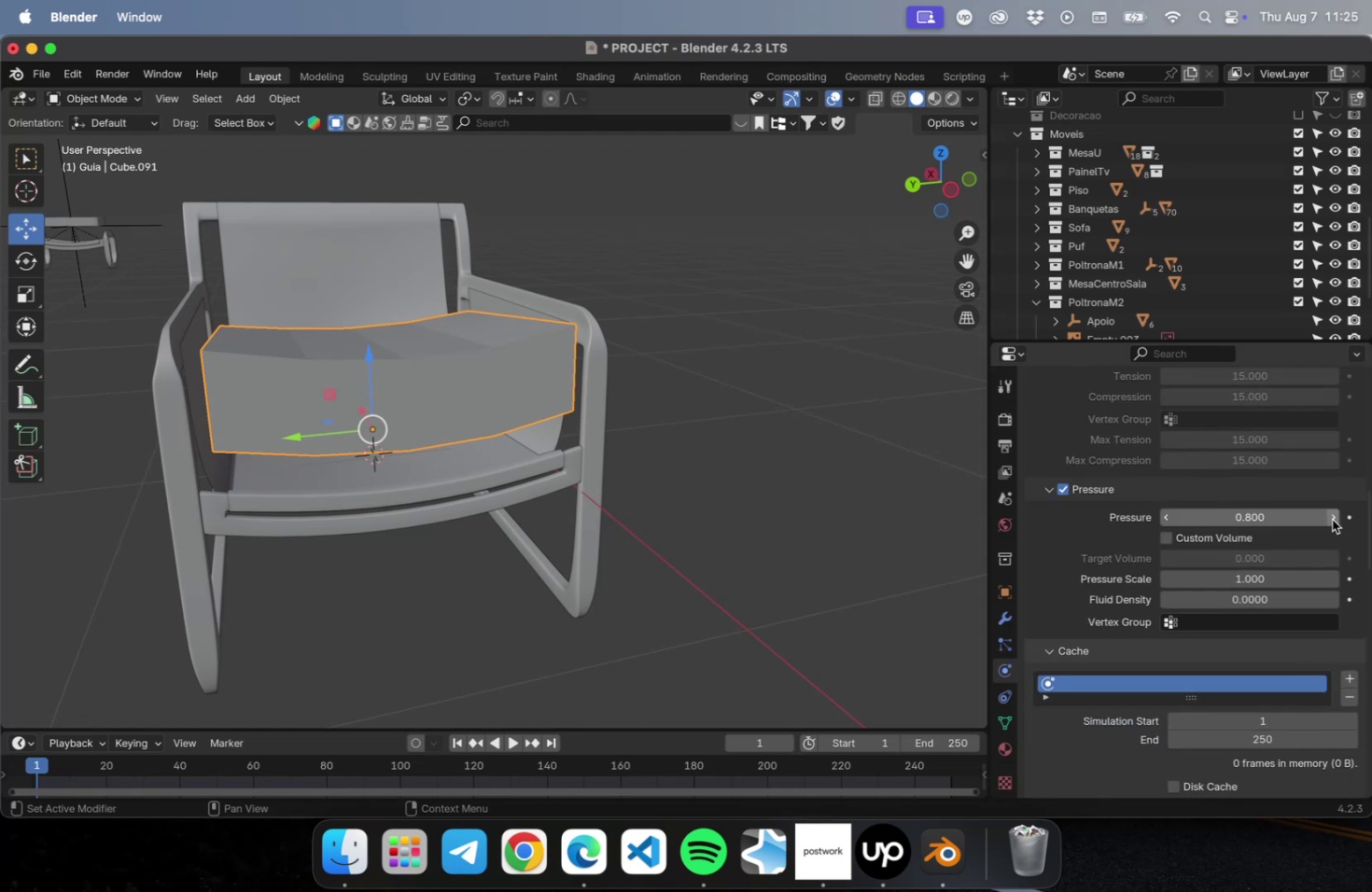 
double_click([1331, 519])
 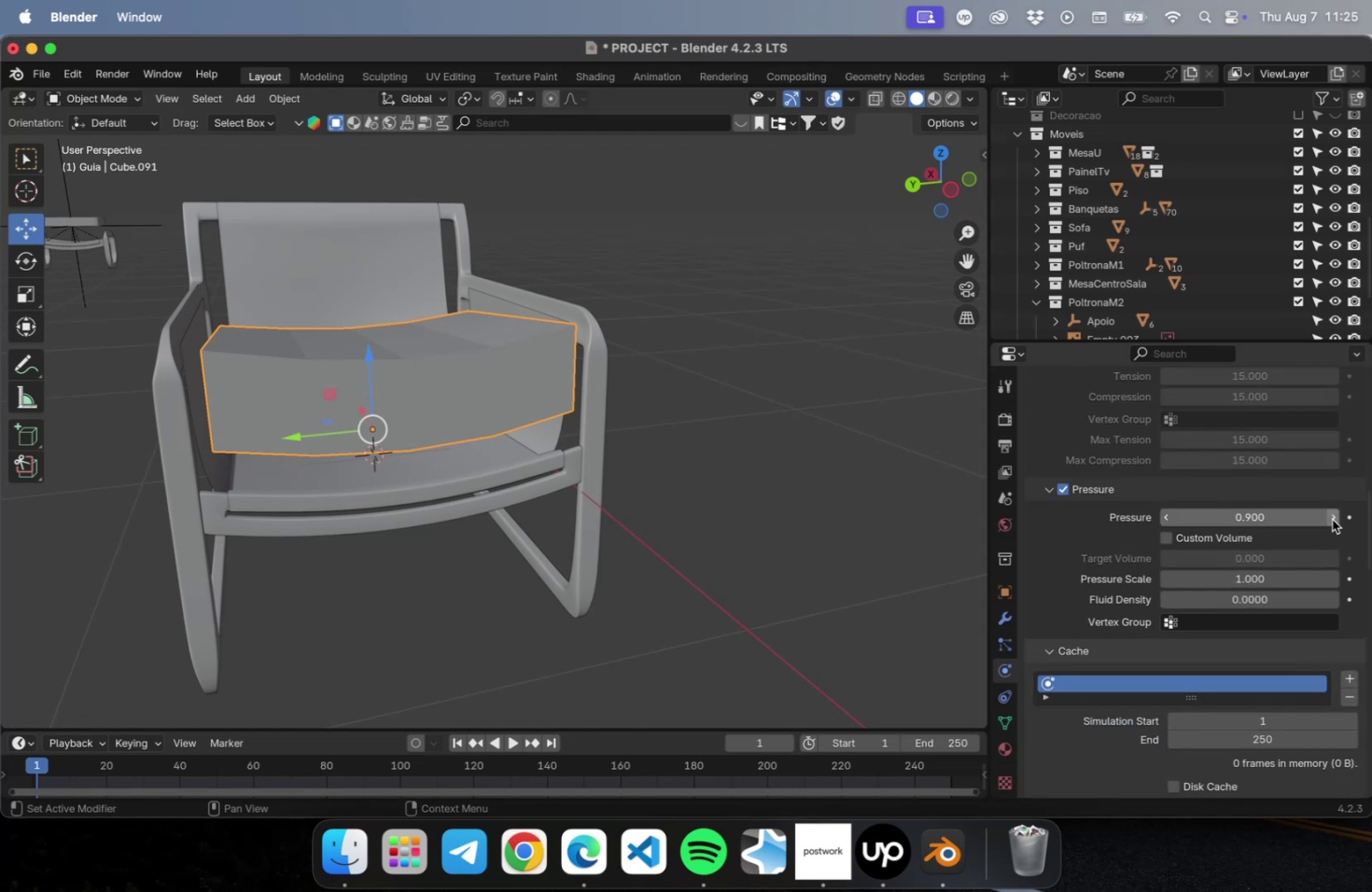 
triple_click([1331, 519])
 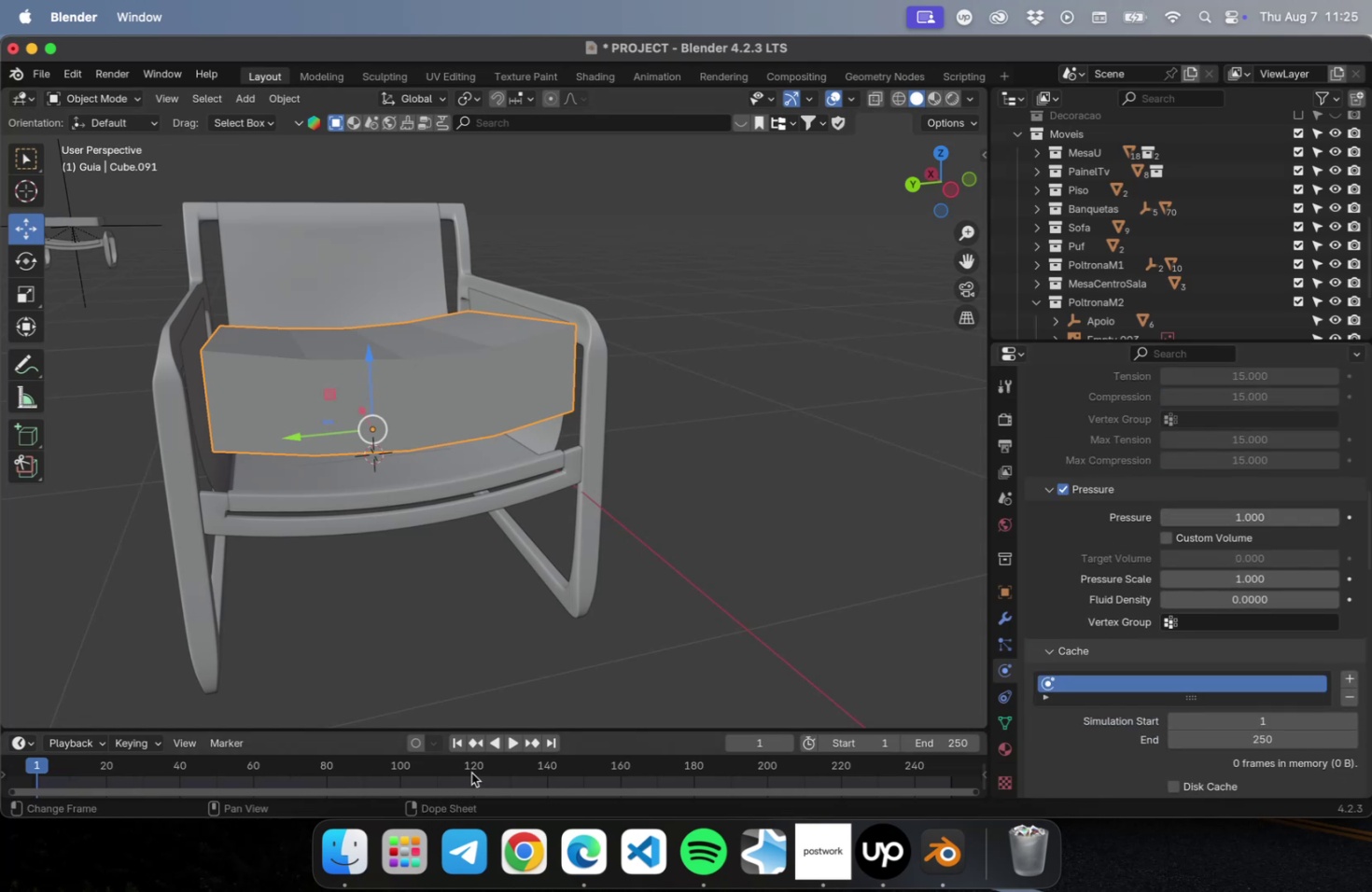 
left_click([513, 744])
 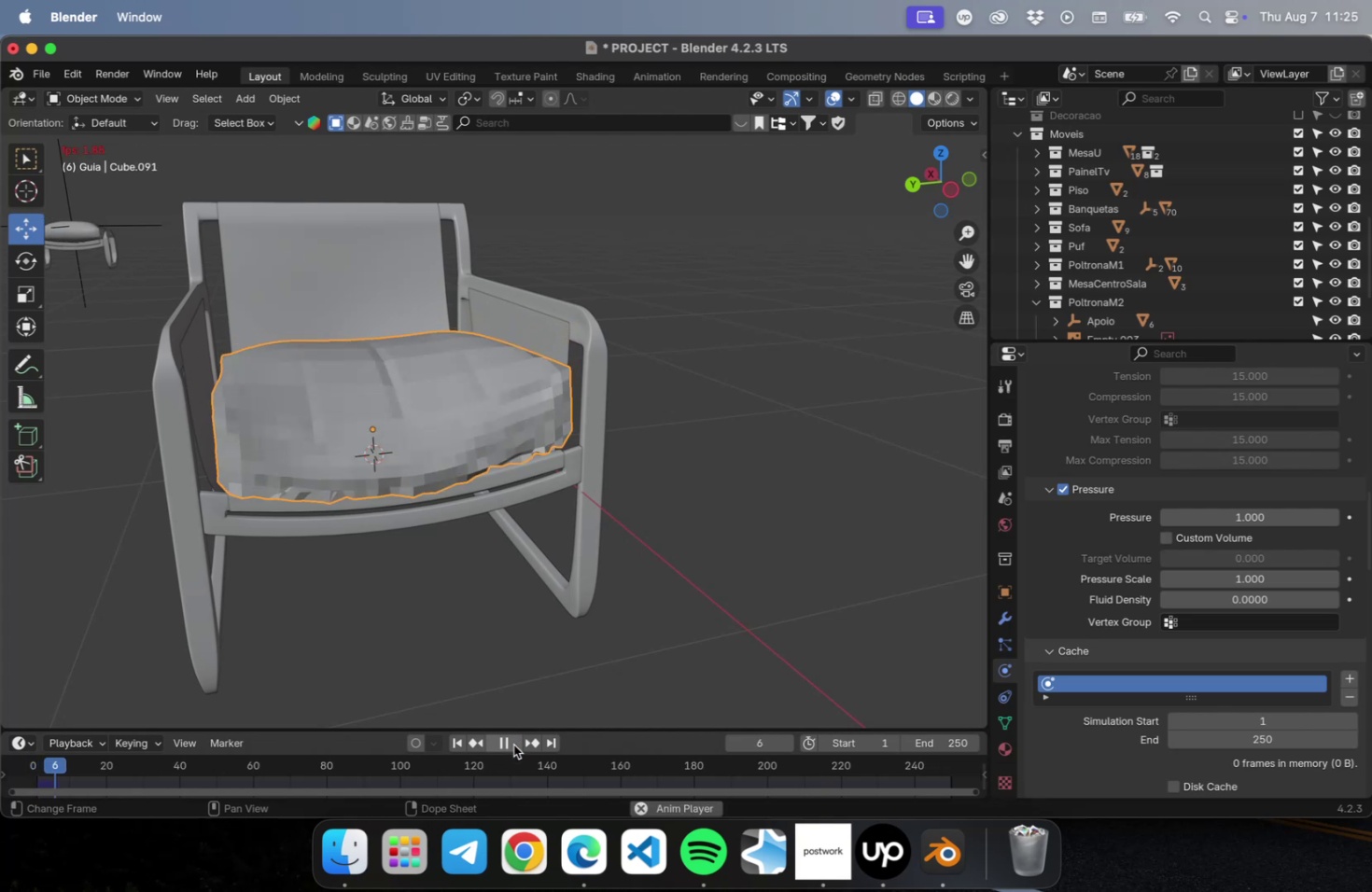 
wait(8.97)
 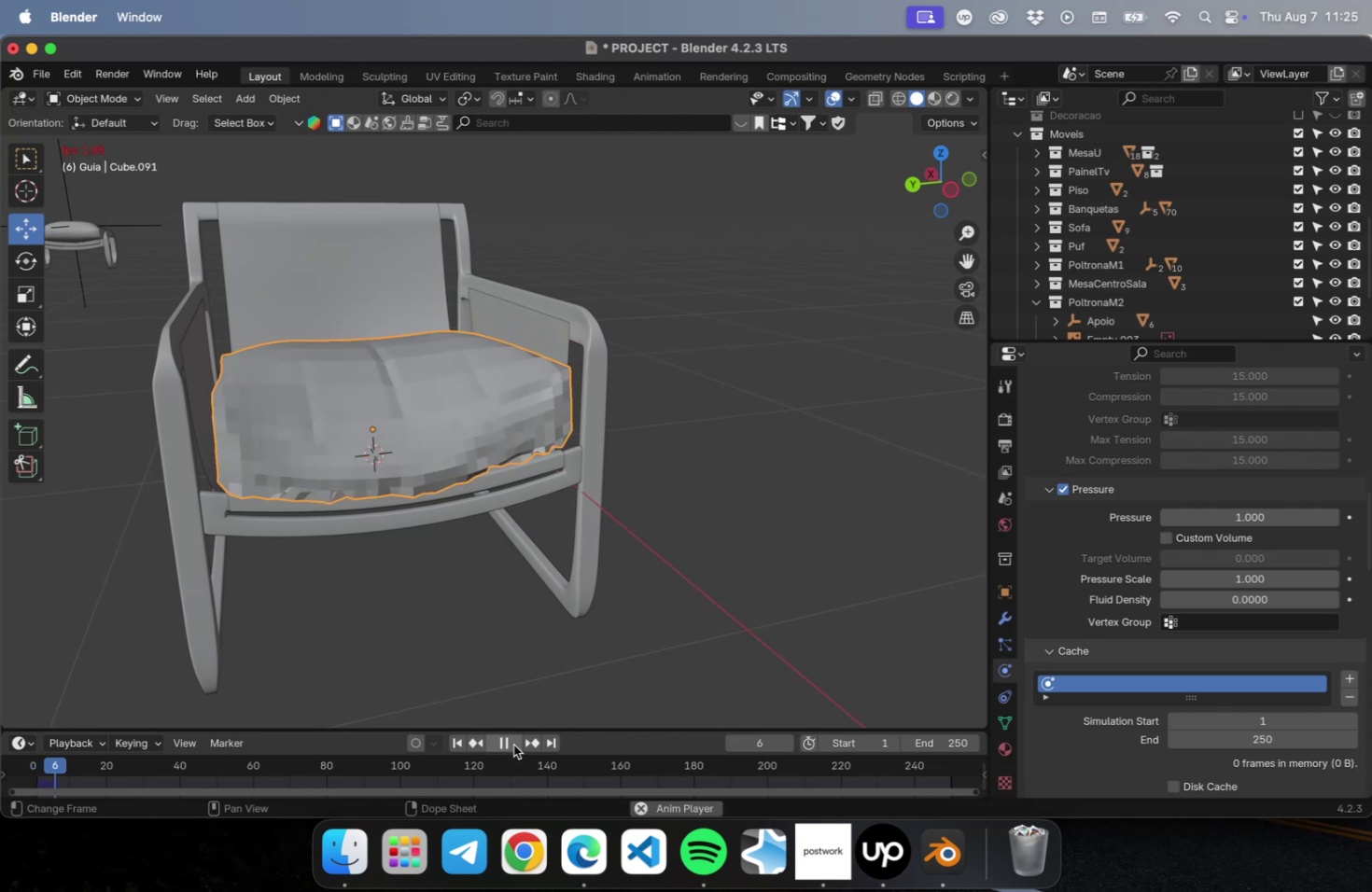 
left_click([515, 744])
 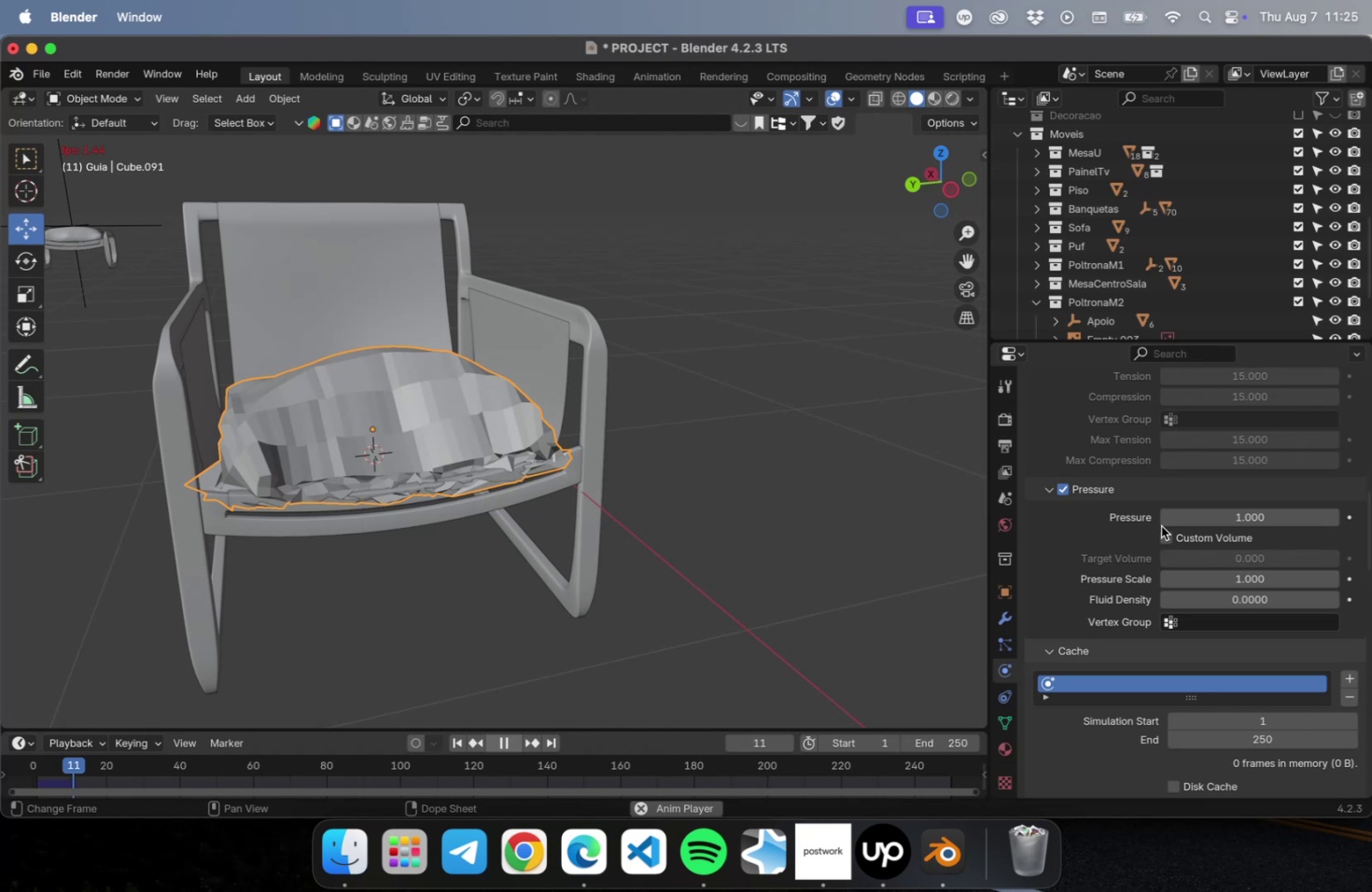 
left_click([1162, 535])
 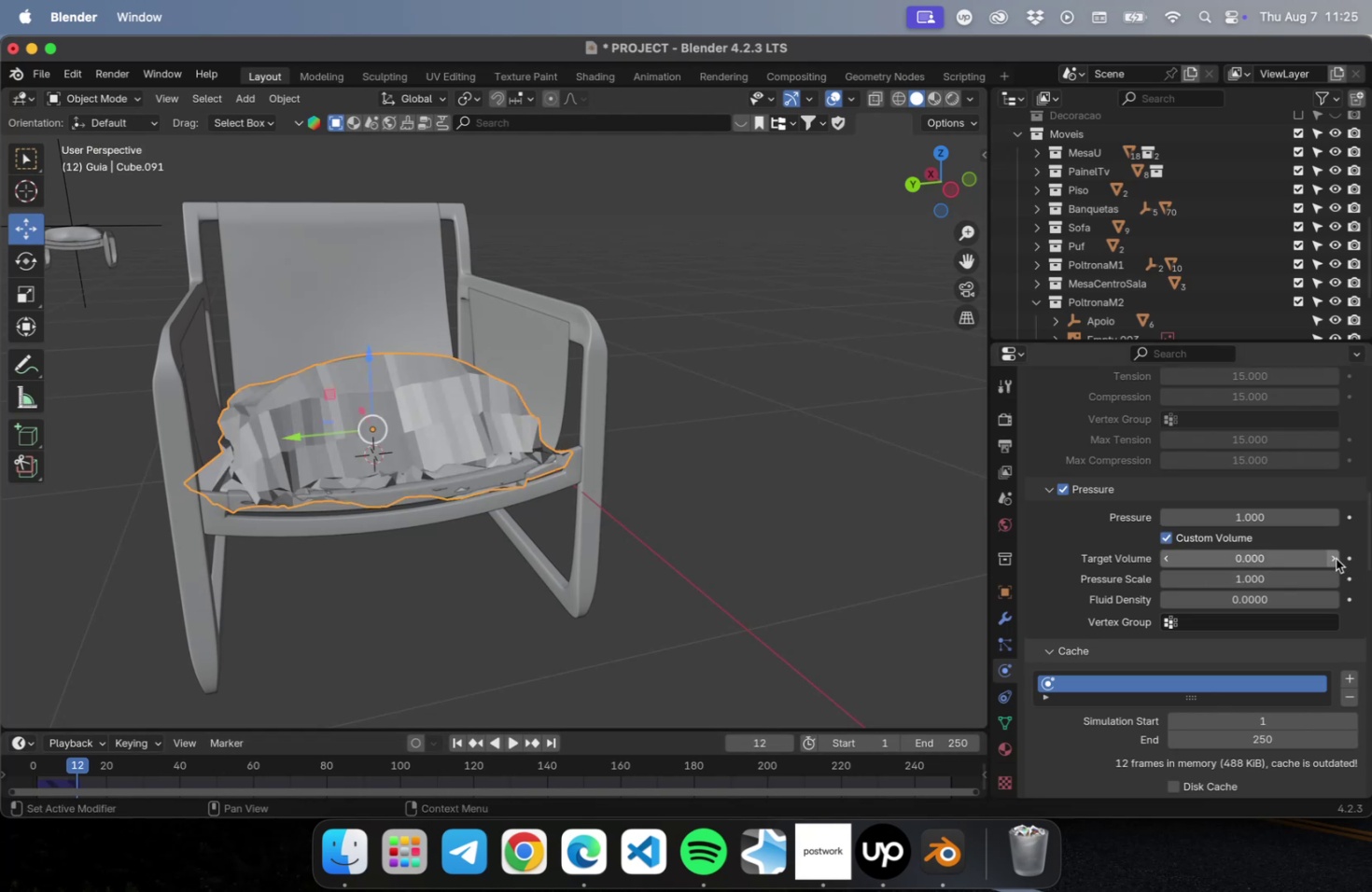 
double_click([1333, 557])
 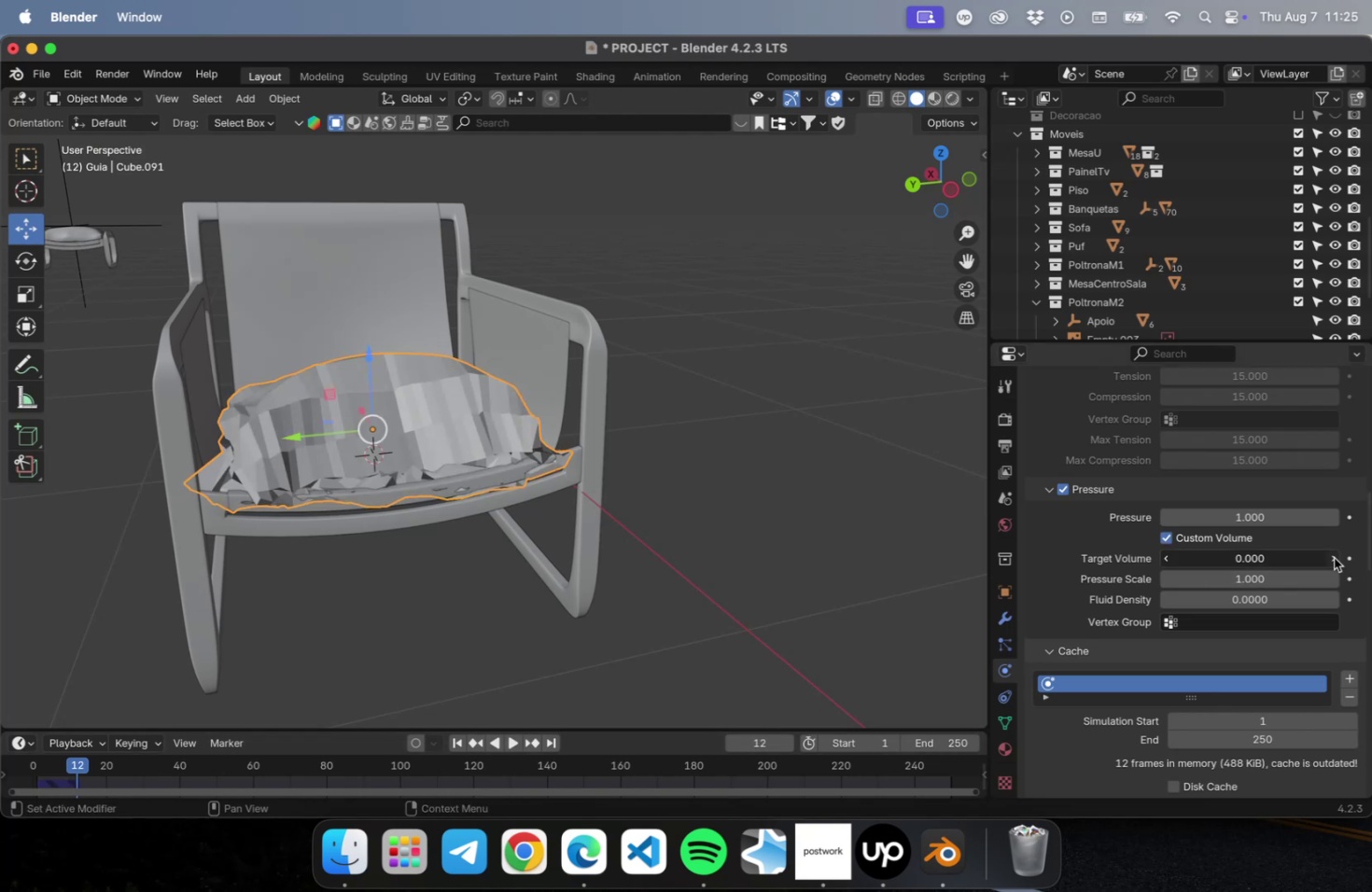 
triple_click([1333, 557])
 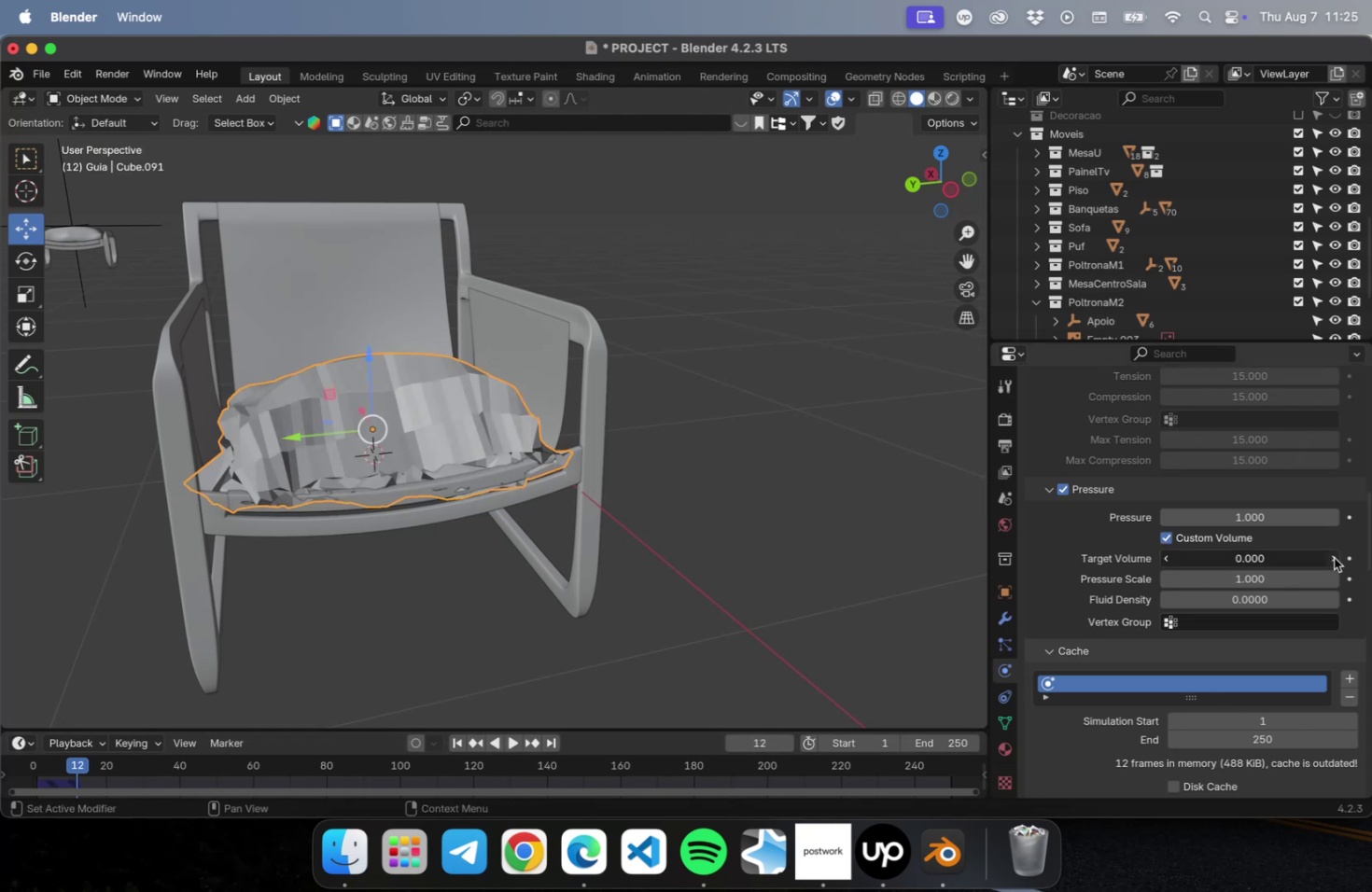 
triple_click([1333, 557])
 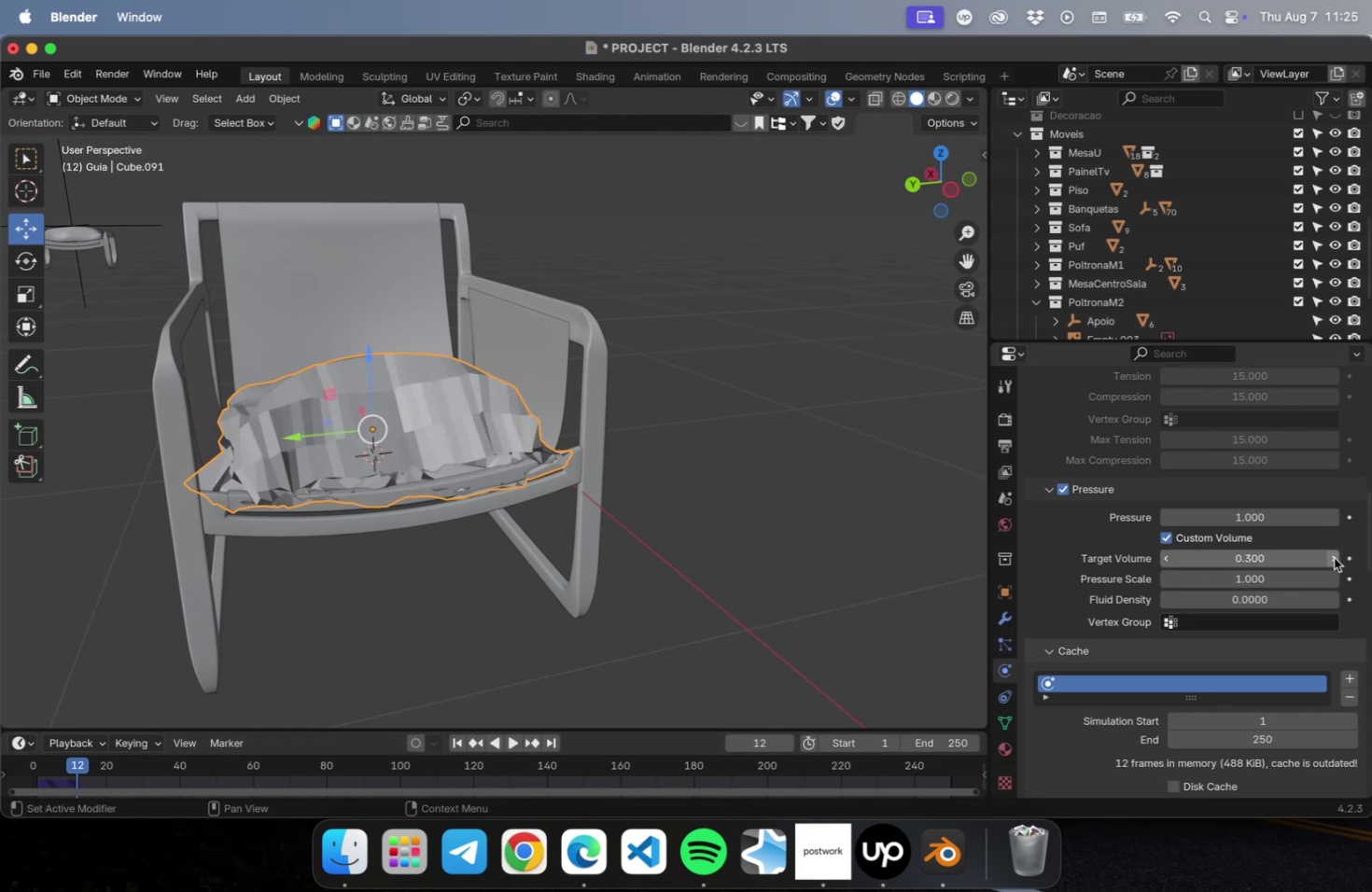 
triple_click([1333, 557])
 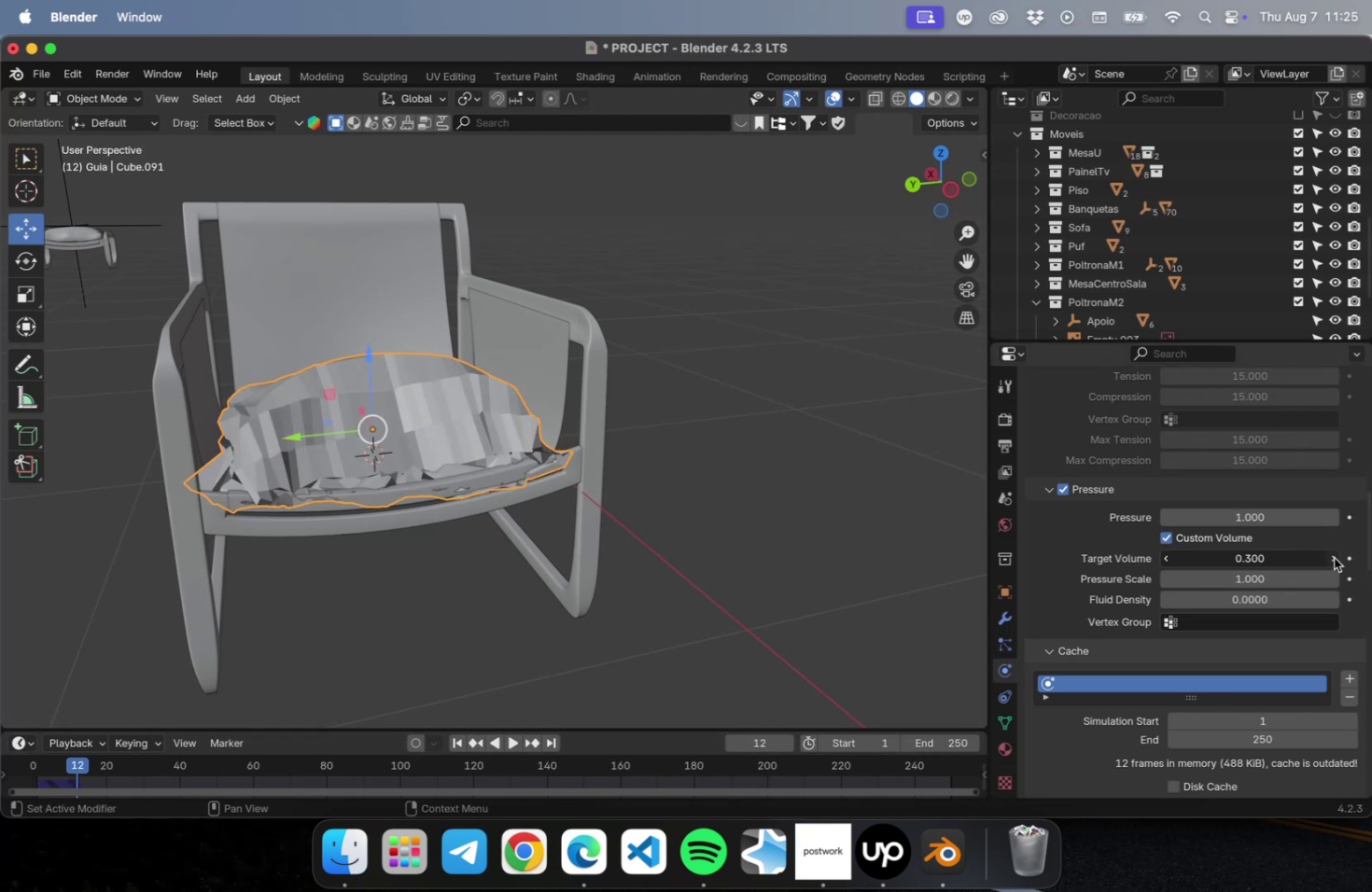 
triple_click([1333, 557])
 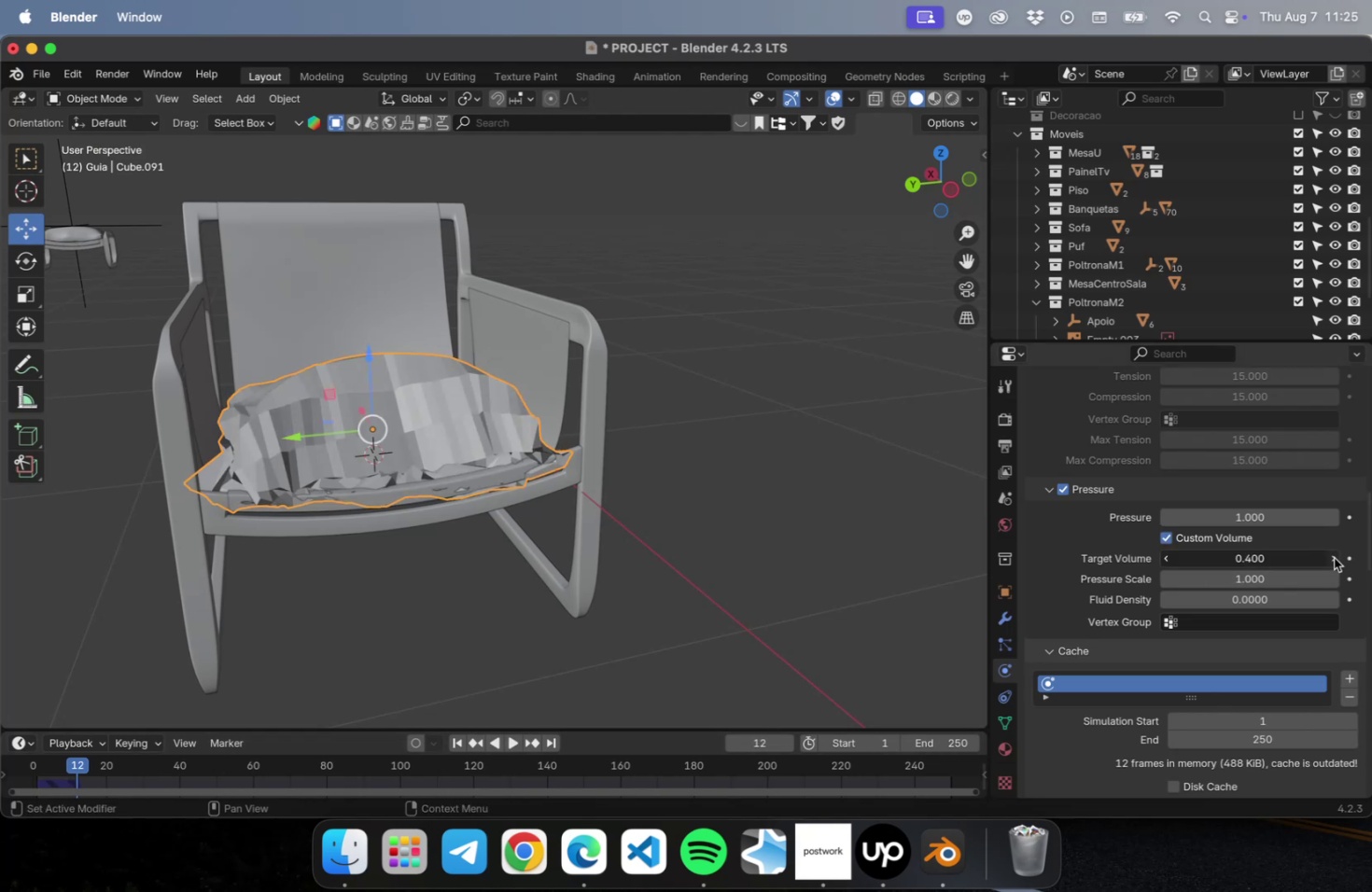 
triple_click([1333, 557])
 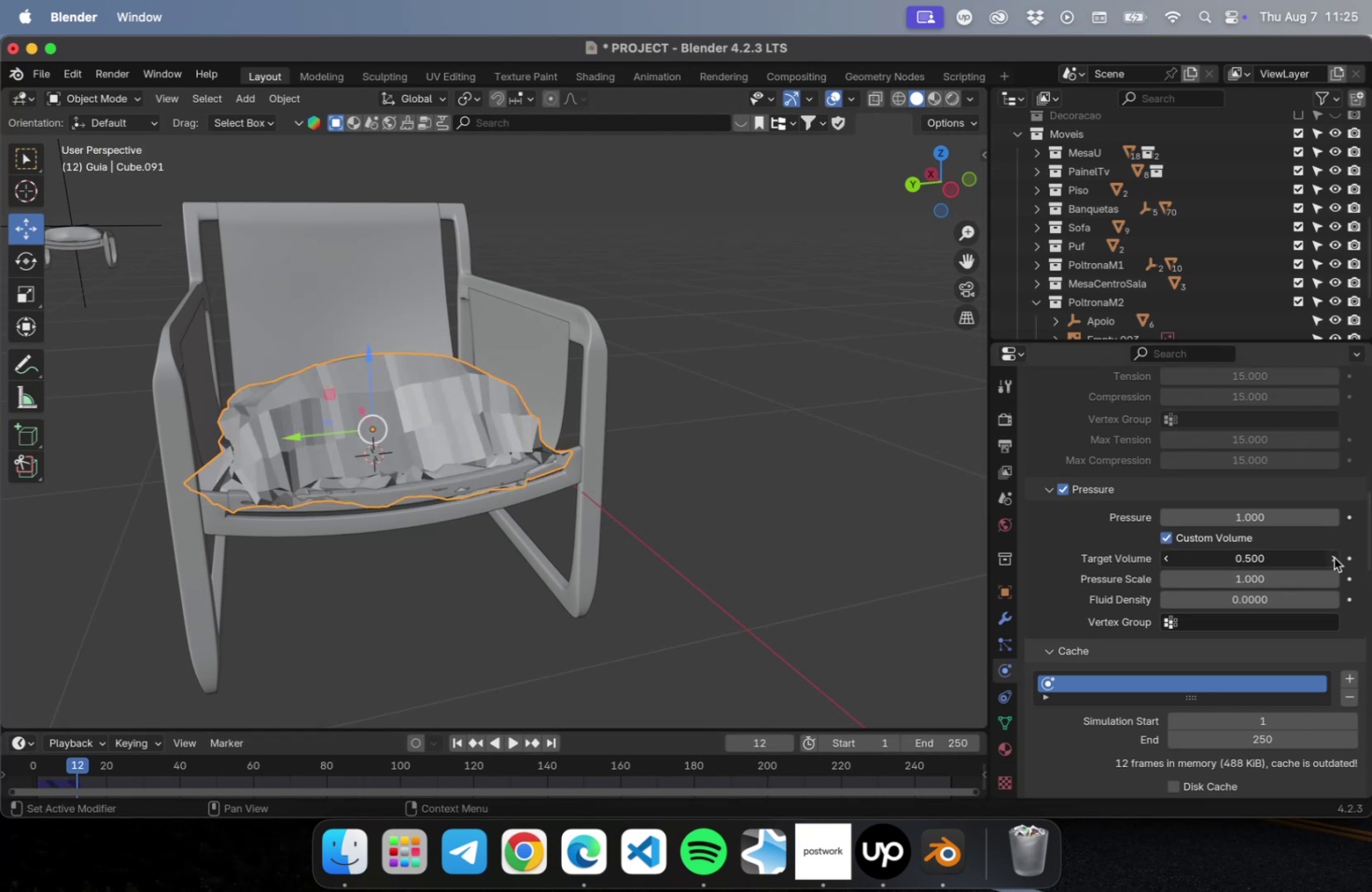 
triple_click([1333, 557])
 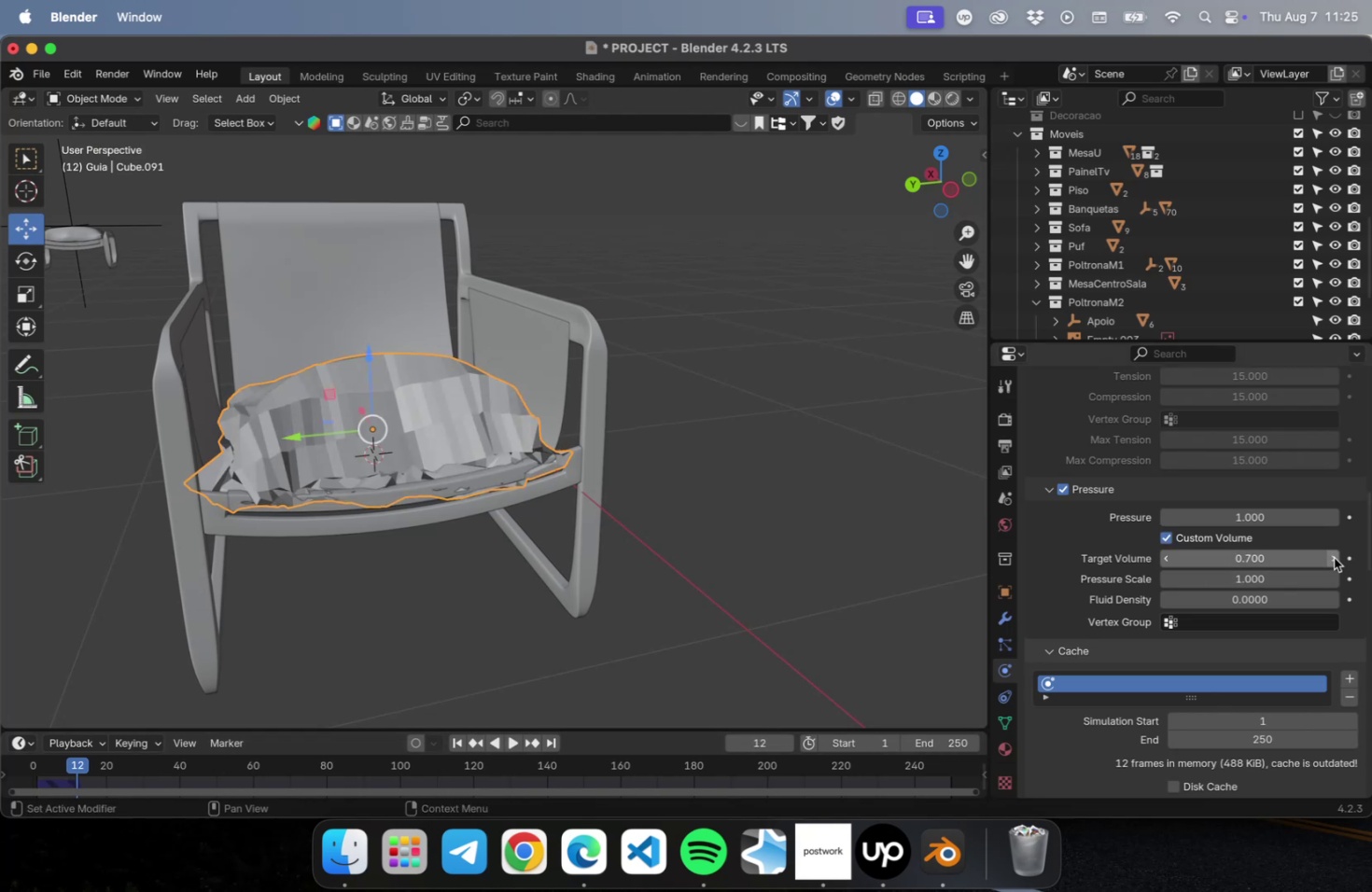 
double_click([1333, 557])
 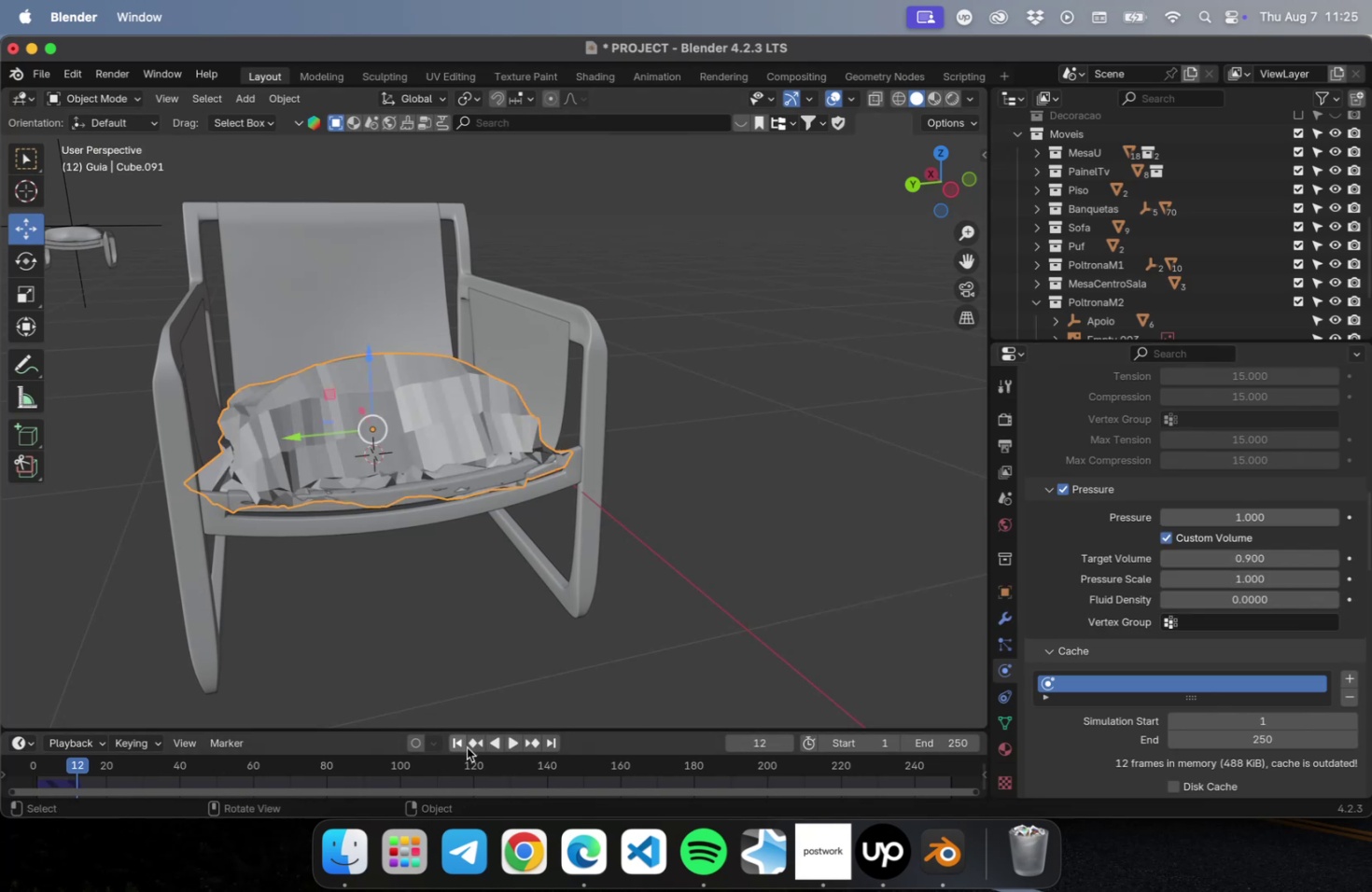 
wait(6.77)
 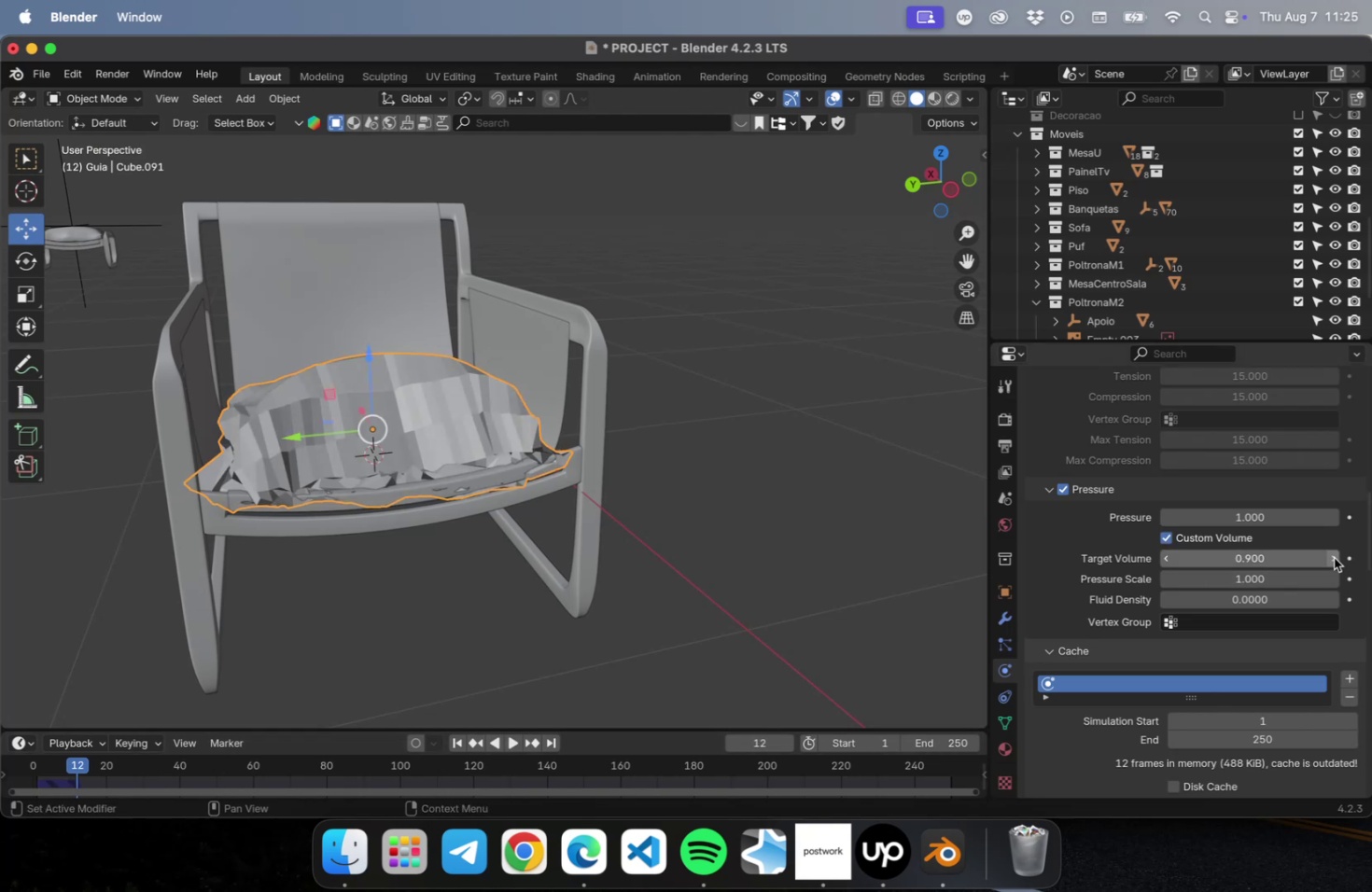 
left_click([510, 744])
 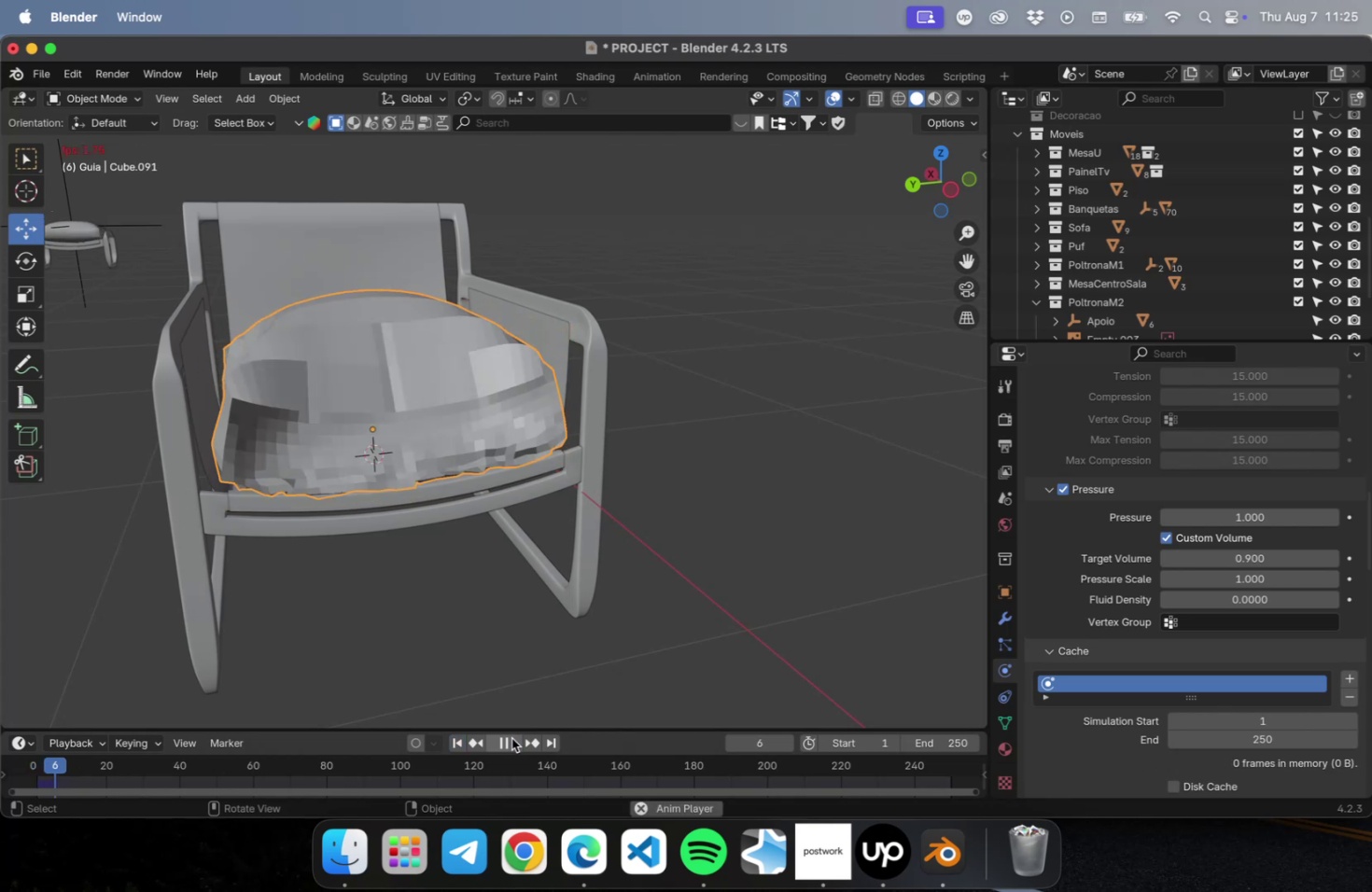 
wait(5.78)
 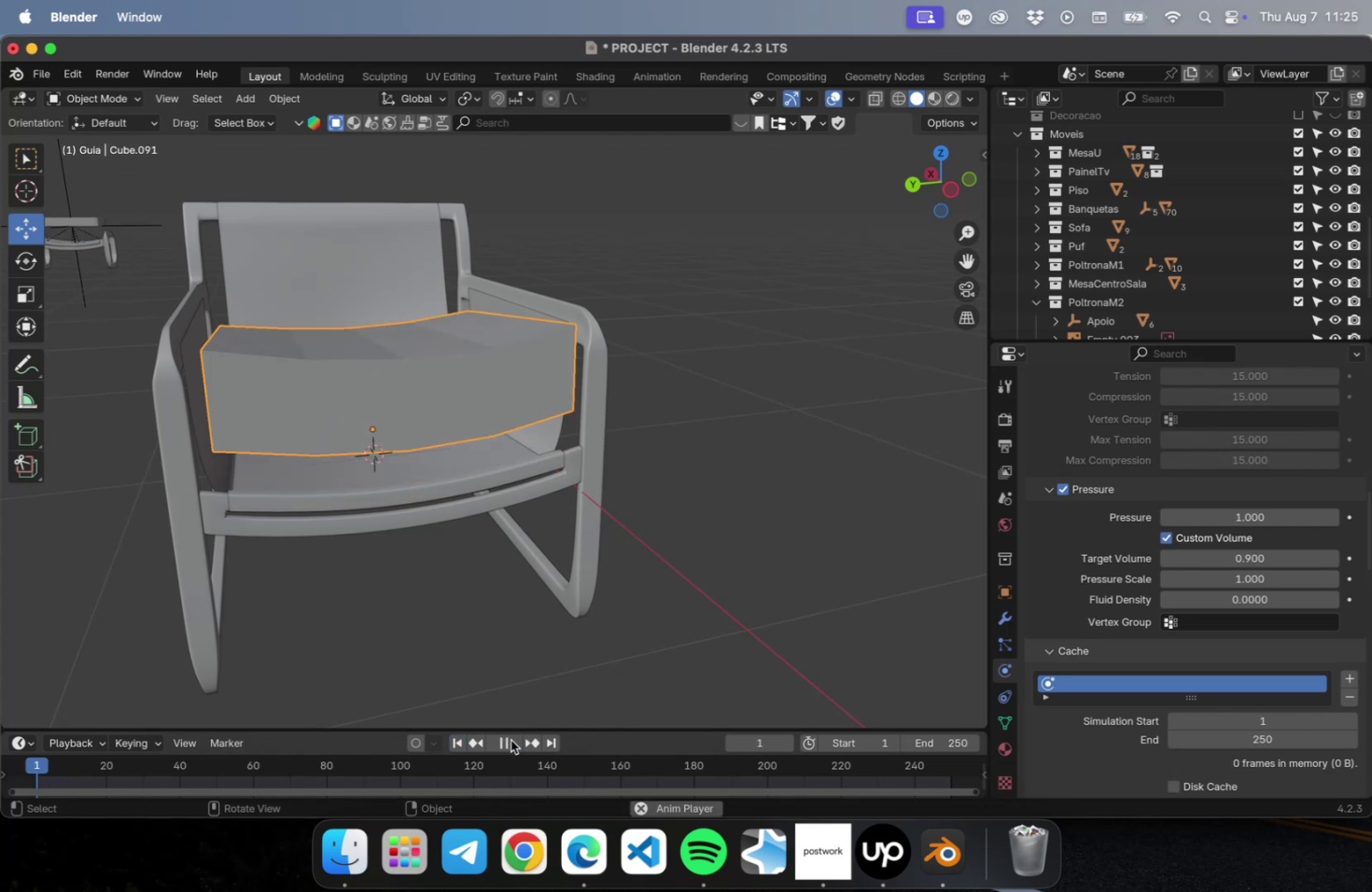 
left_click([510, 742])
 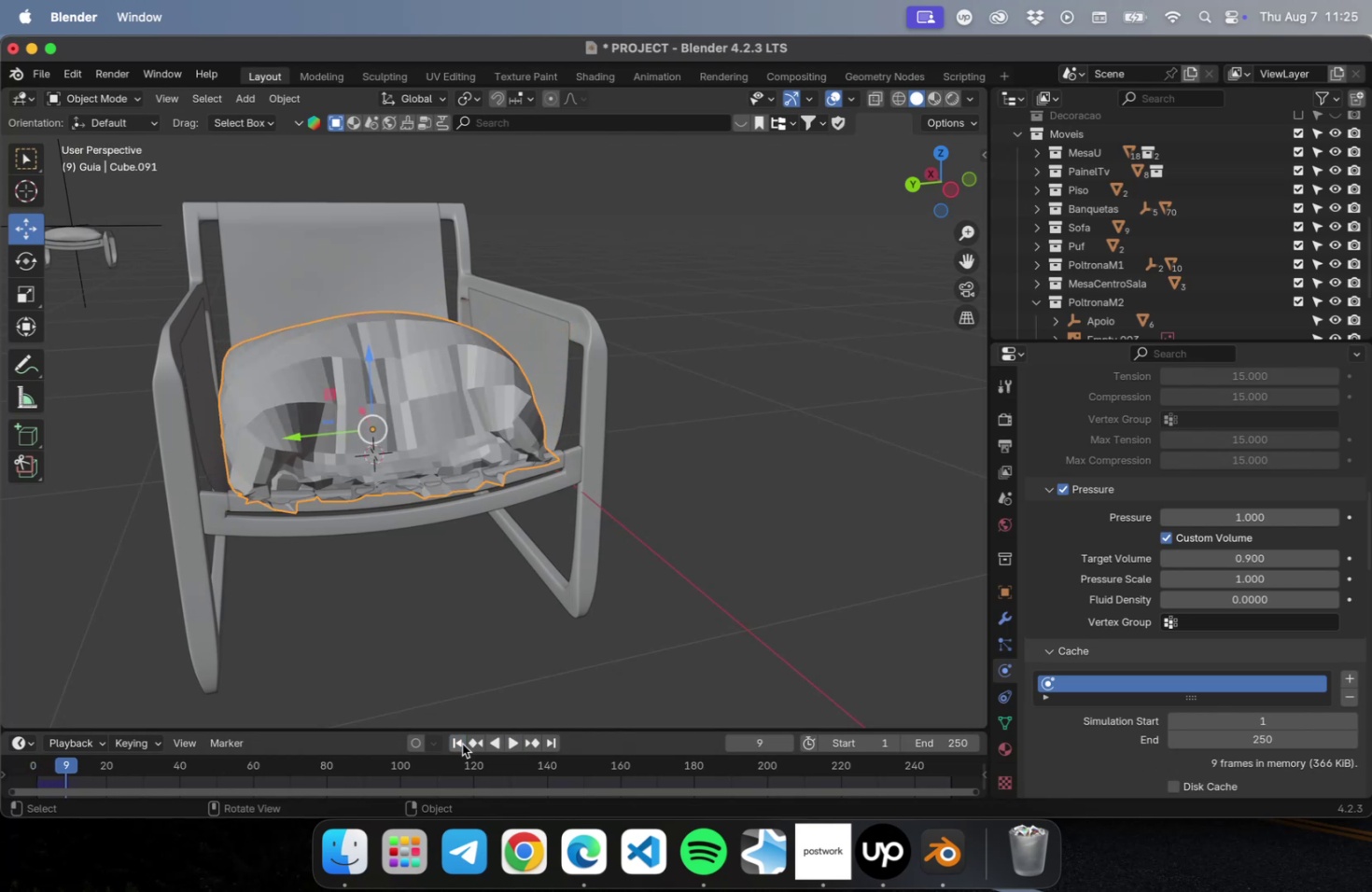 
left_click([460, 744])
 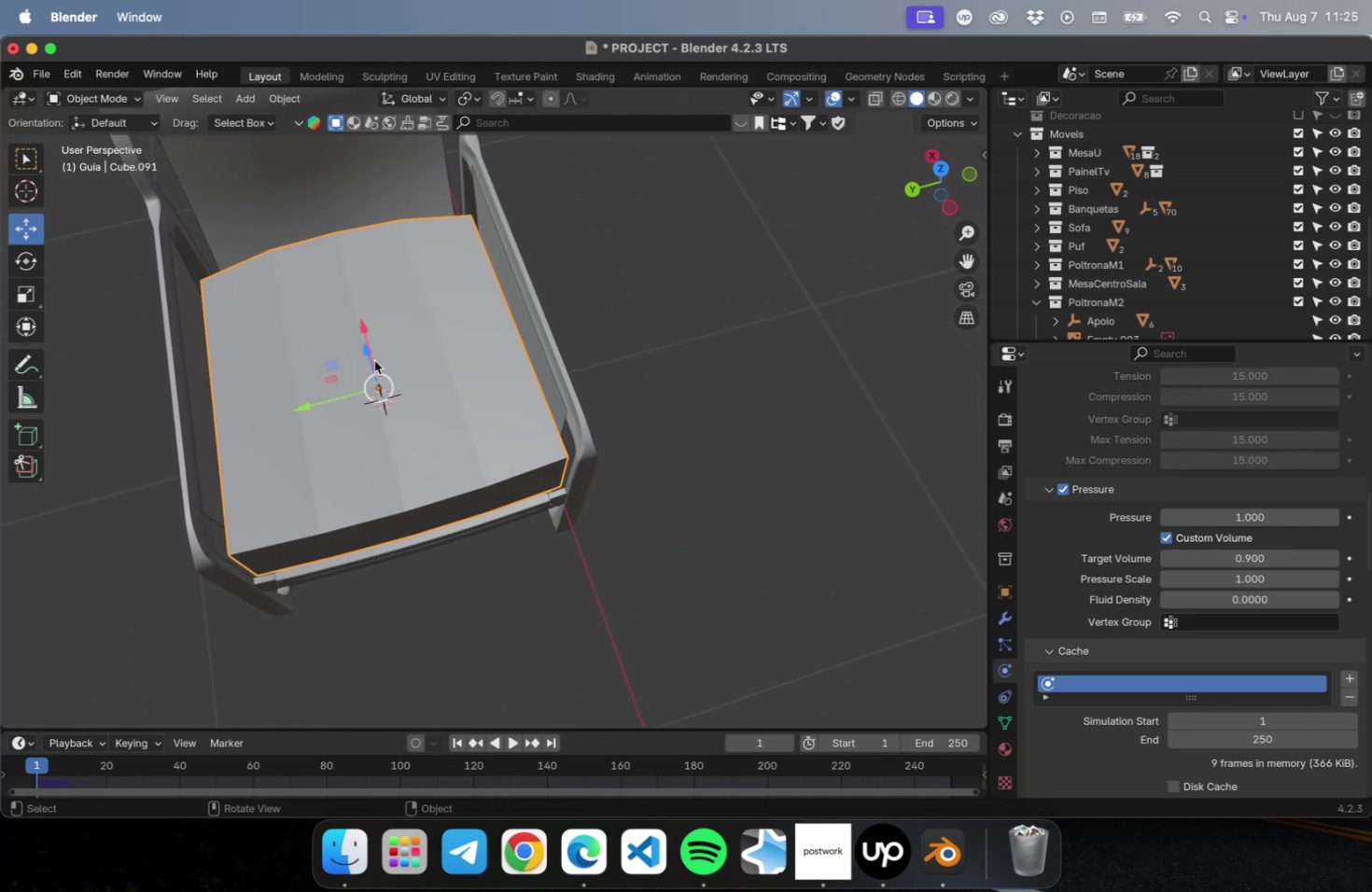 
key(Tab)
 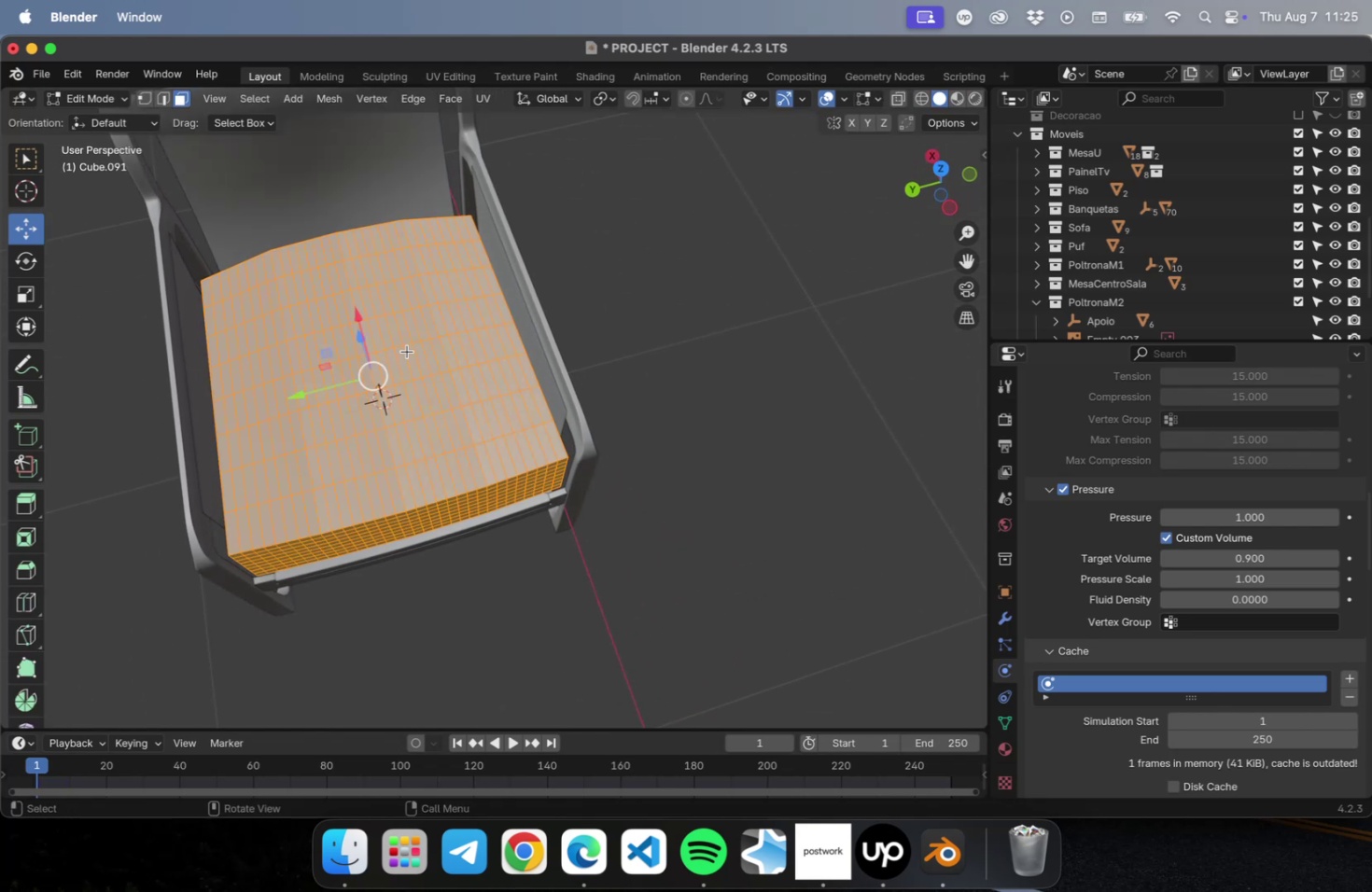 
left_click([403, 346])
 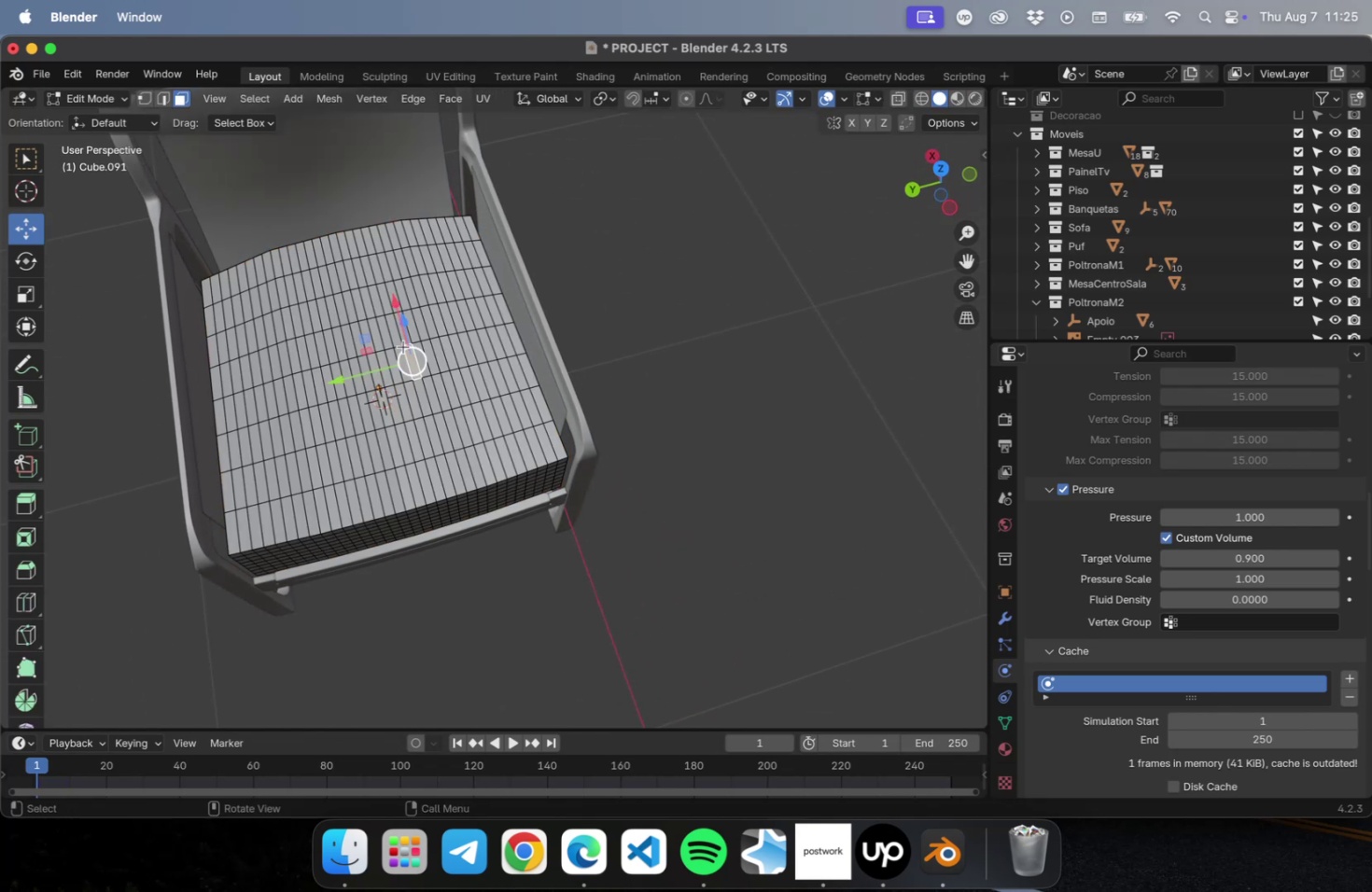 
hold_key(key=OptionLeft, duration=0.85)
left_click([390, 348])
 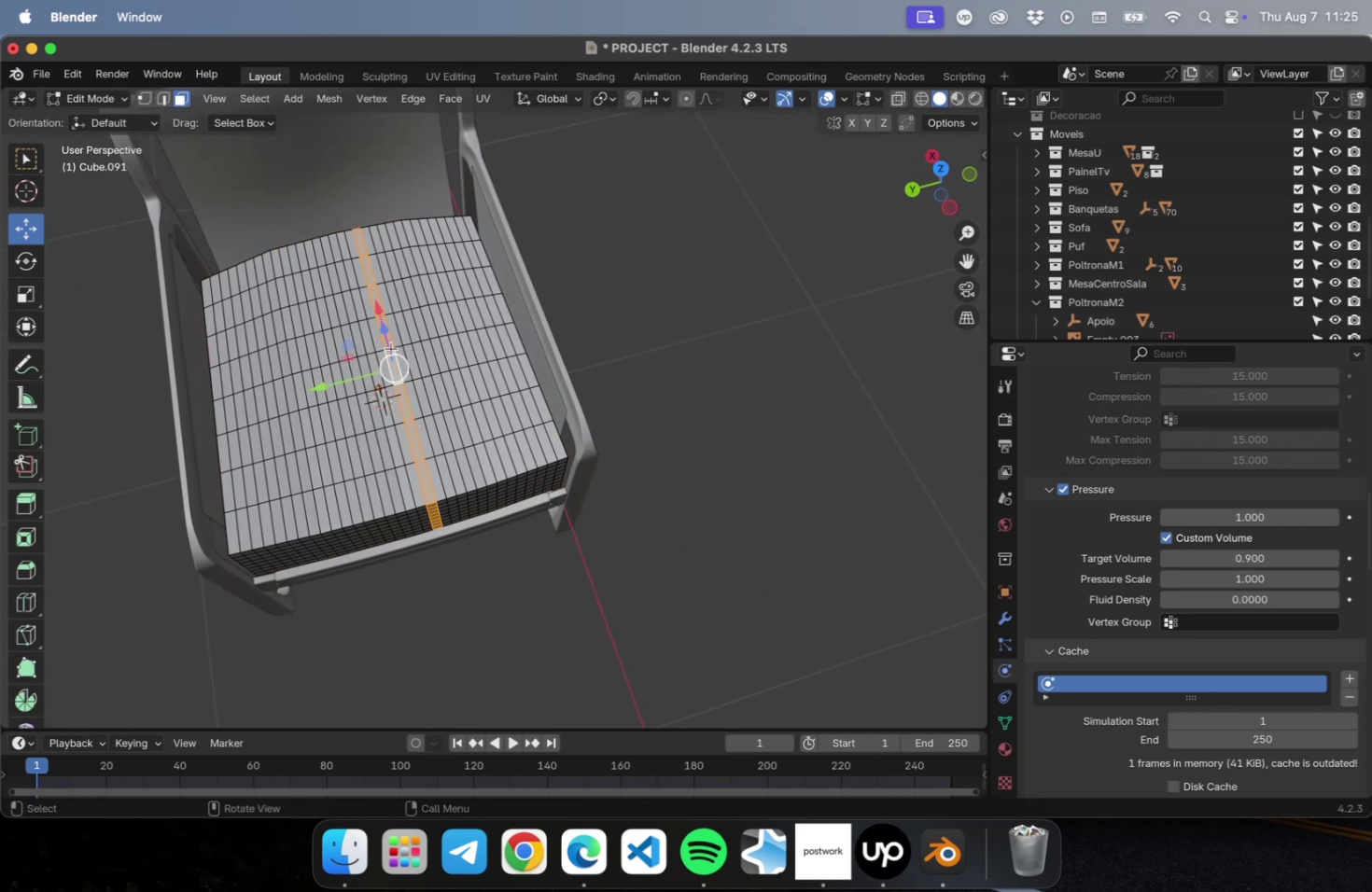 
scroll: coordinate [401, 350], scroll_direction: up, amount: 10.0
 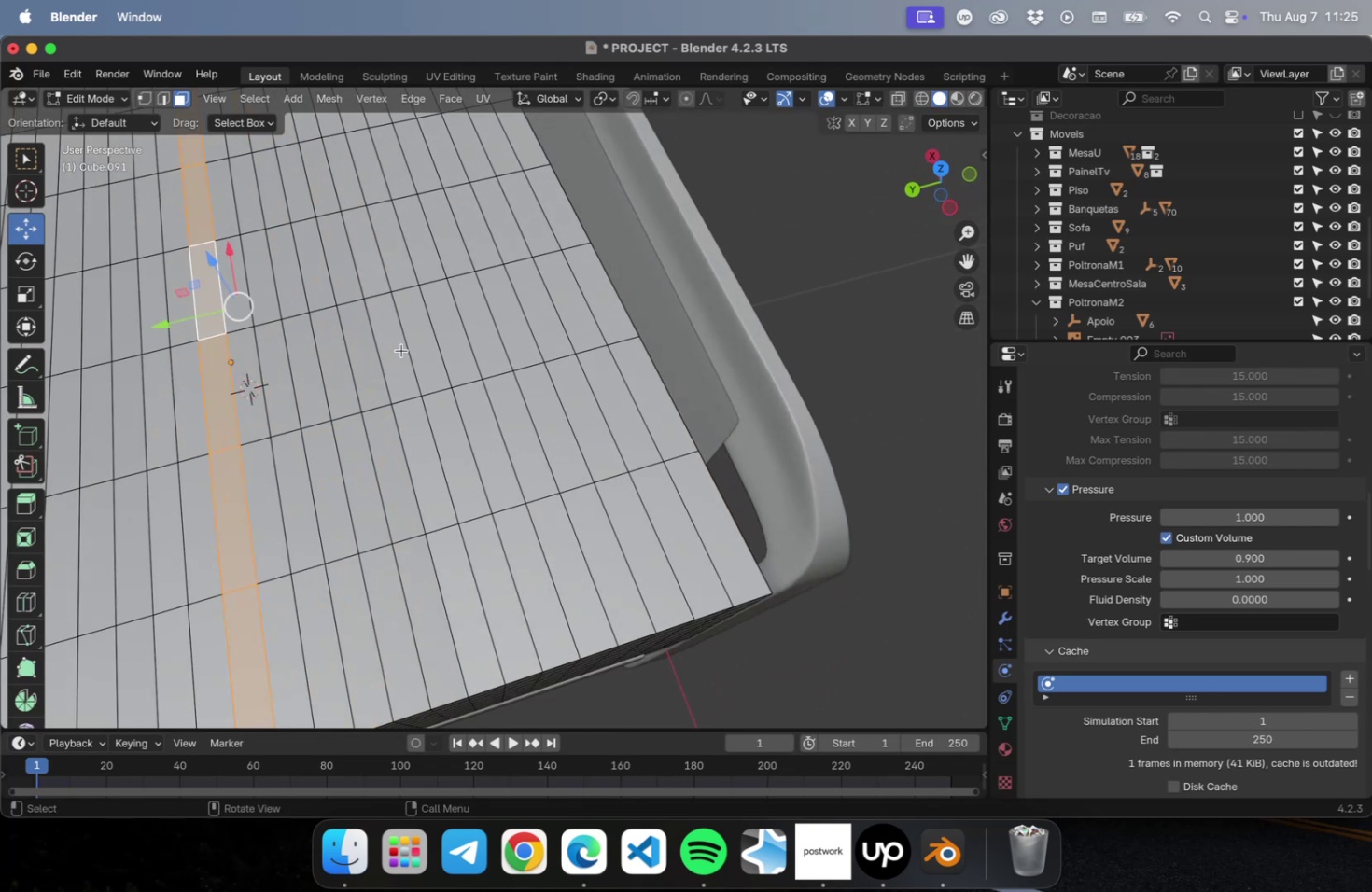 
key(2)
 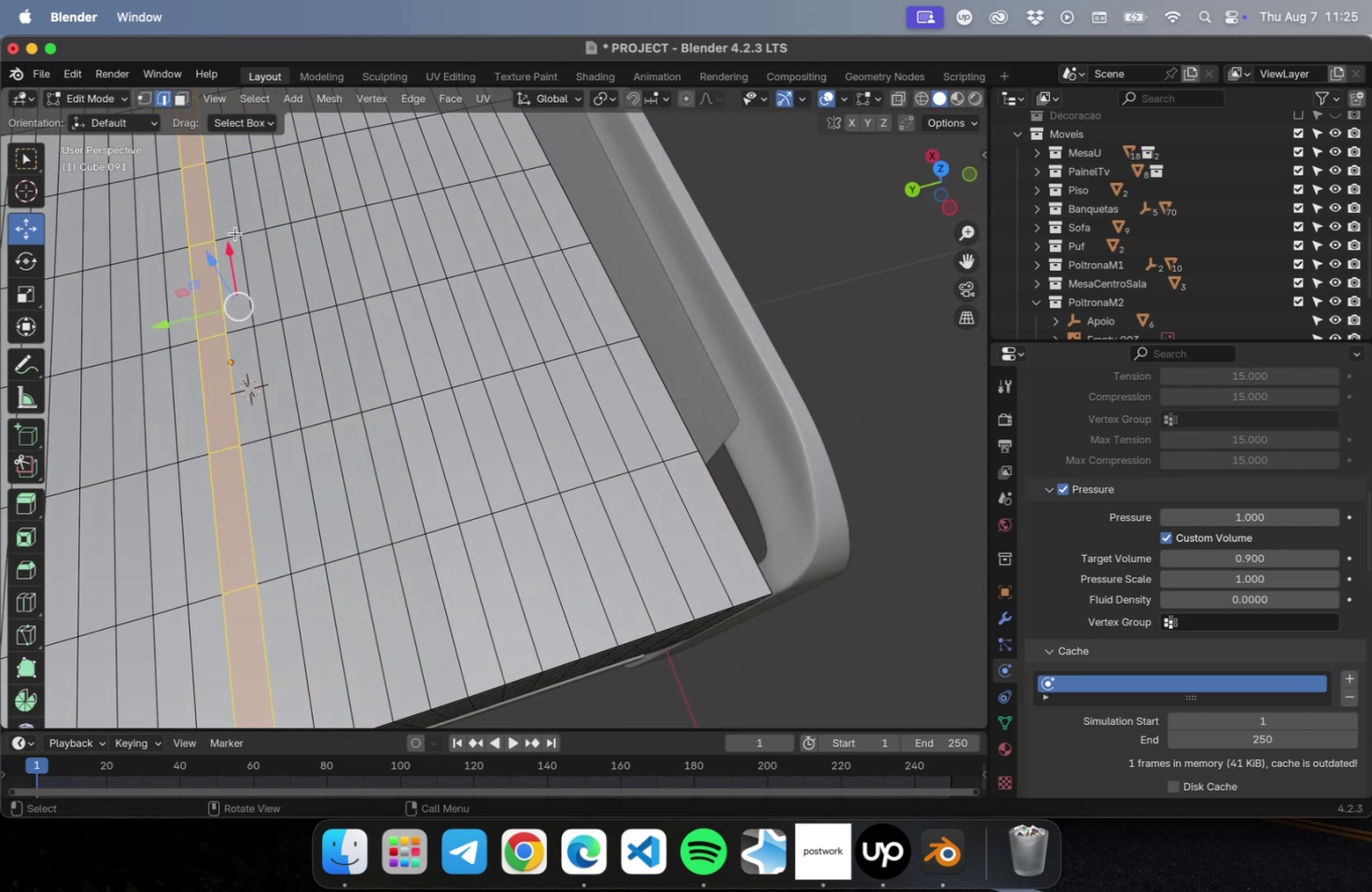 
scroll: coordinate [324, 250], scroll_direction: down, amount: 2.0
 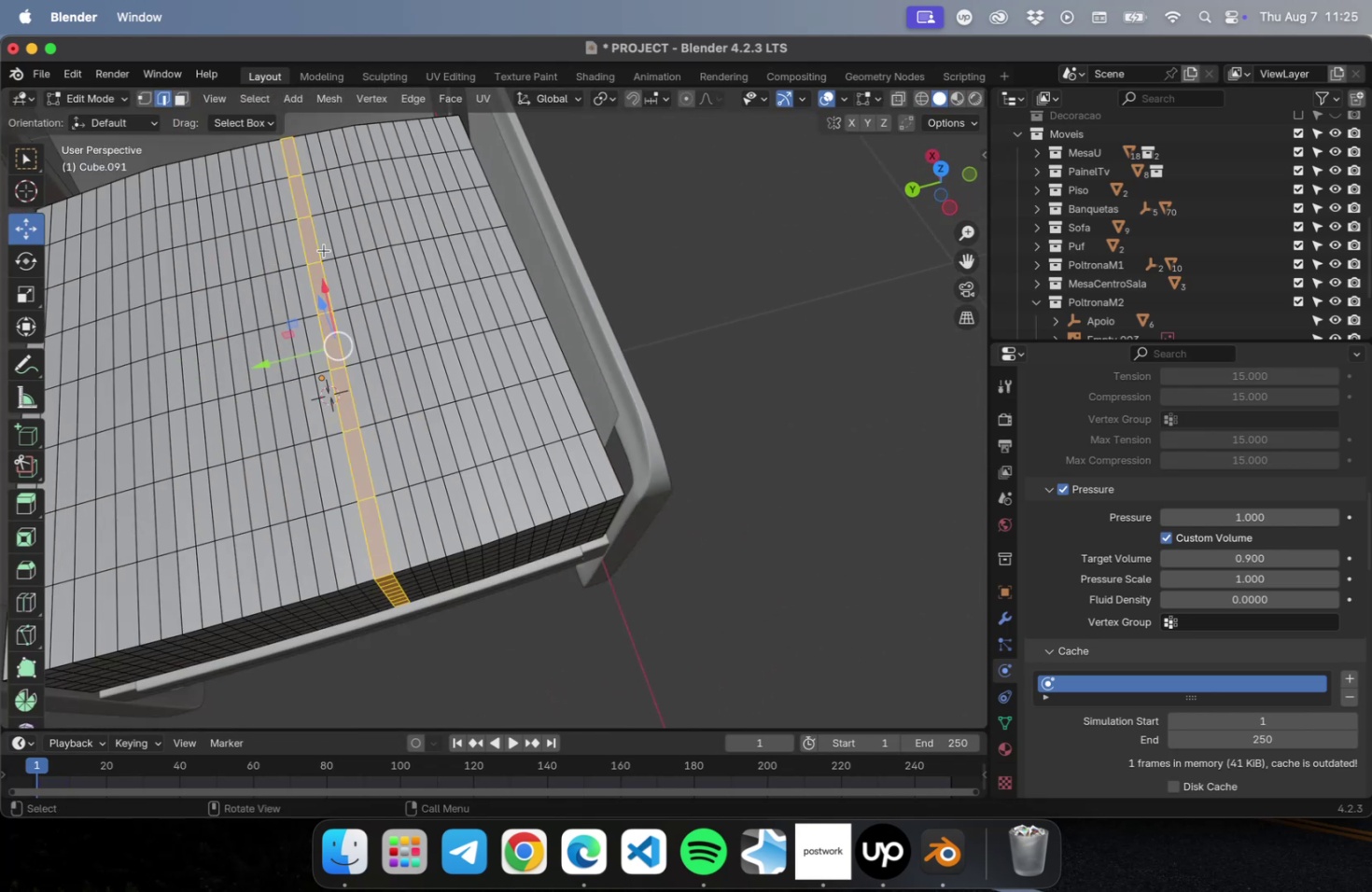 
hold_key(key=ShiftLeft, duration=0.52)
 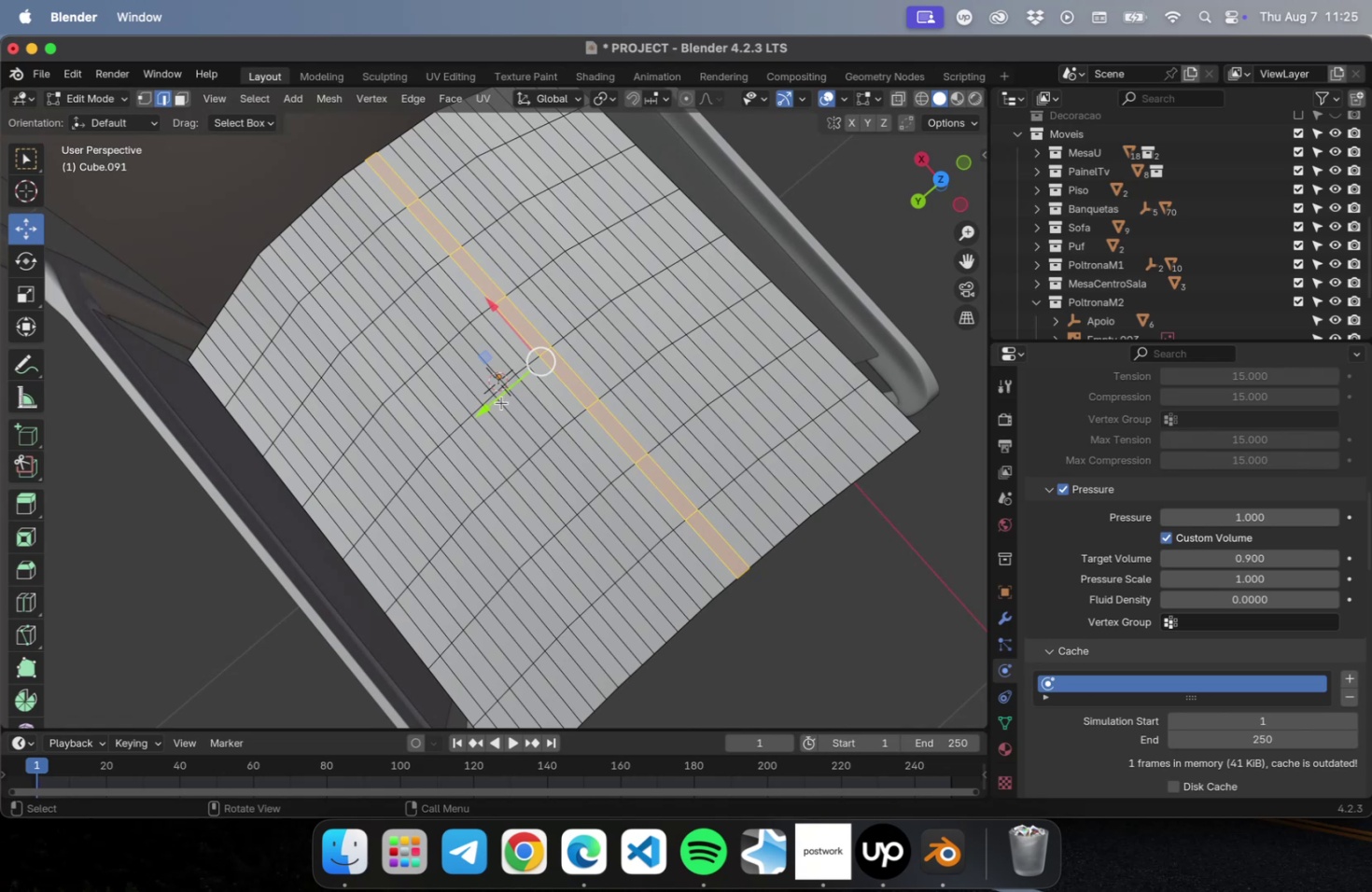 
hold_key(key=OptionLeft, duration=0.81)
 